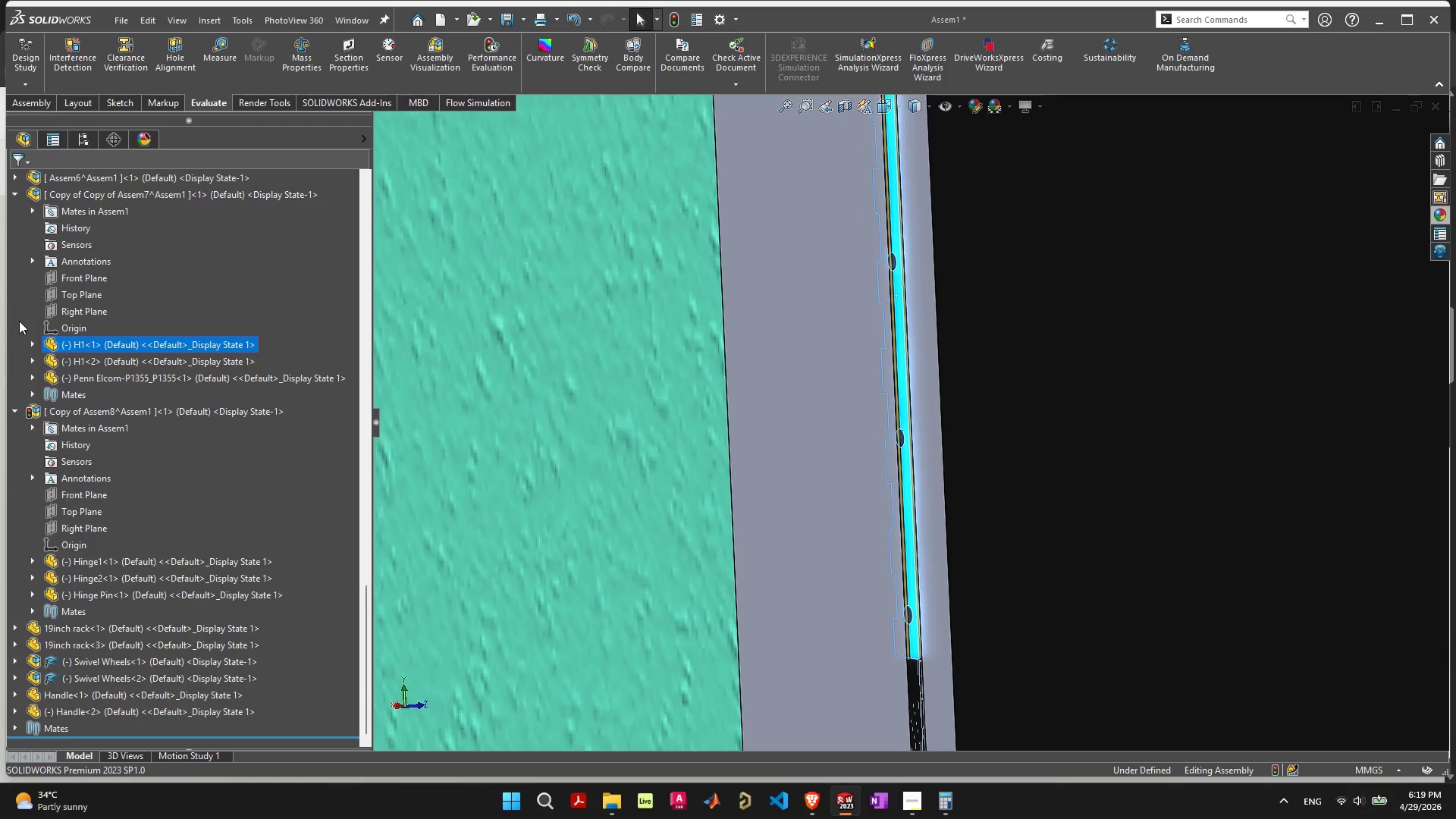 
right_click([115, 344])
 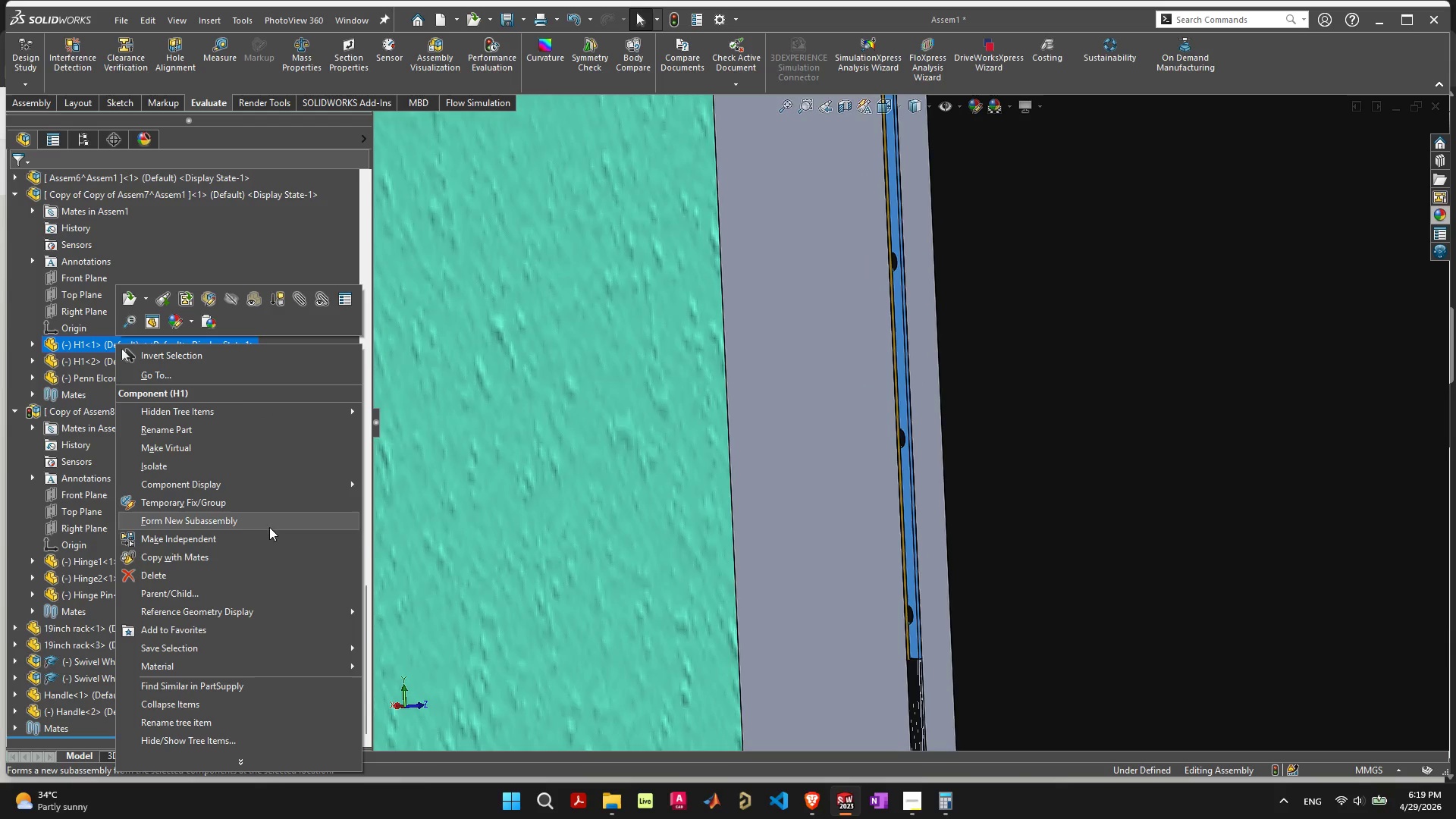 
left_click([269, 539])
 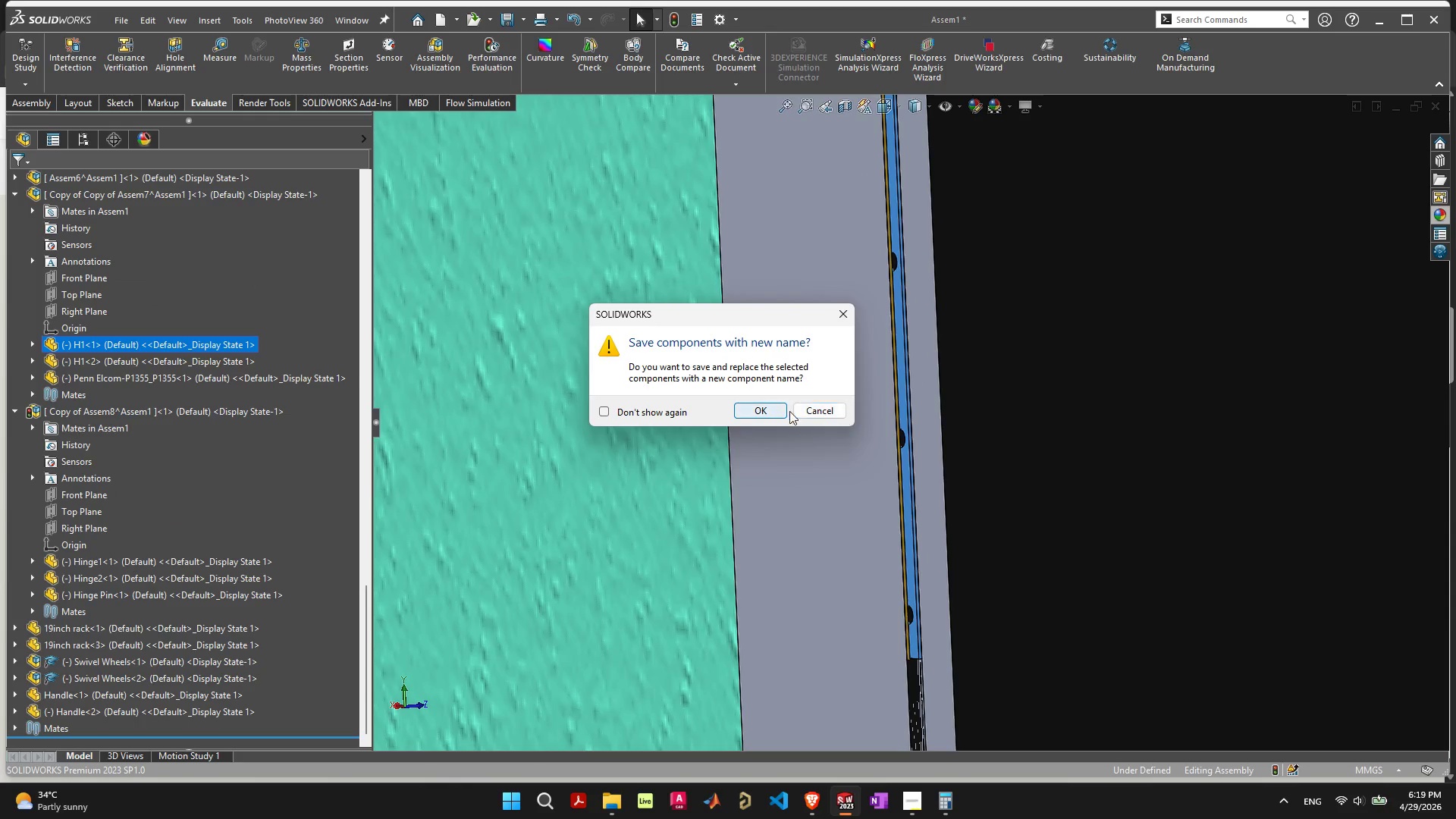 
left_click([770, 411])
 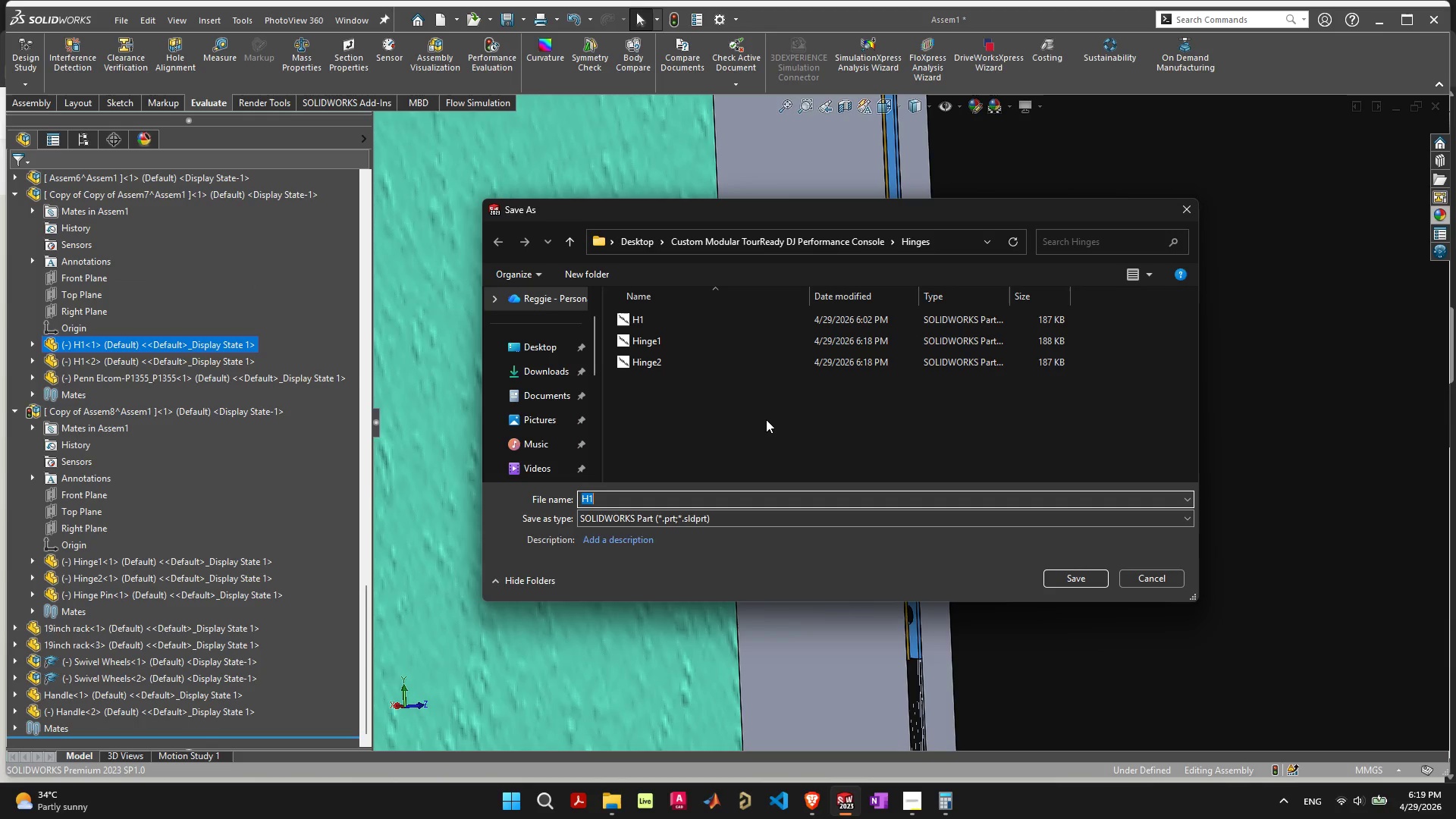 
wait(8.22)
 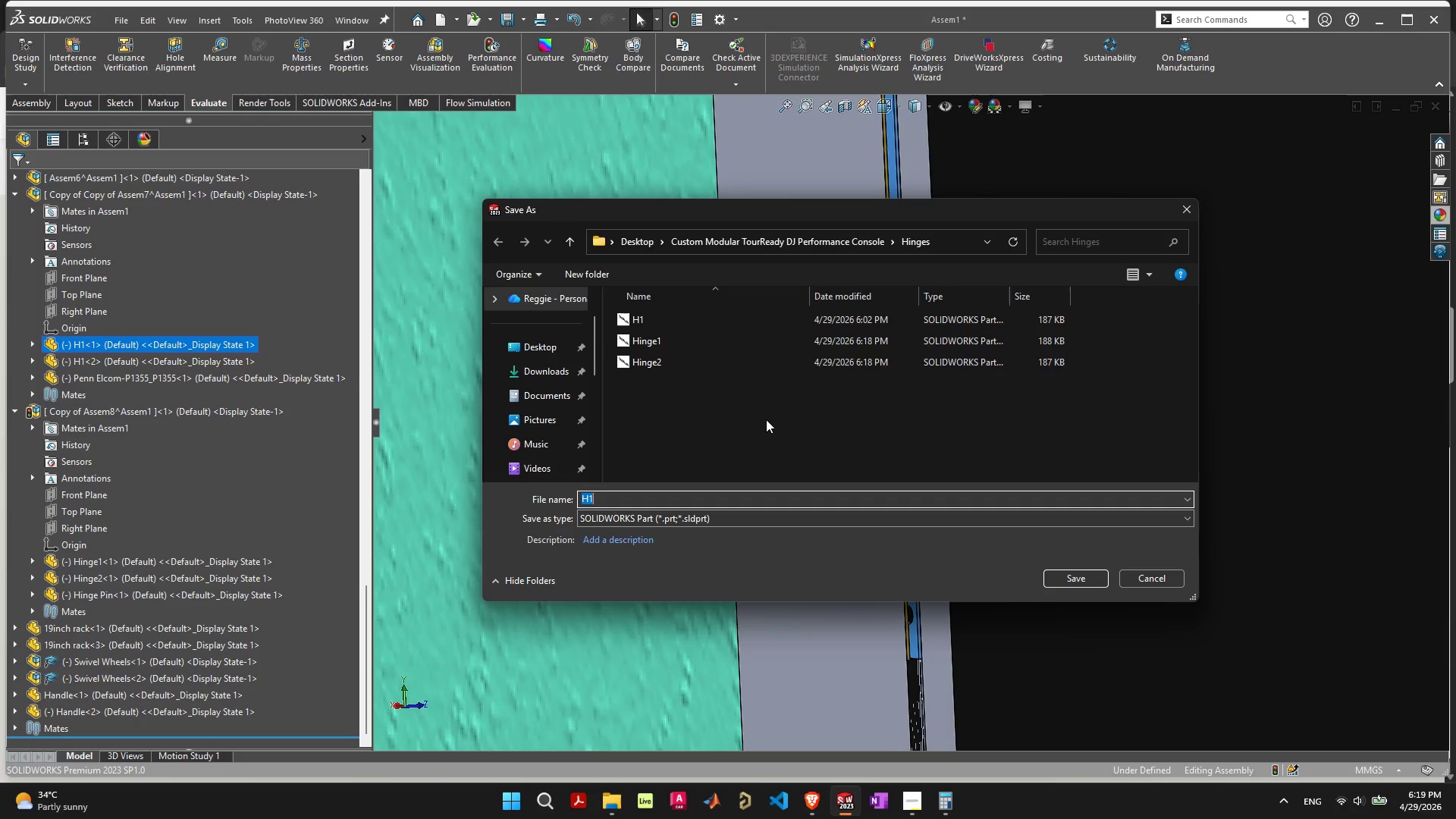 
left_click([1138, 581])
 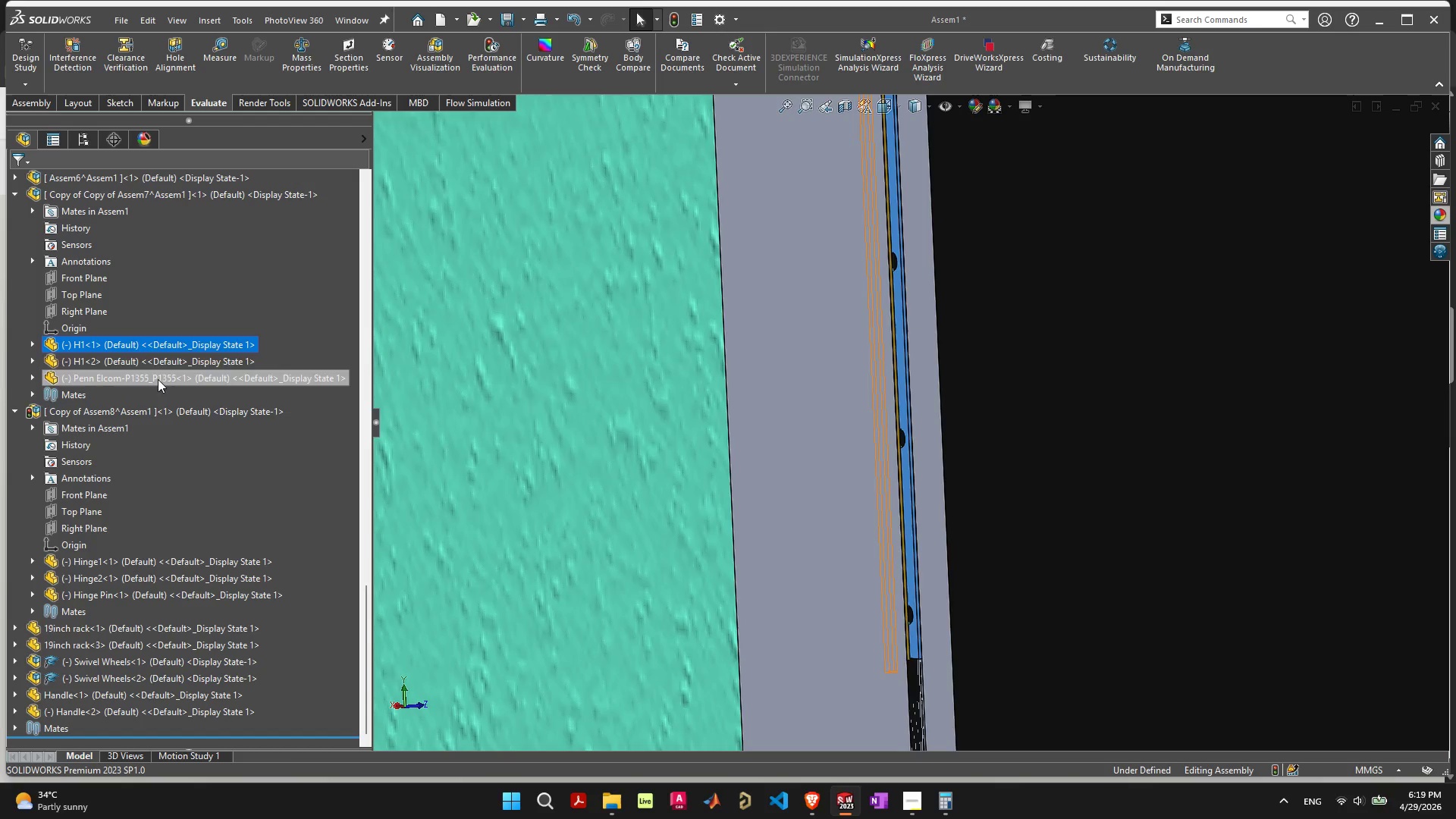 
wait(7.72)
 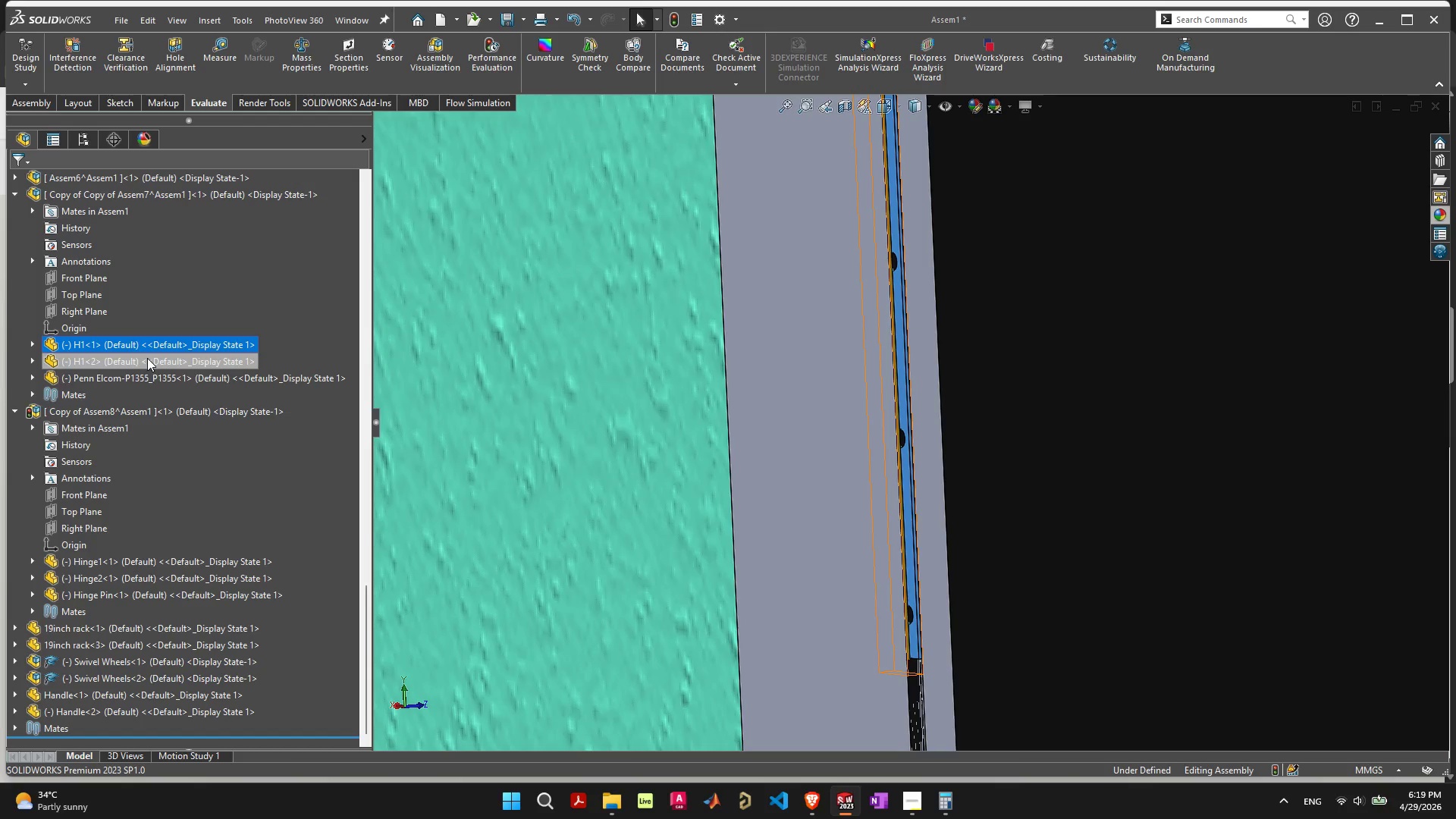 
scroll: coordinate [165, 358], scroll_direction: up, amount: 5.0
 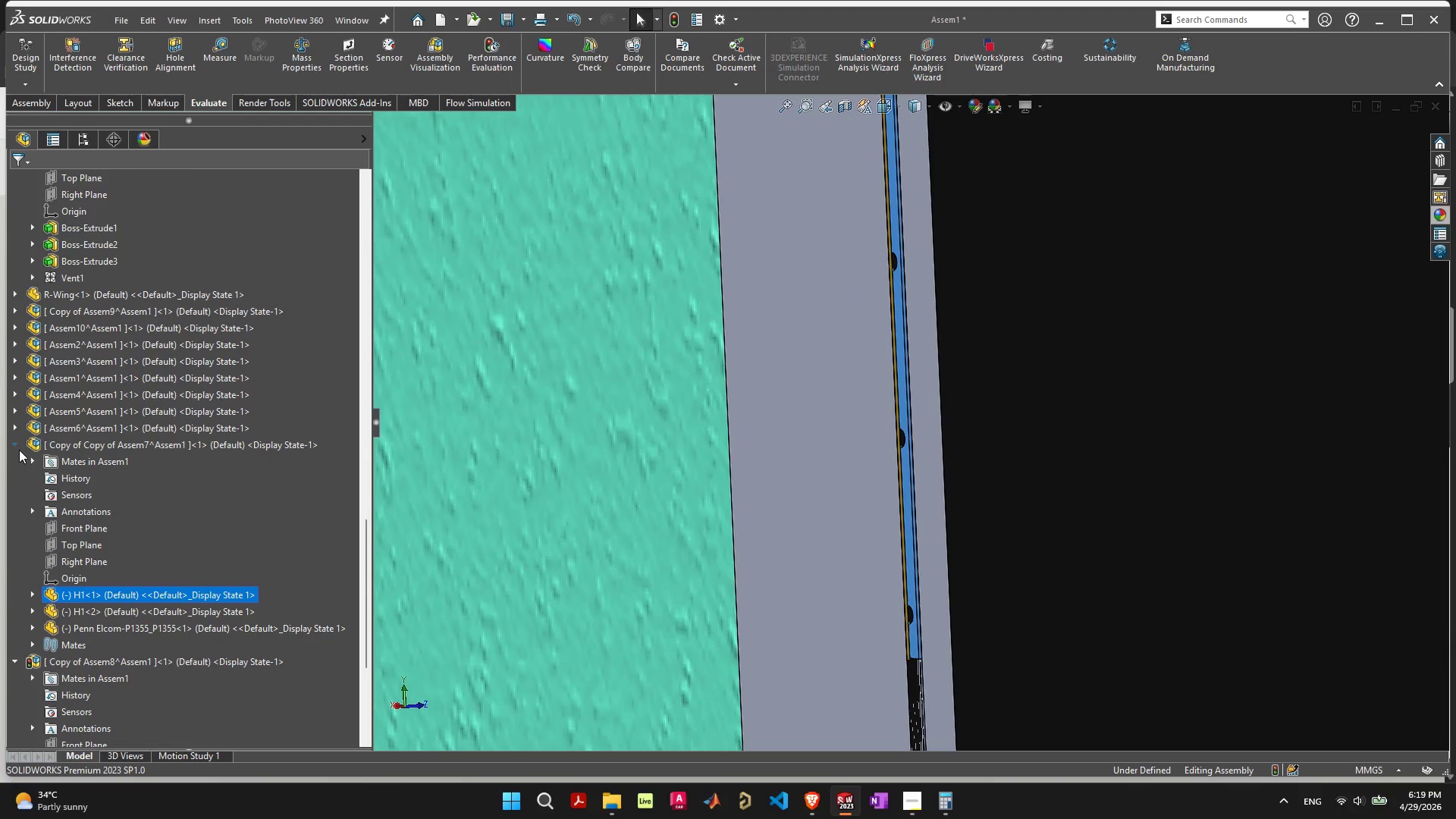 
left_click([17, 444])
 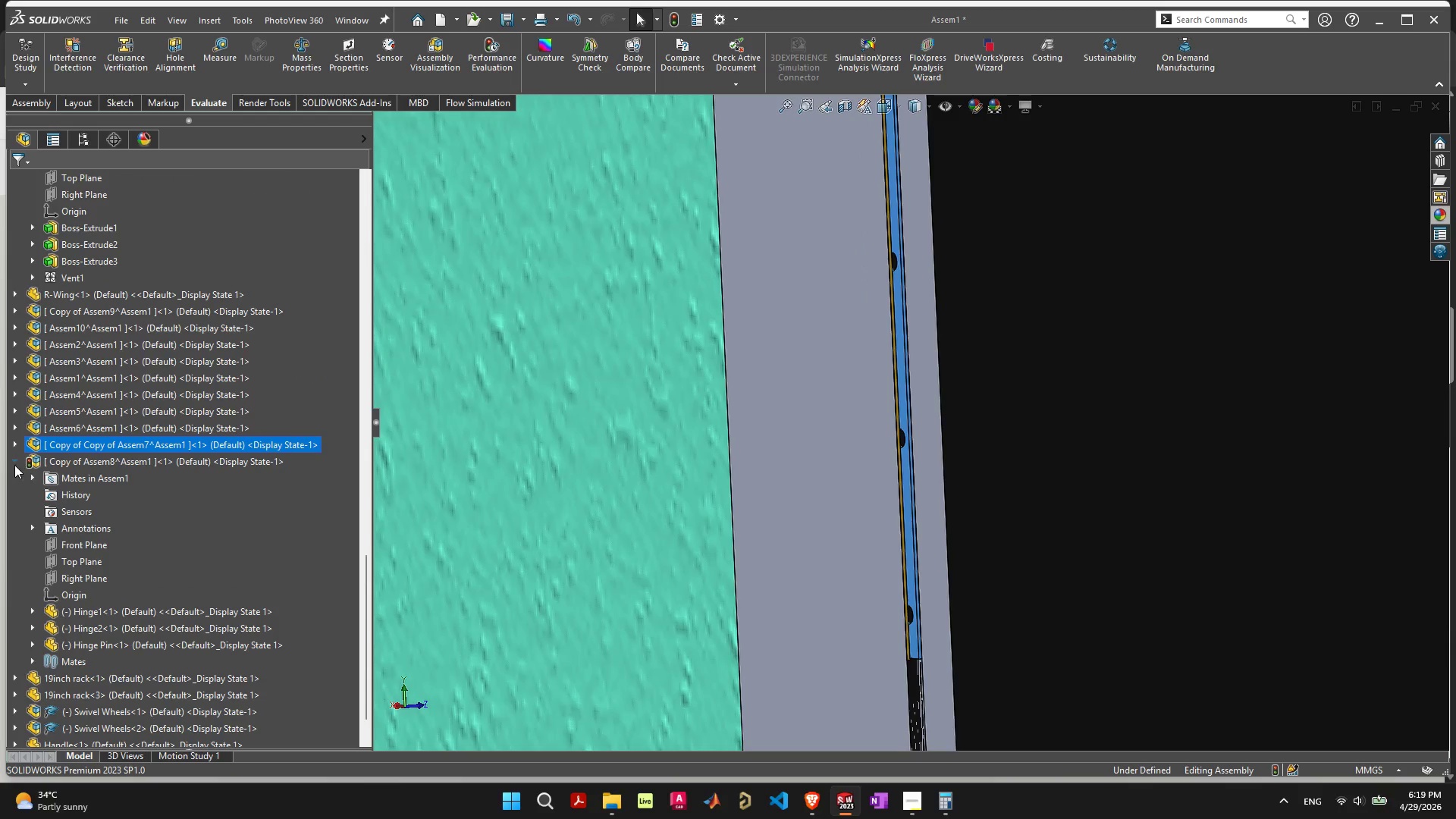 
left_click([14, 465])
 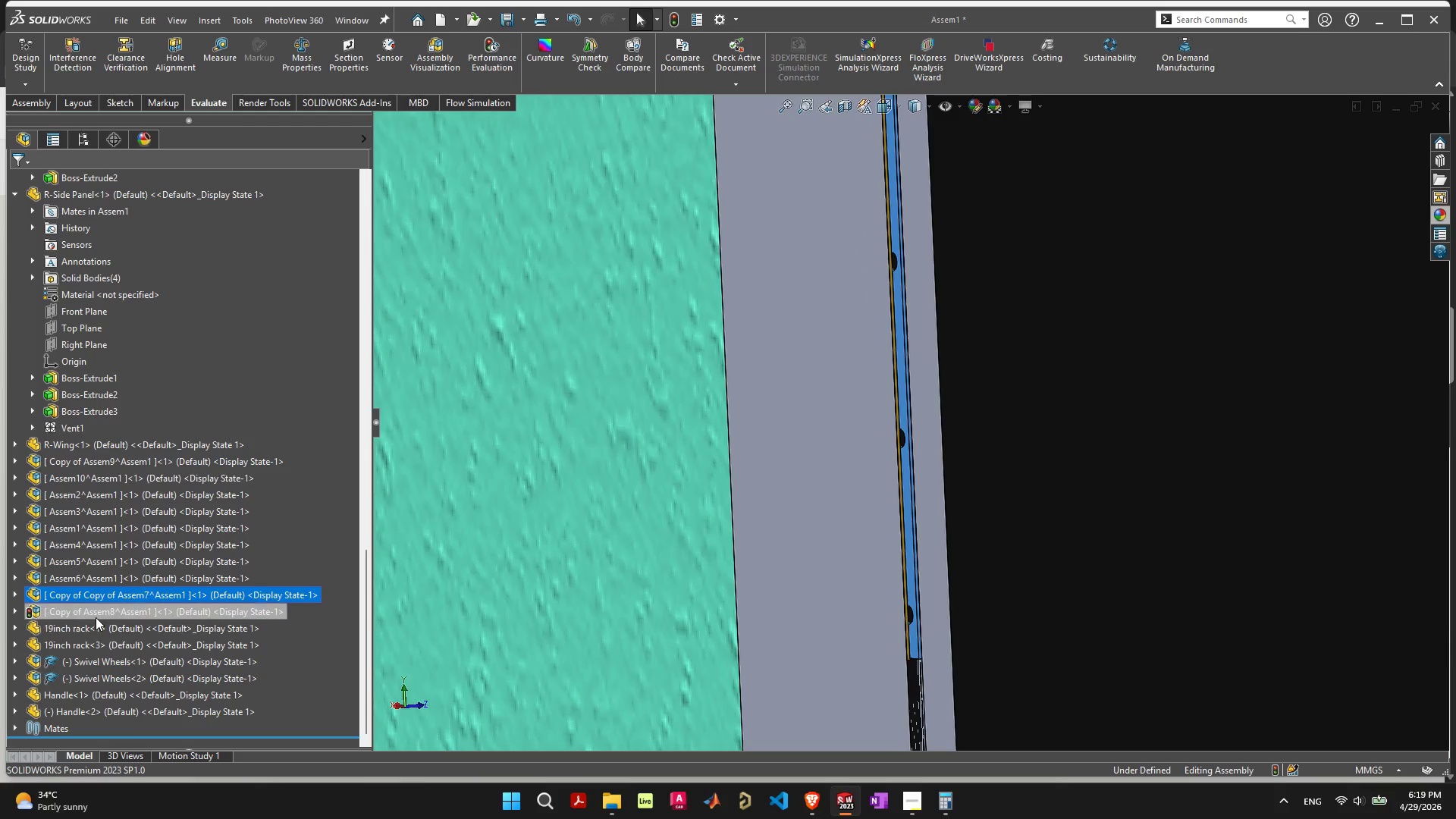 
left_click([96, 613])
 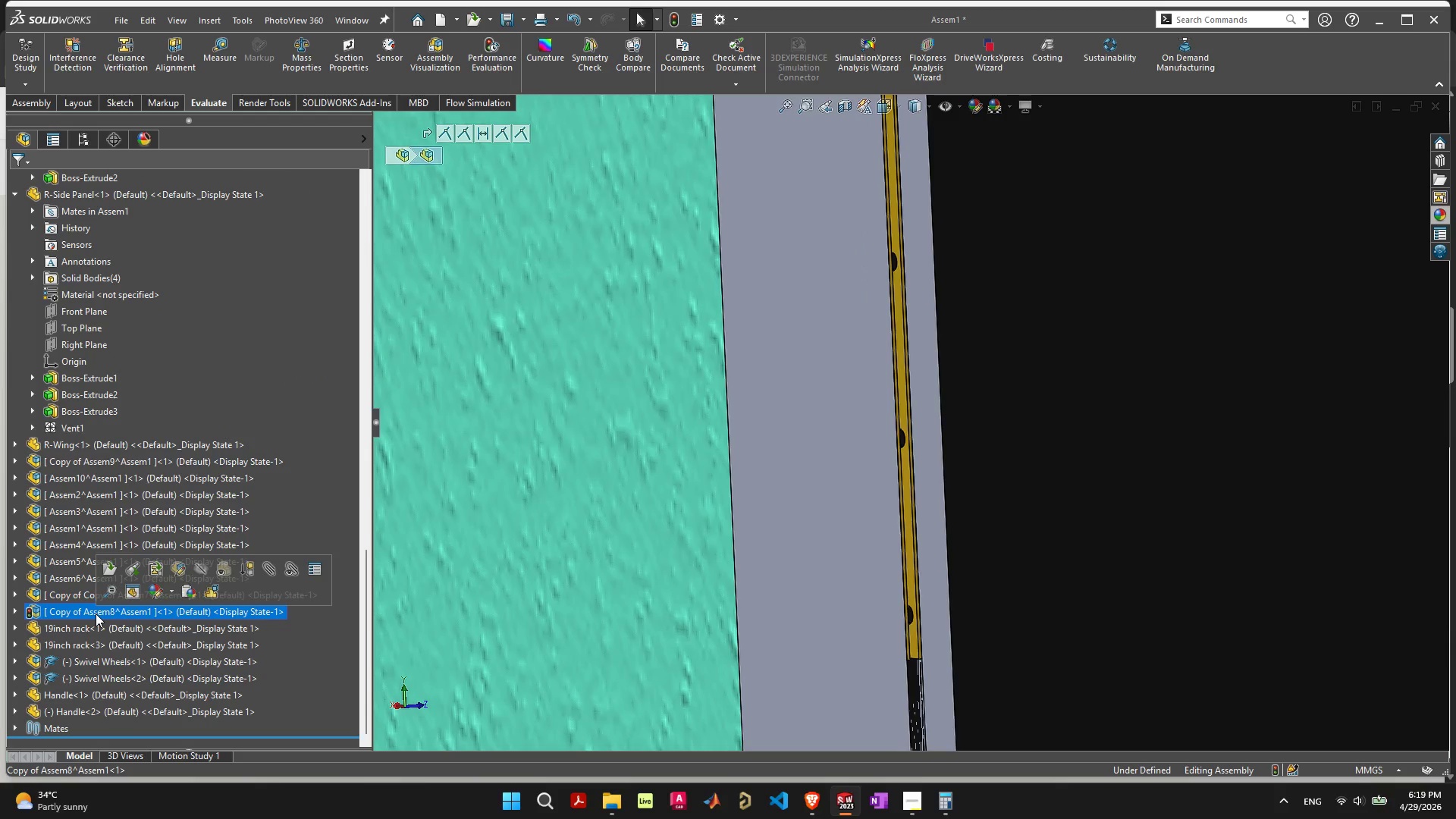 
double_click([96, 613])
 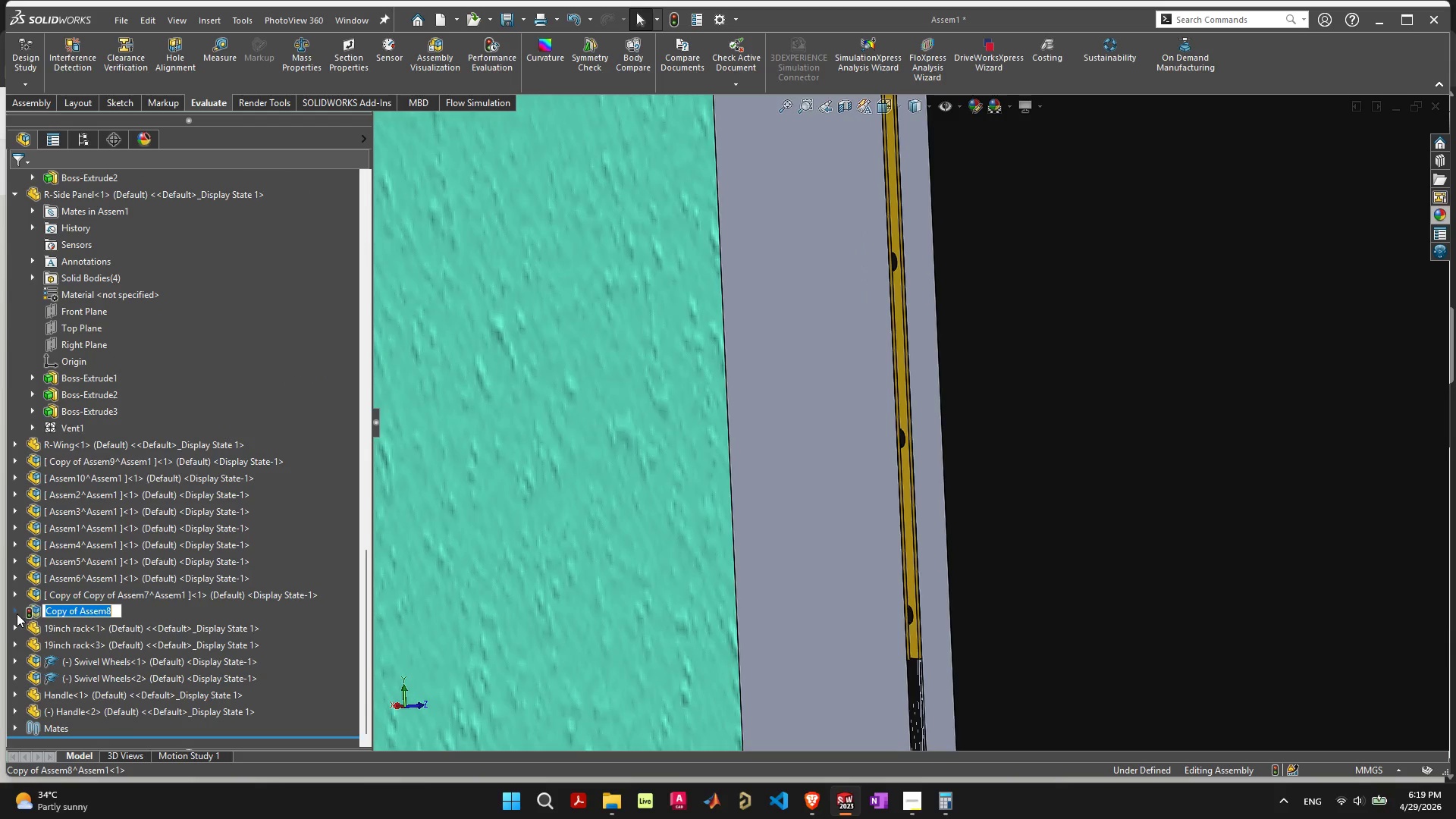 
left_click([12, 609])
 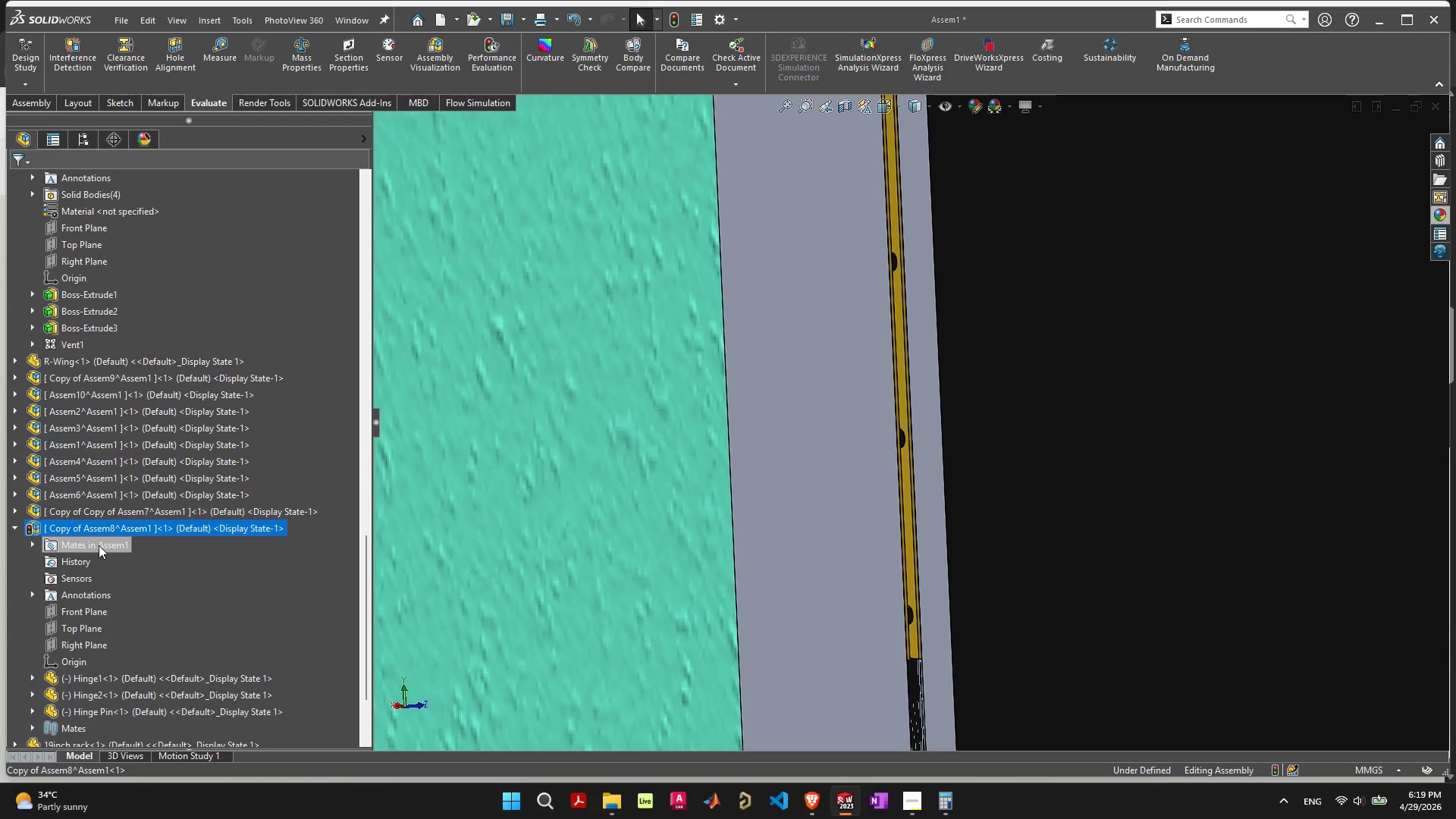 
scroll: coordinate [116, 630], scroll_direction: down, amount: 2.0
 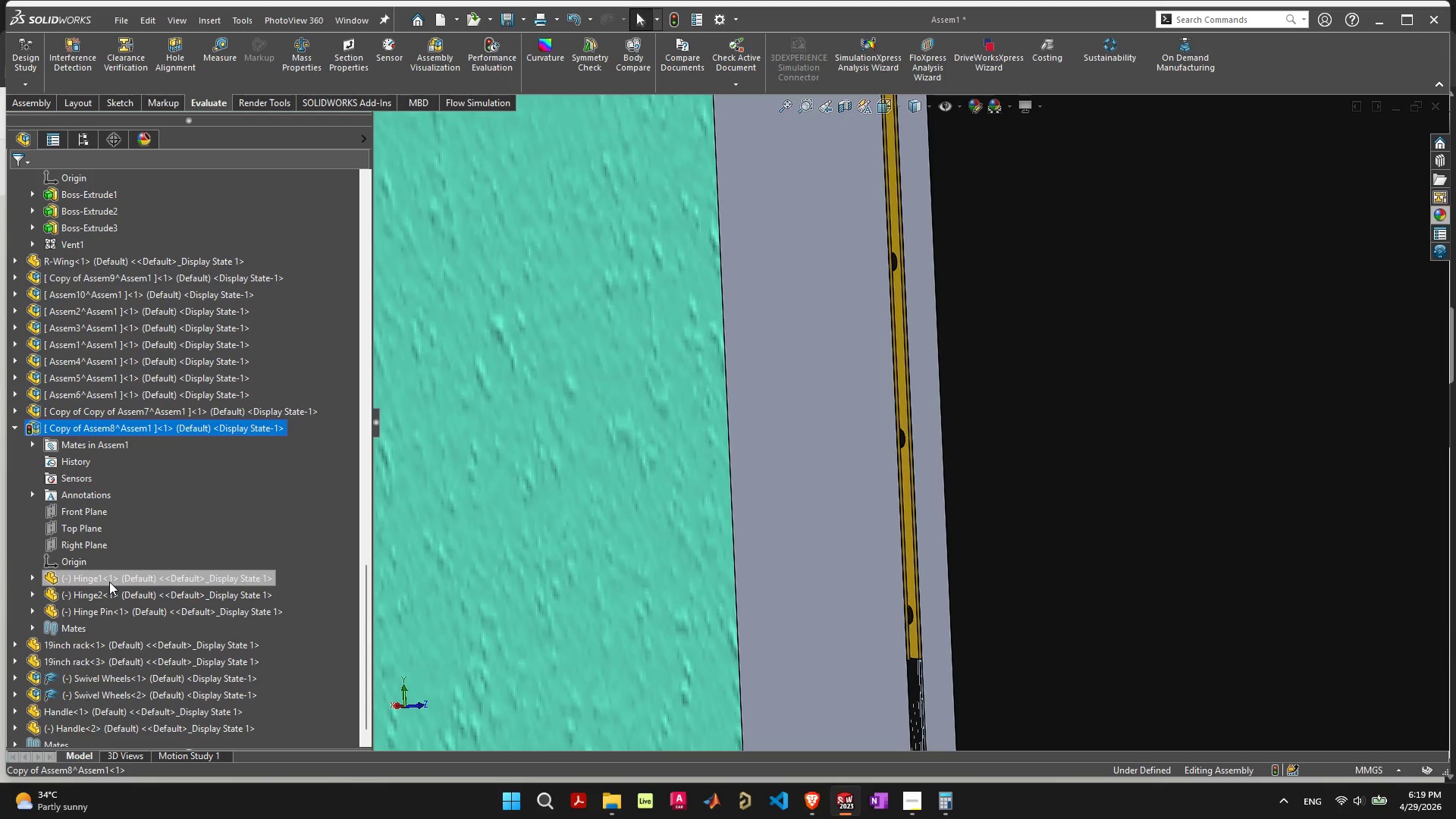 
left_click([109, 582])
 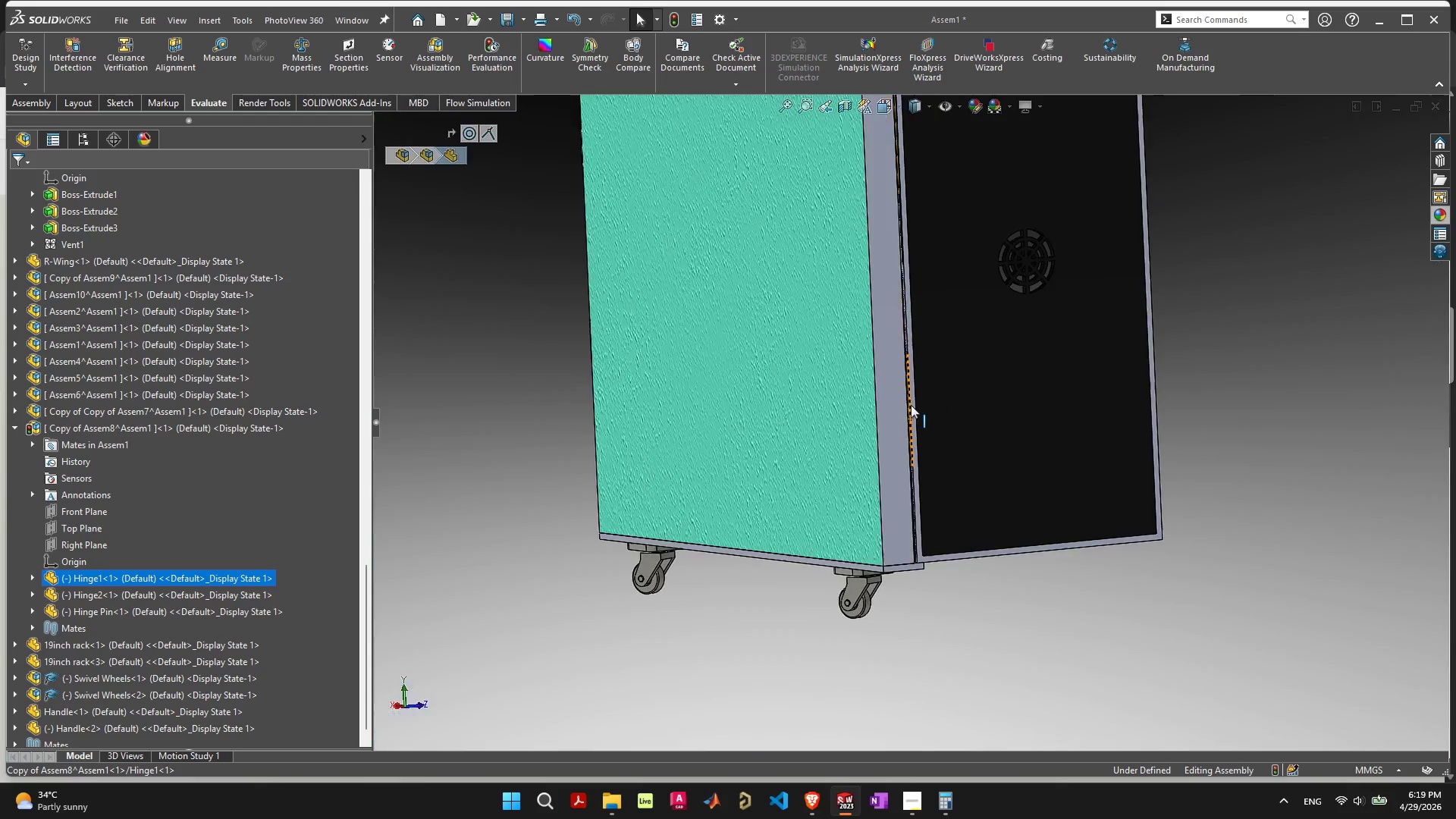 
scroll: coordinate [908, 406], scroll_direction: down, amount: 13.0
 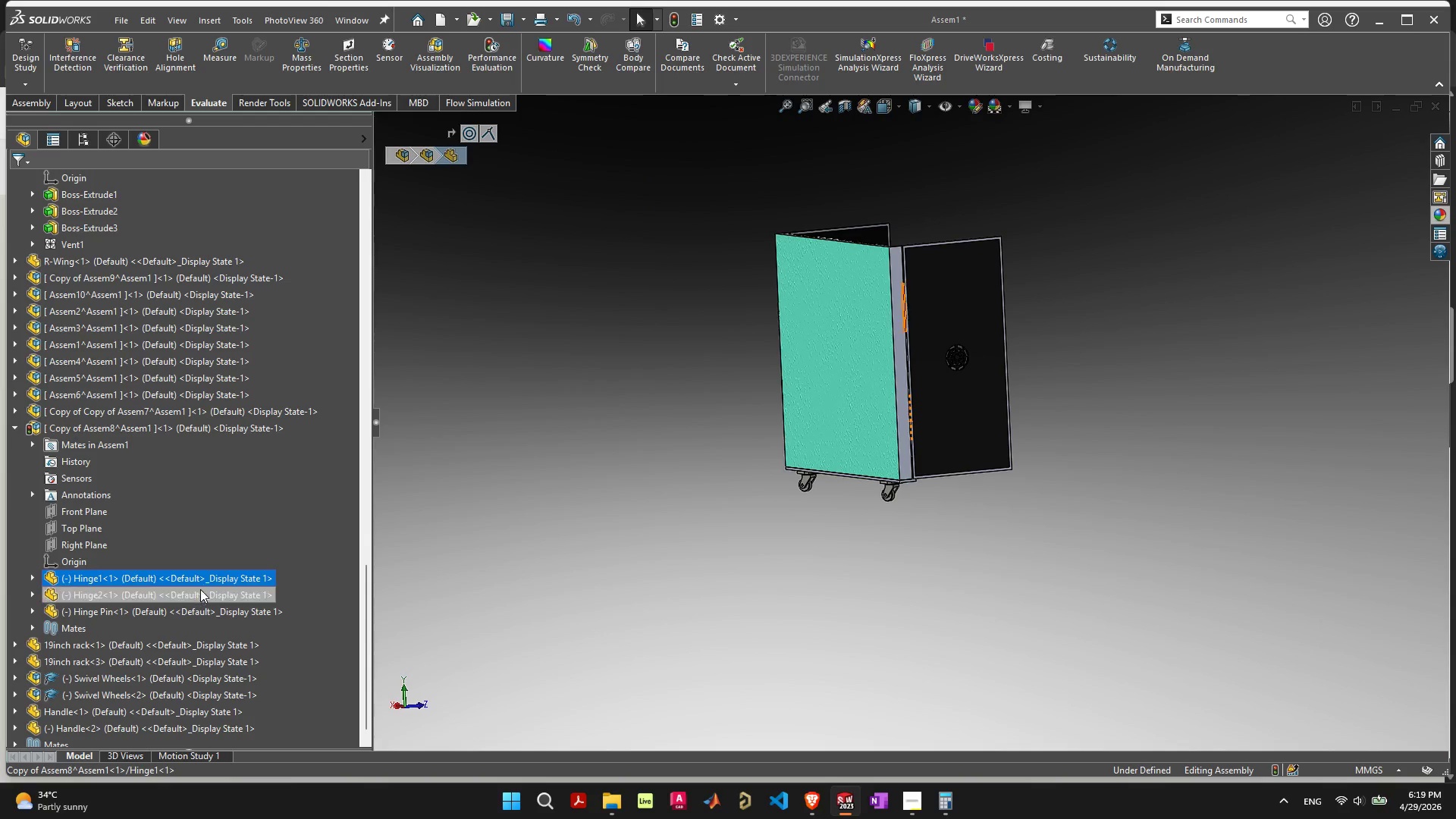 
left_click([200, 603])
 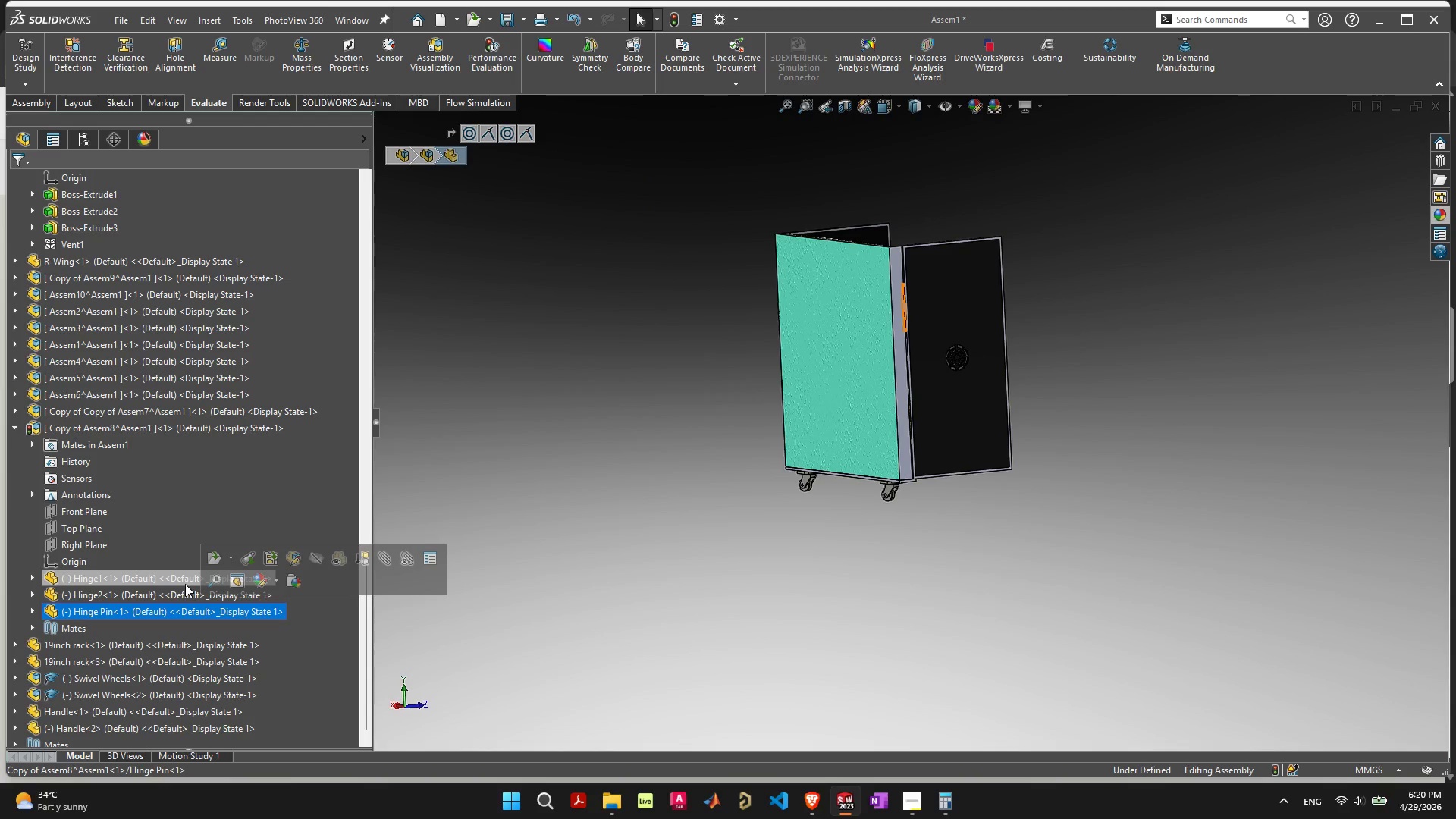 
left_click([185, 585])
 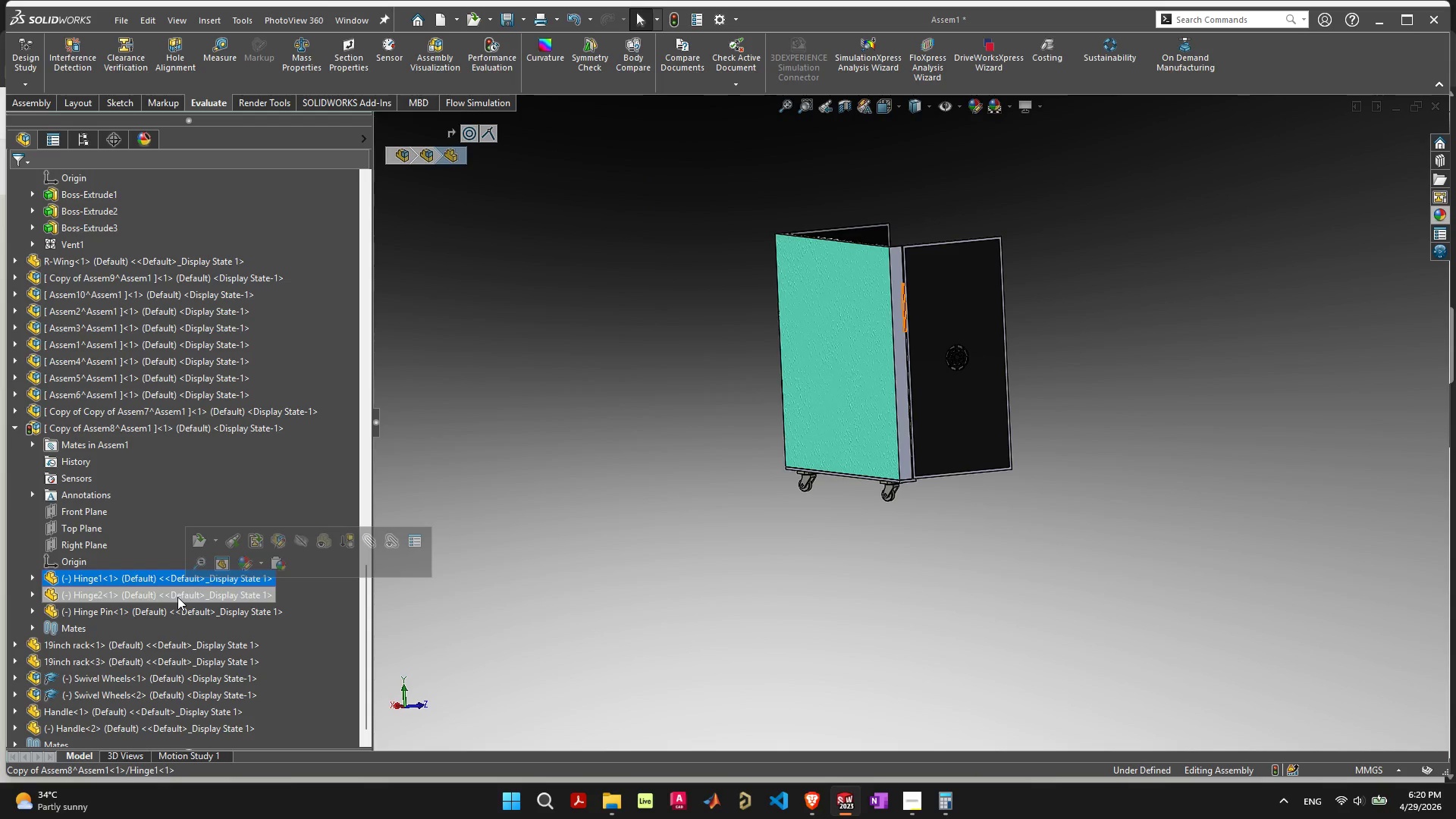 
left_click([177, 597])
 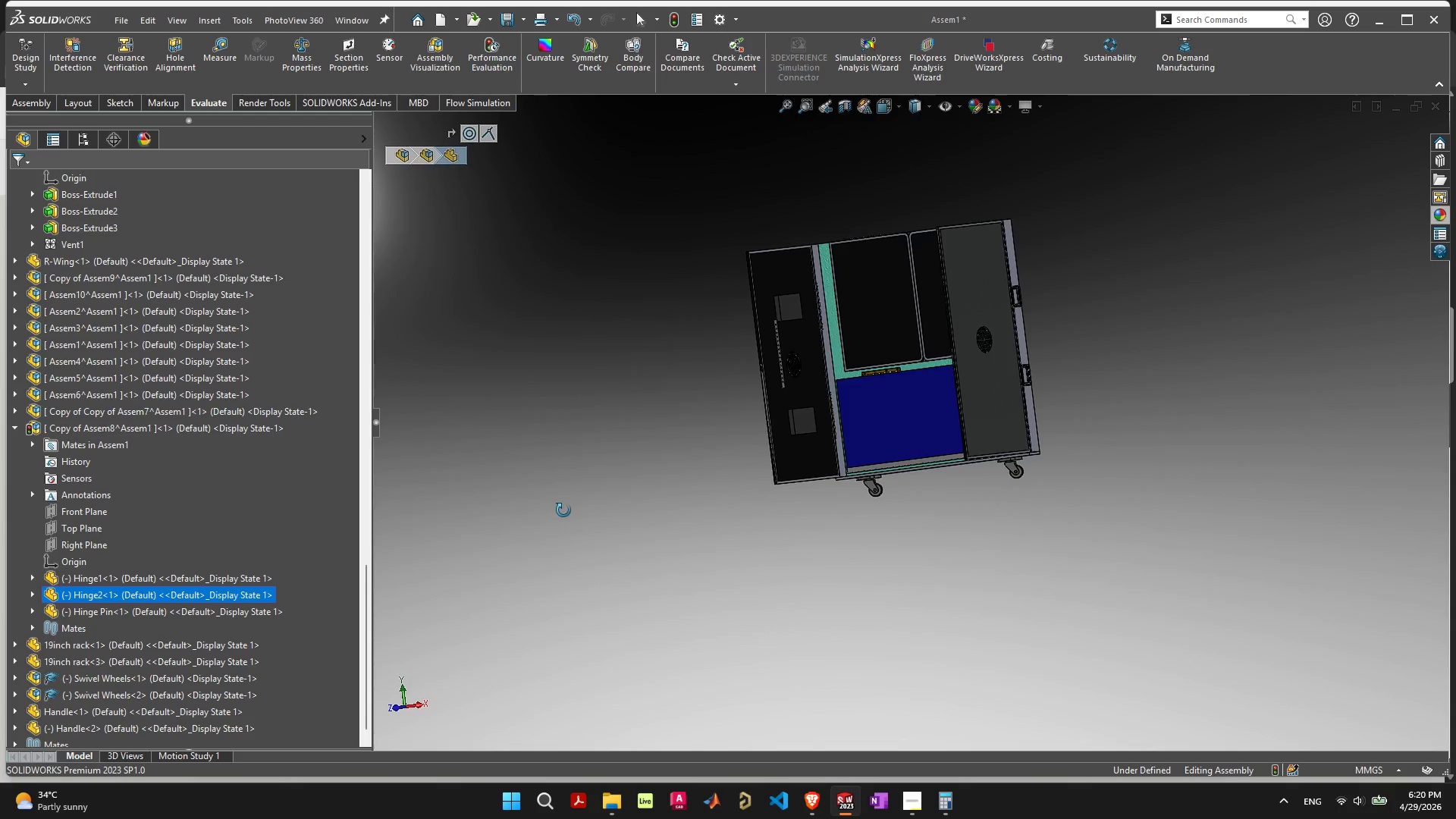 
scroll: coordinate [837, 410], scroll_direction: up, amount: 9.0
 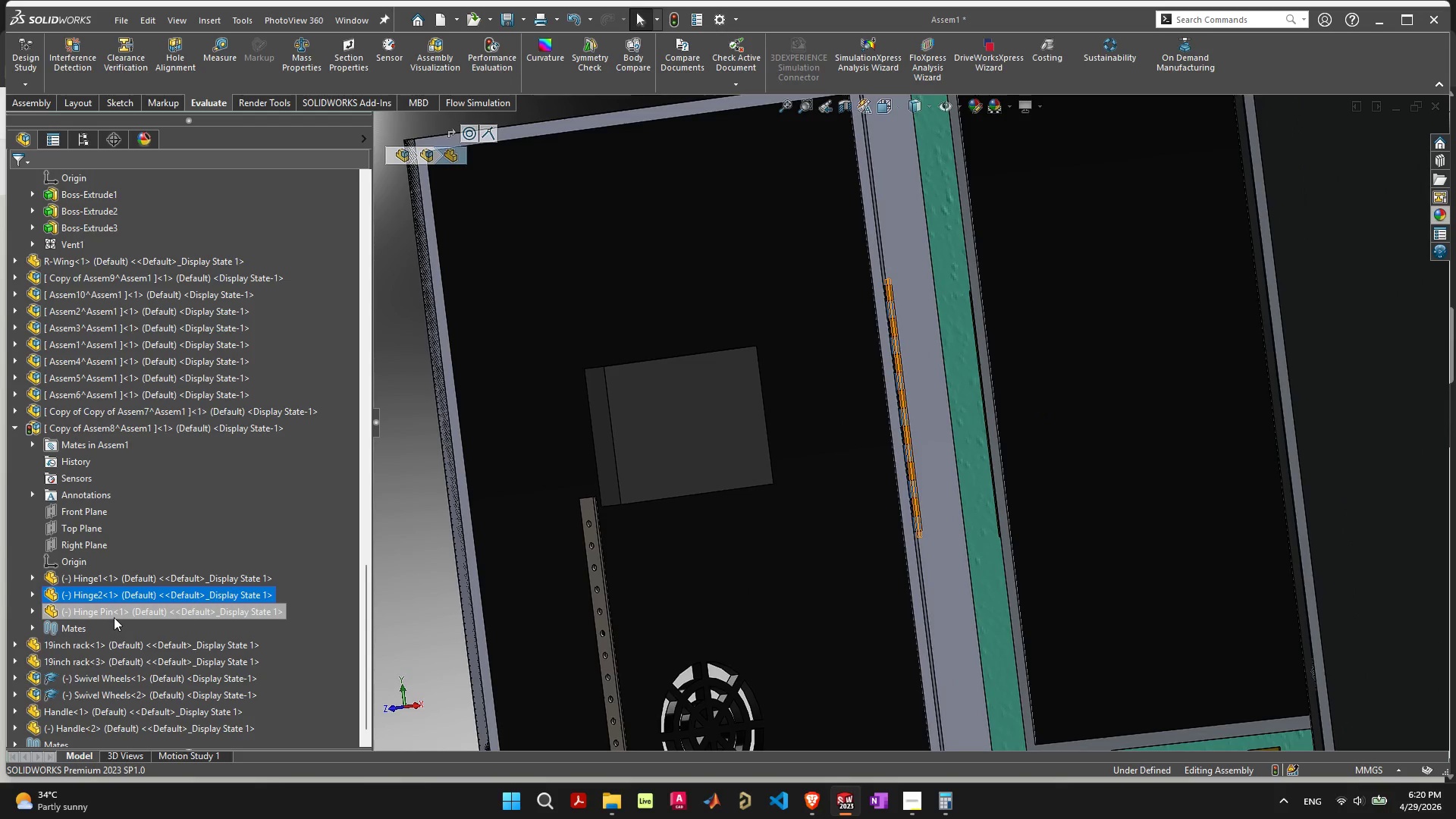 
left_click([115, 613])
 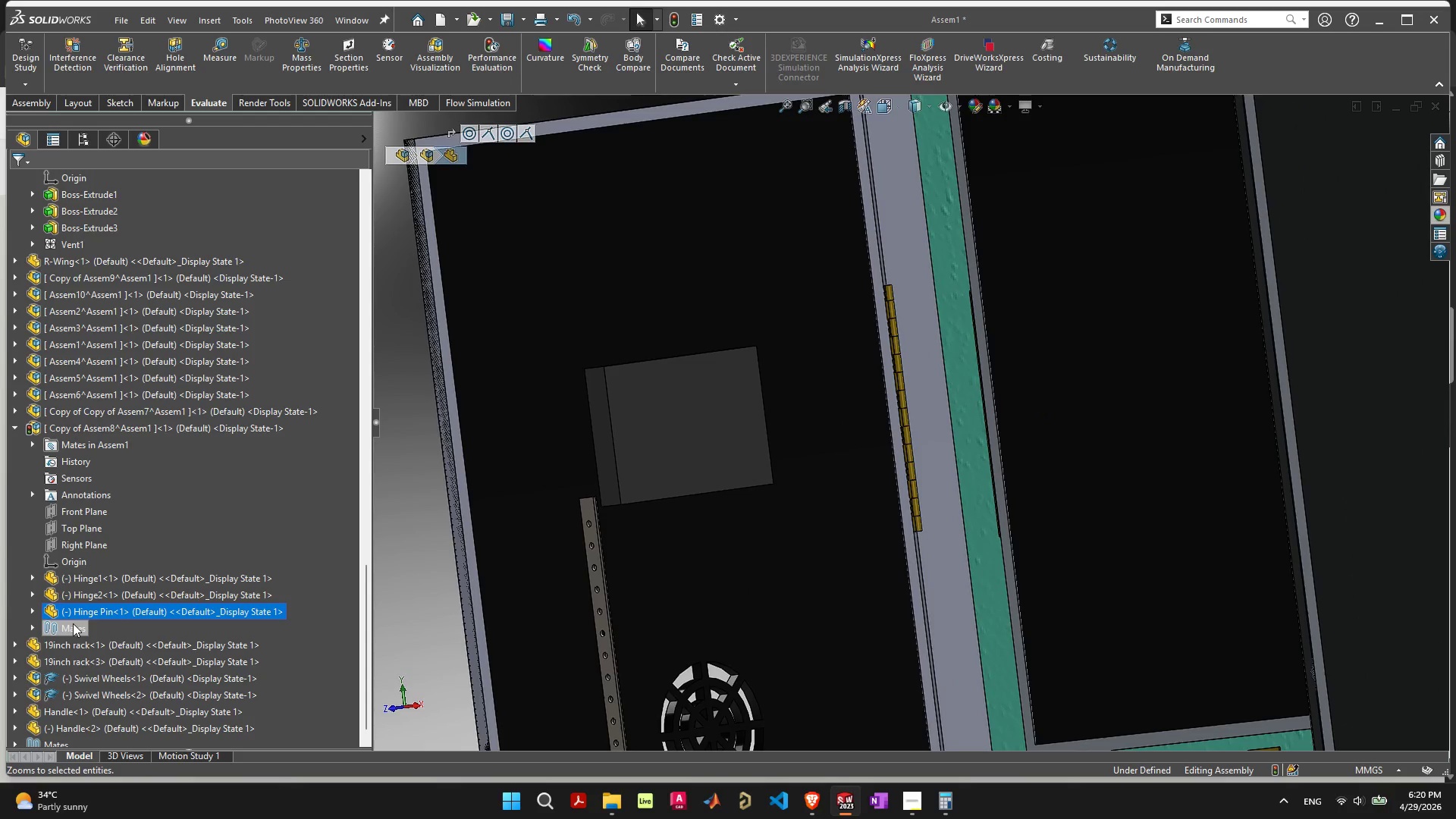 
left_click([30, 626])
 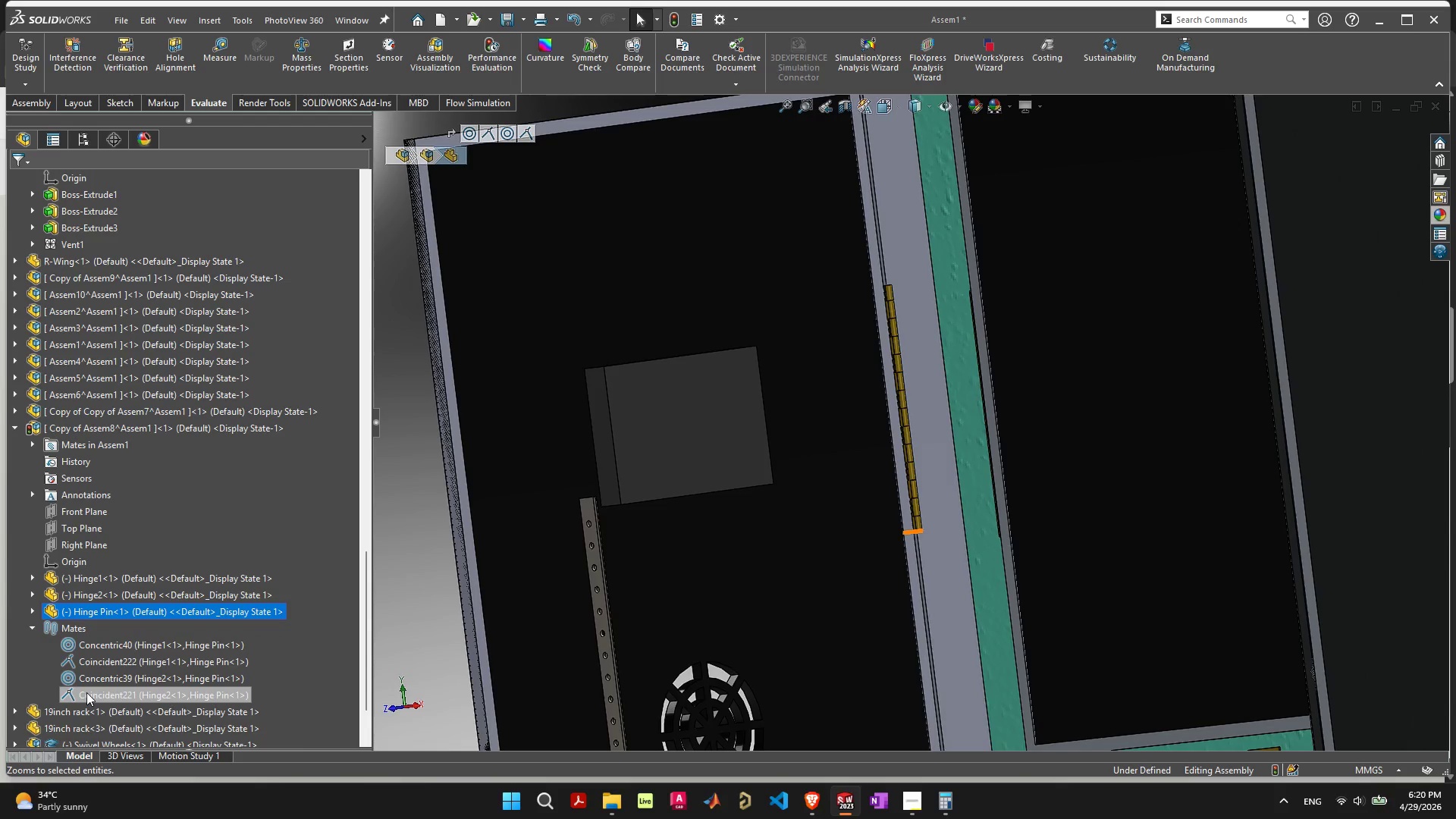 
wait(14.86)
 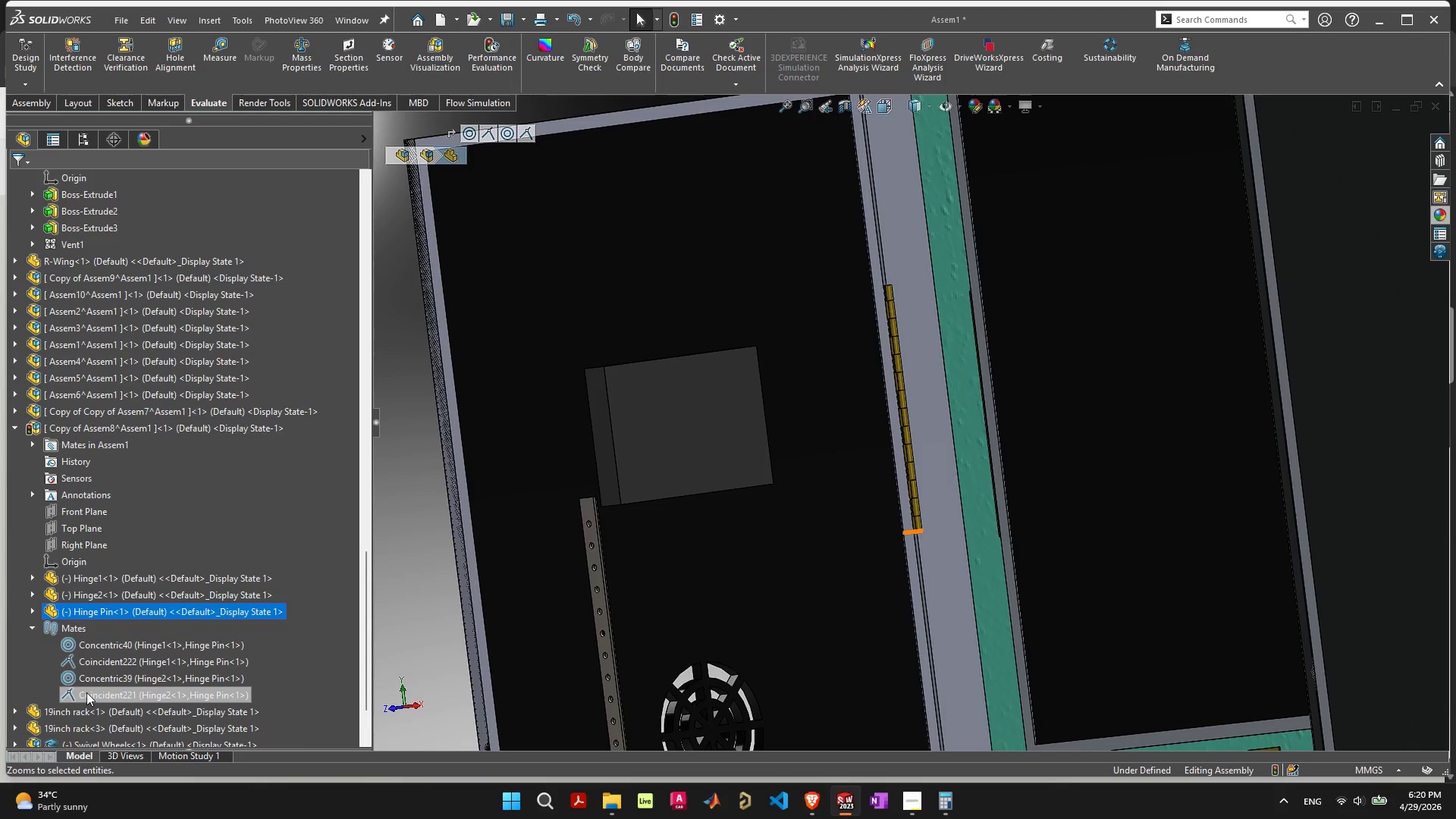 
left_click([36, 610])
 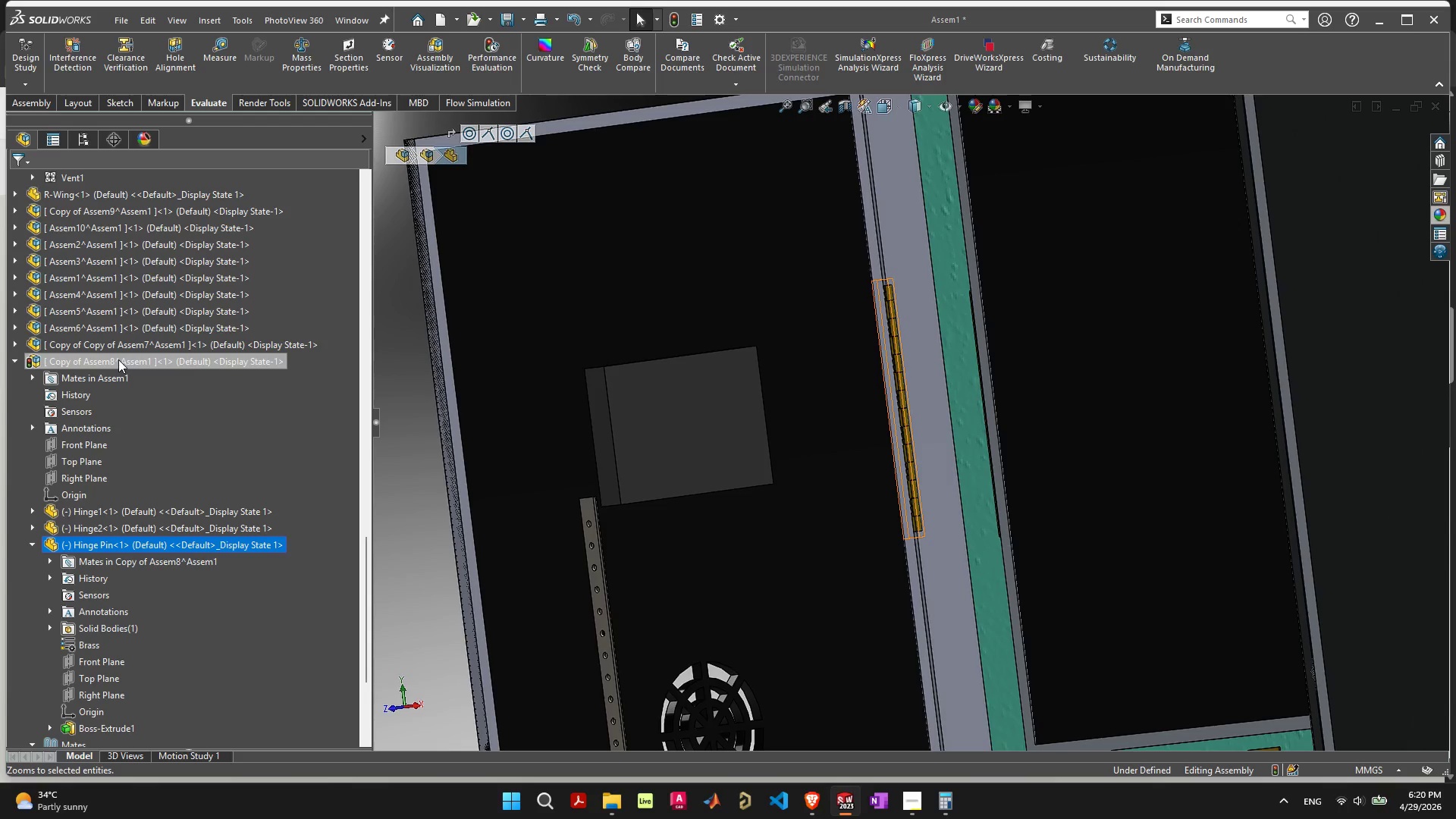 
wait(5.55)
 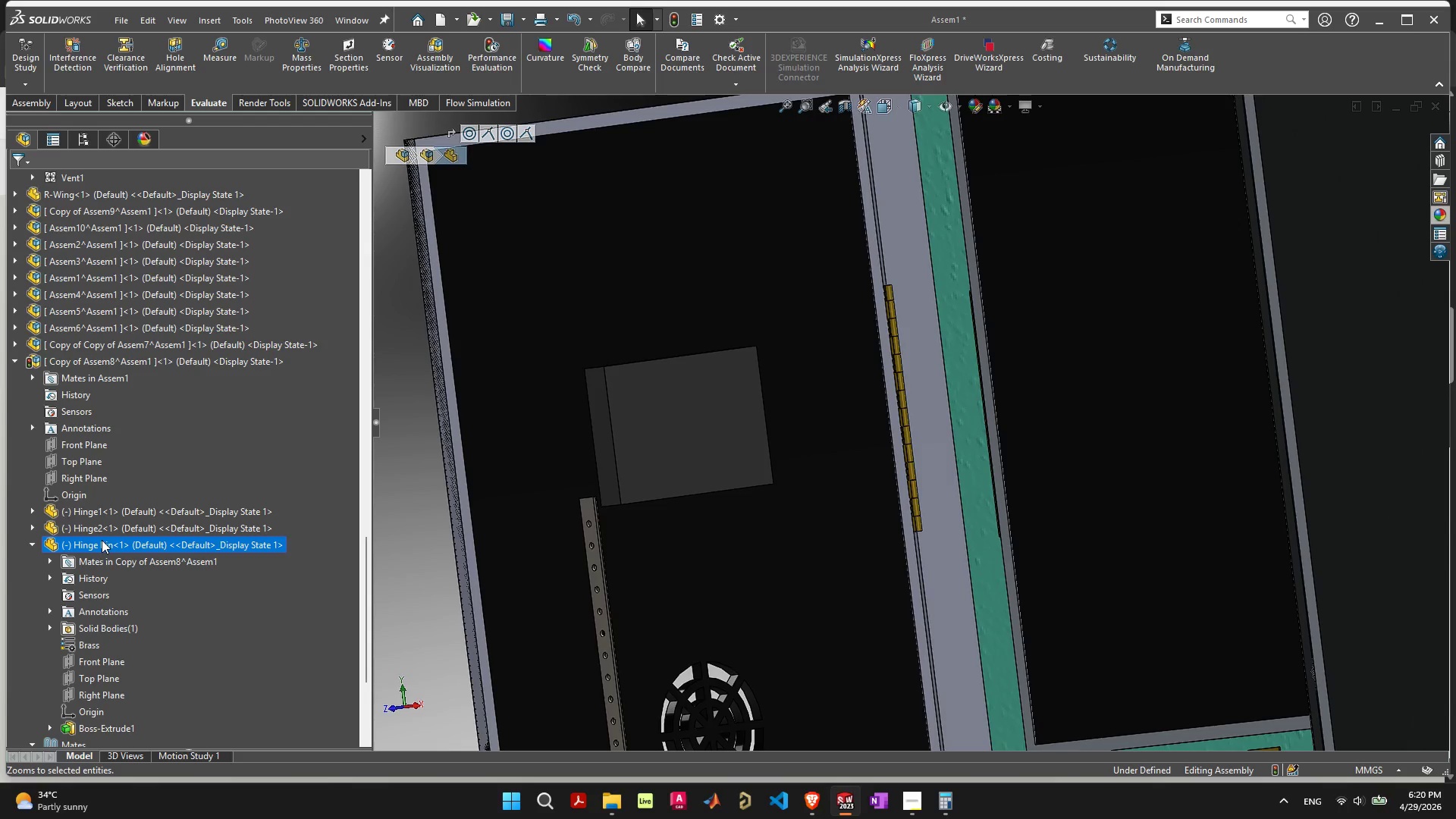 
right_click([118, 359])
 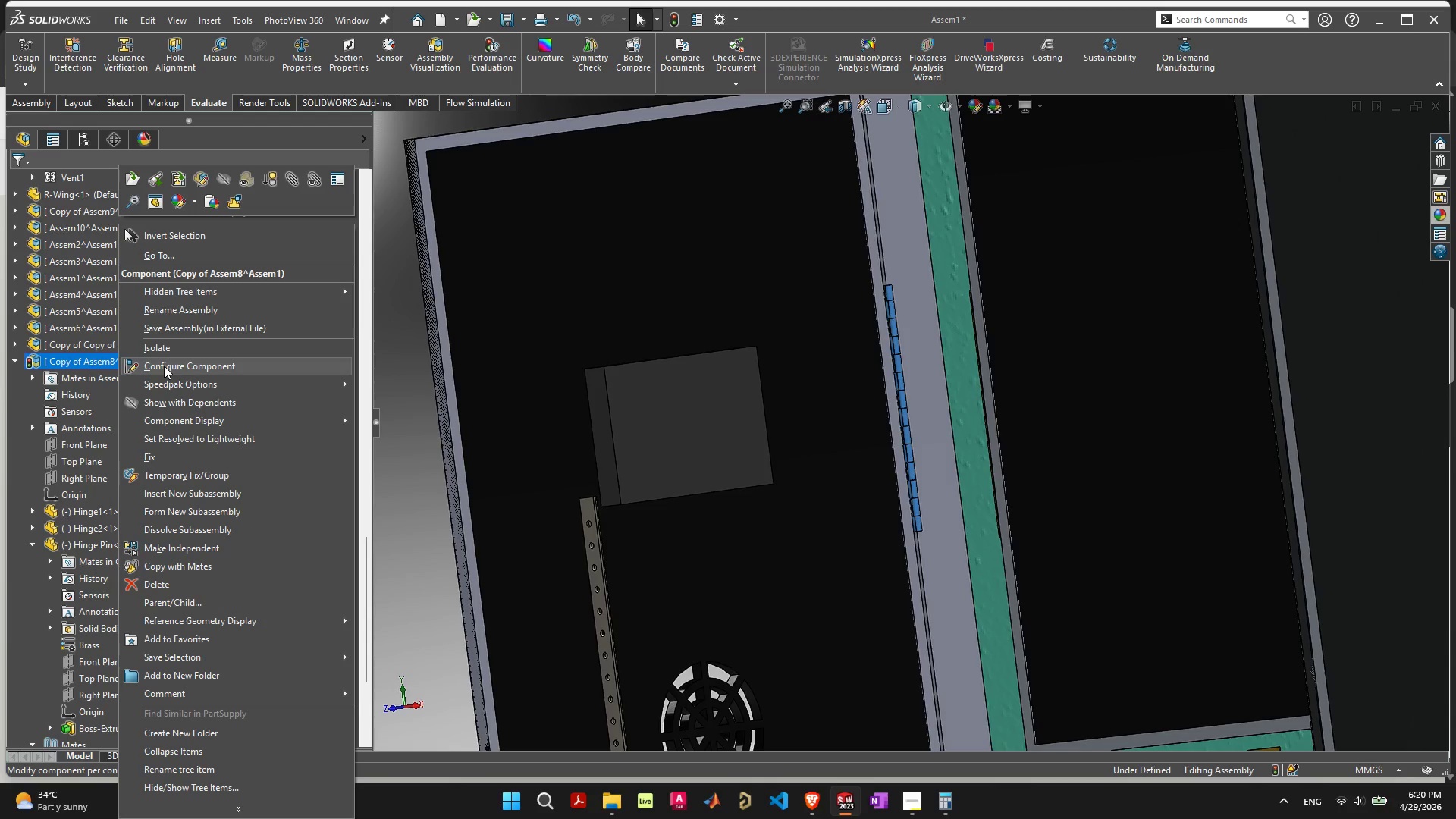 
wait(8.66)
 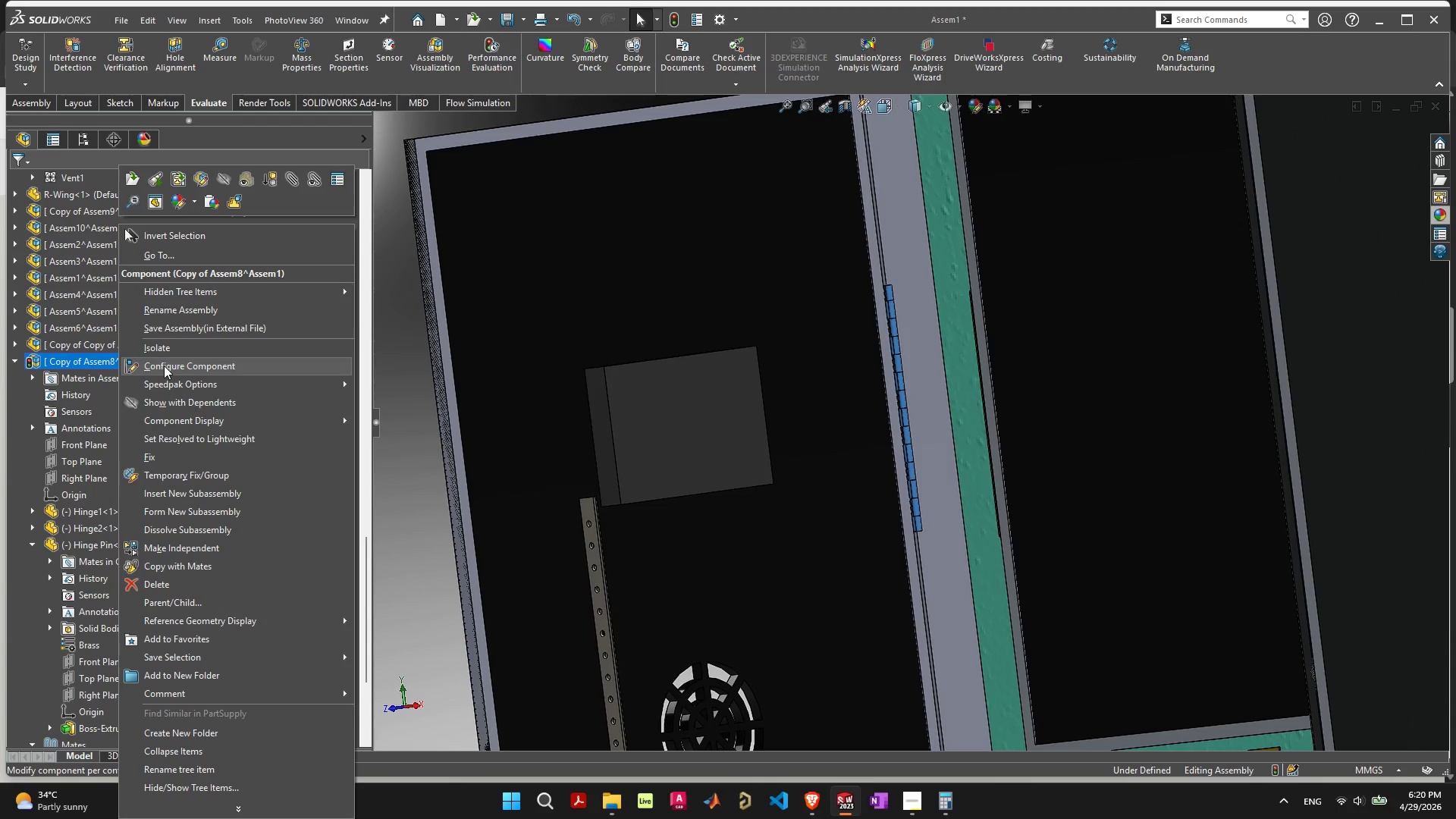 
left_click([237, 198])
 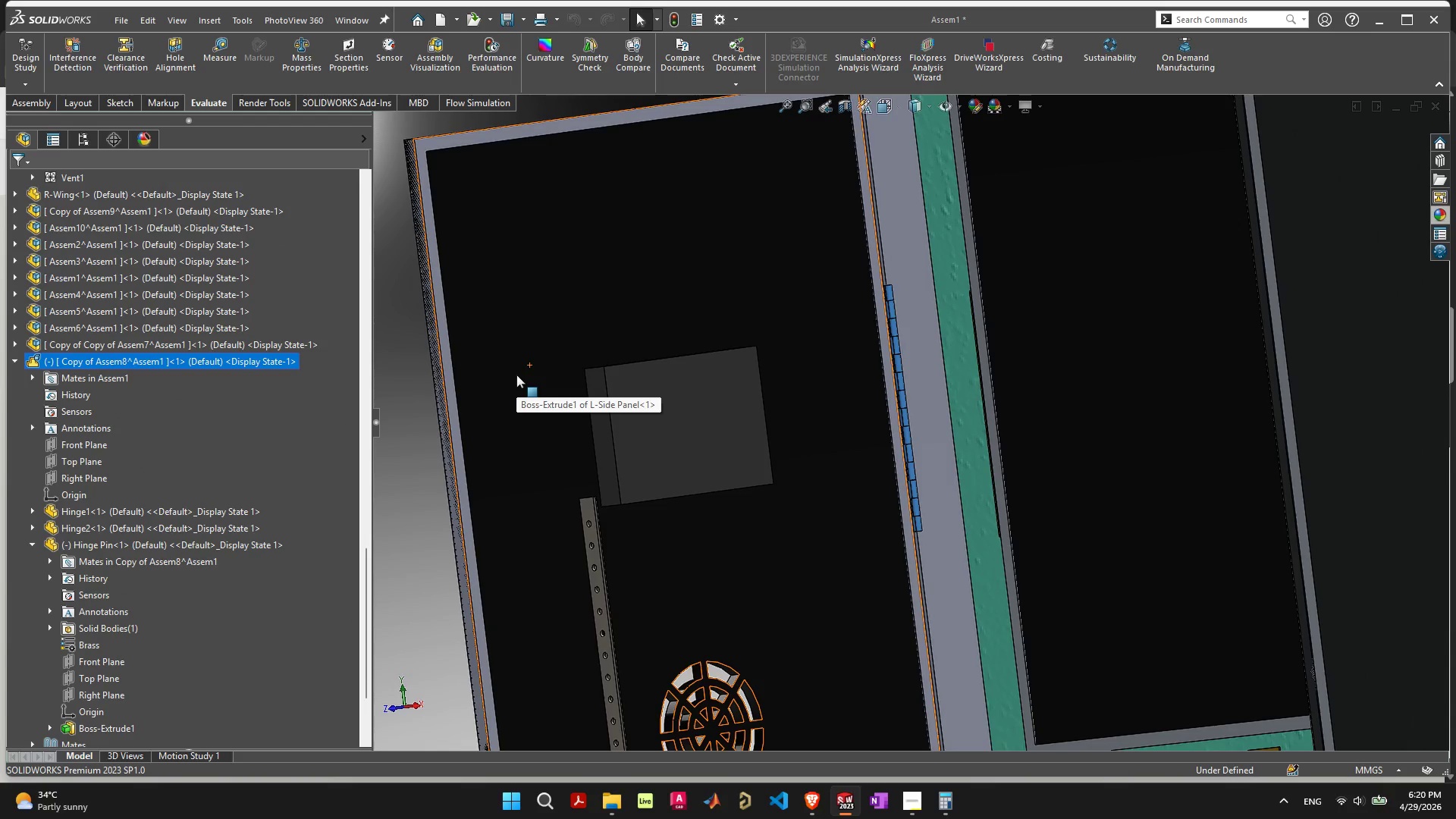 
left_click_drag(start_coordinate=[508, 388], to_coordinate=[619, 392])
 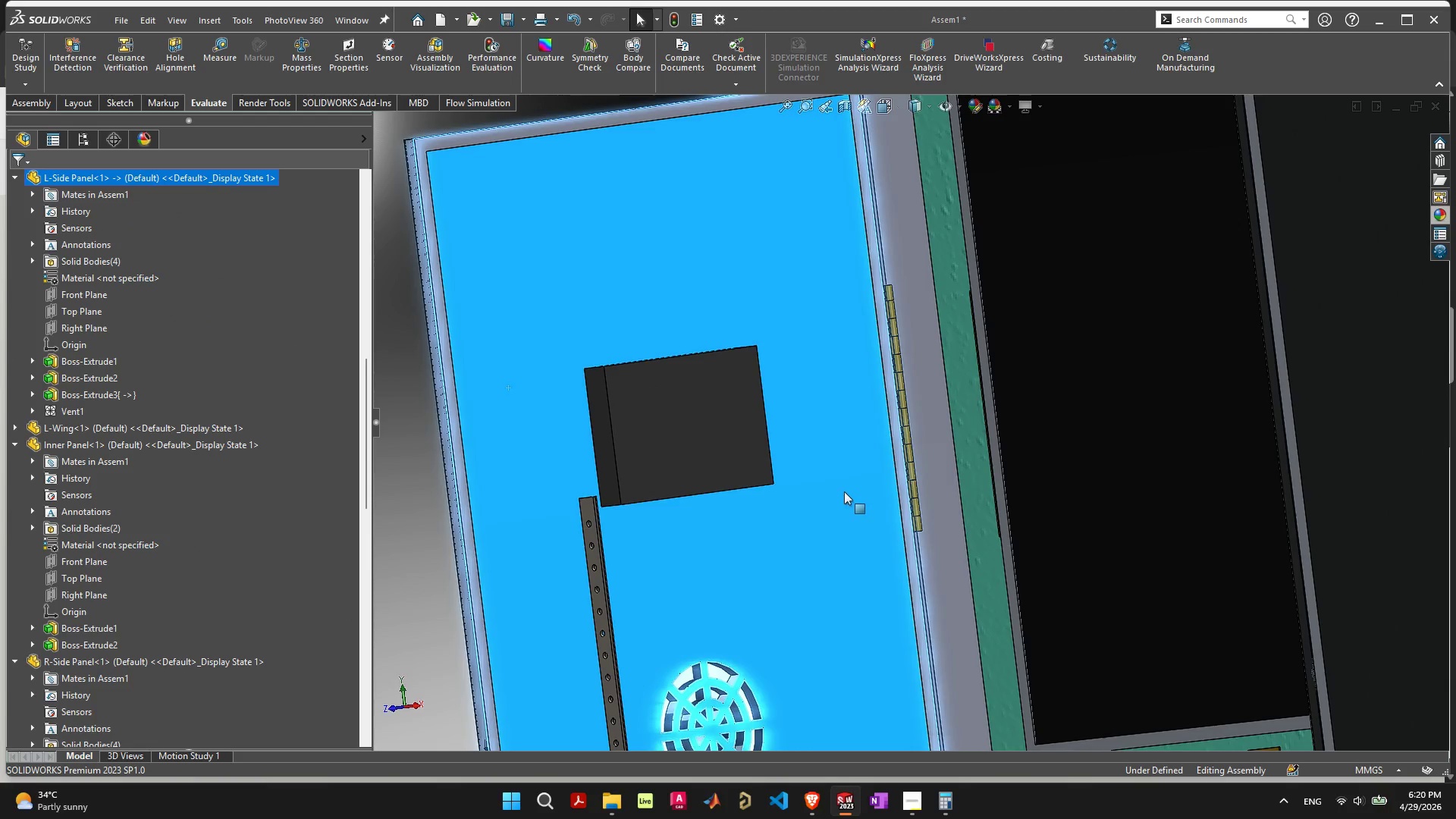 
scroll: coordinate [904, 583], scroll_direction: up, amount: 2.0
 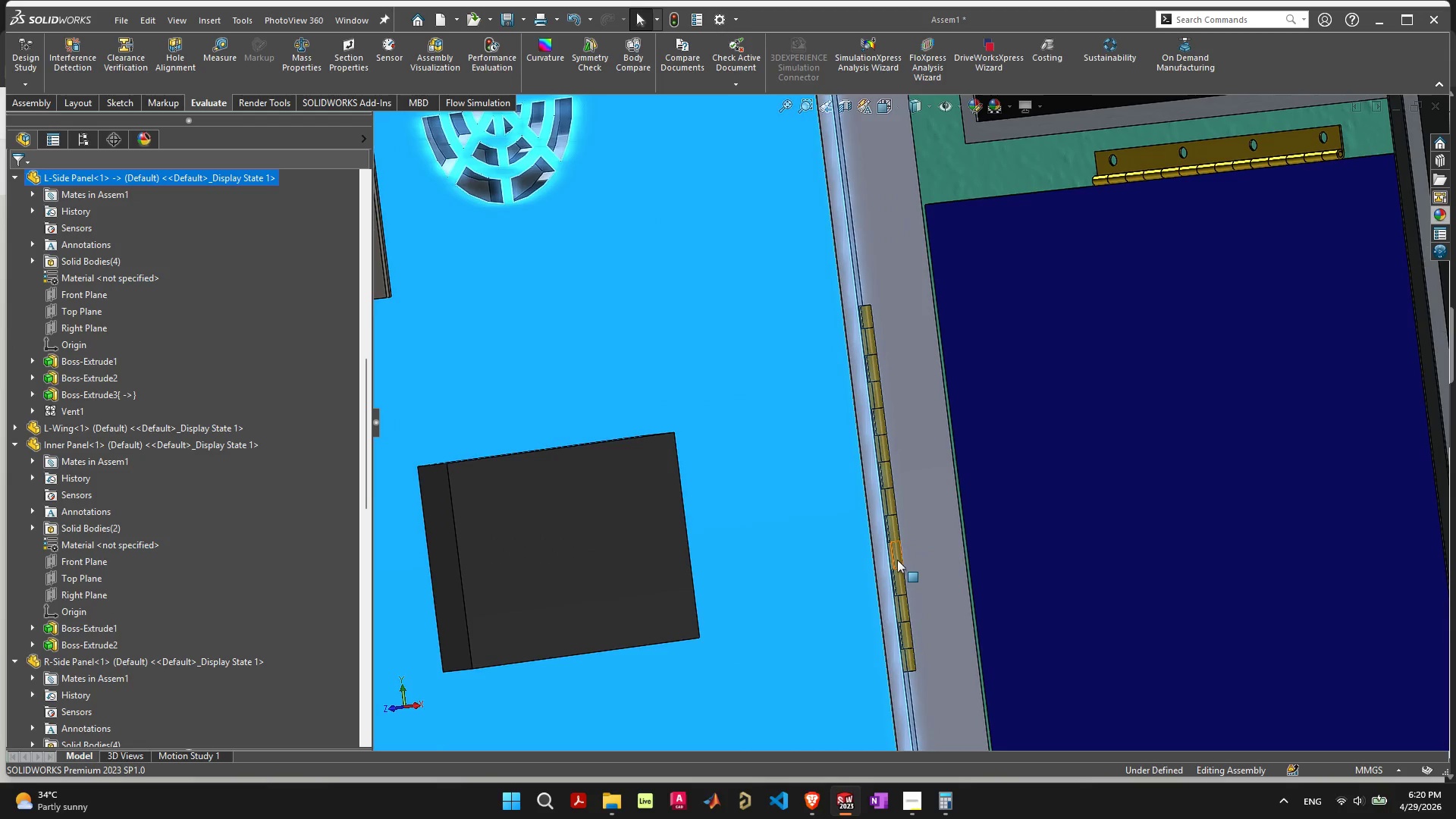 
left_click([899, 556])
 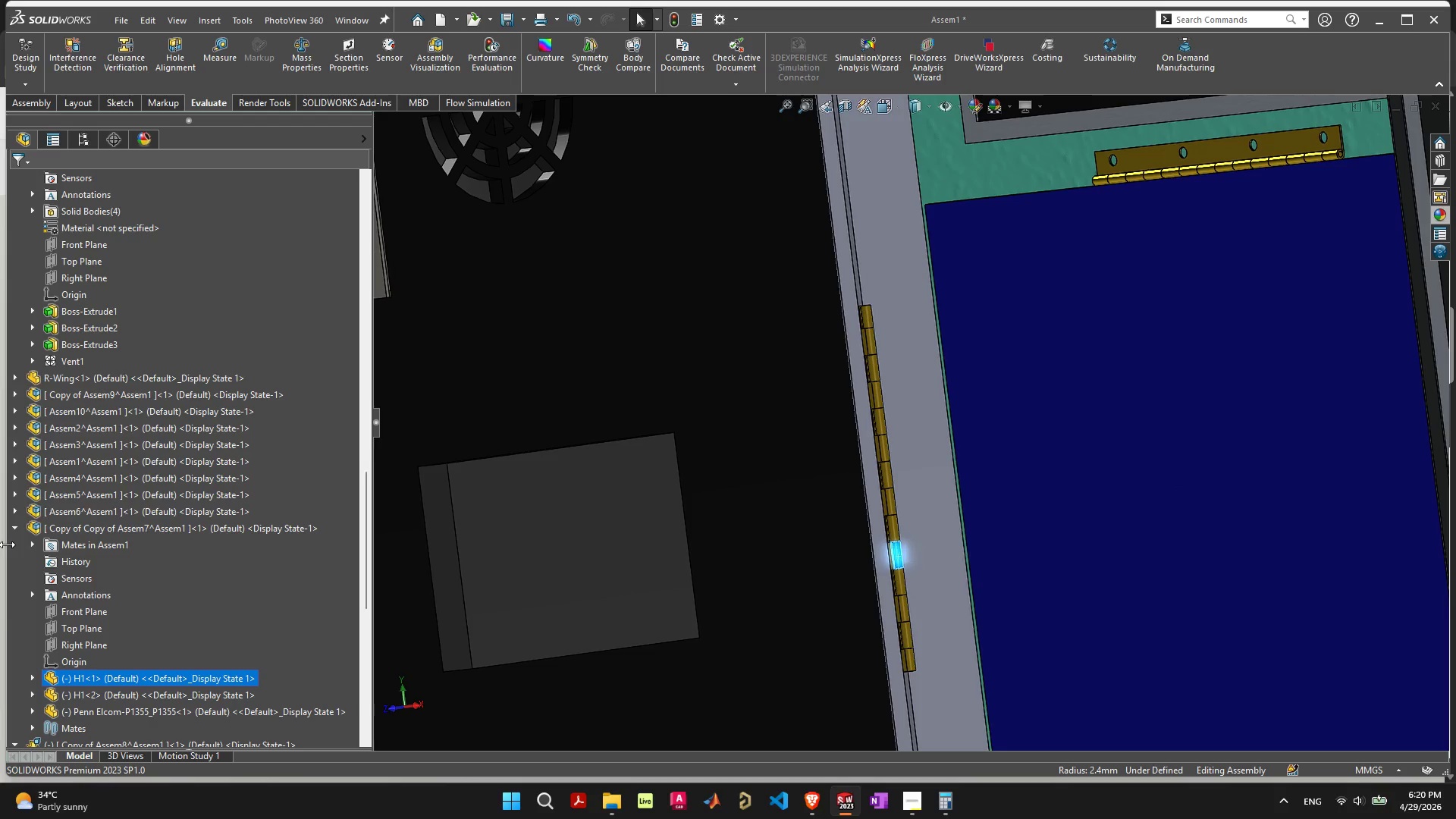 
right_click([149, 532])
 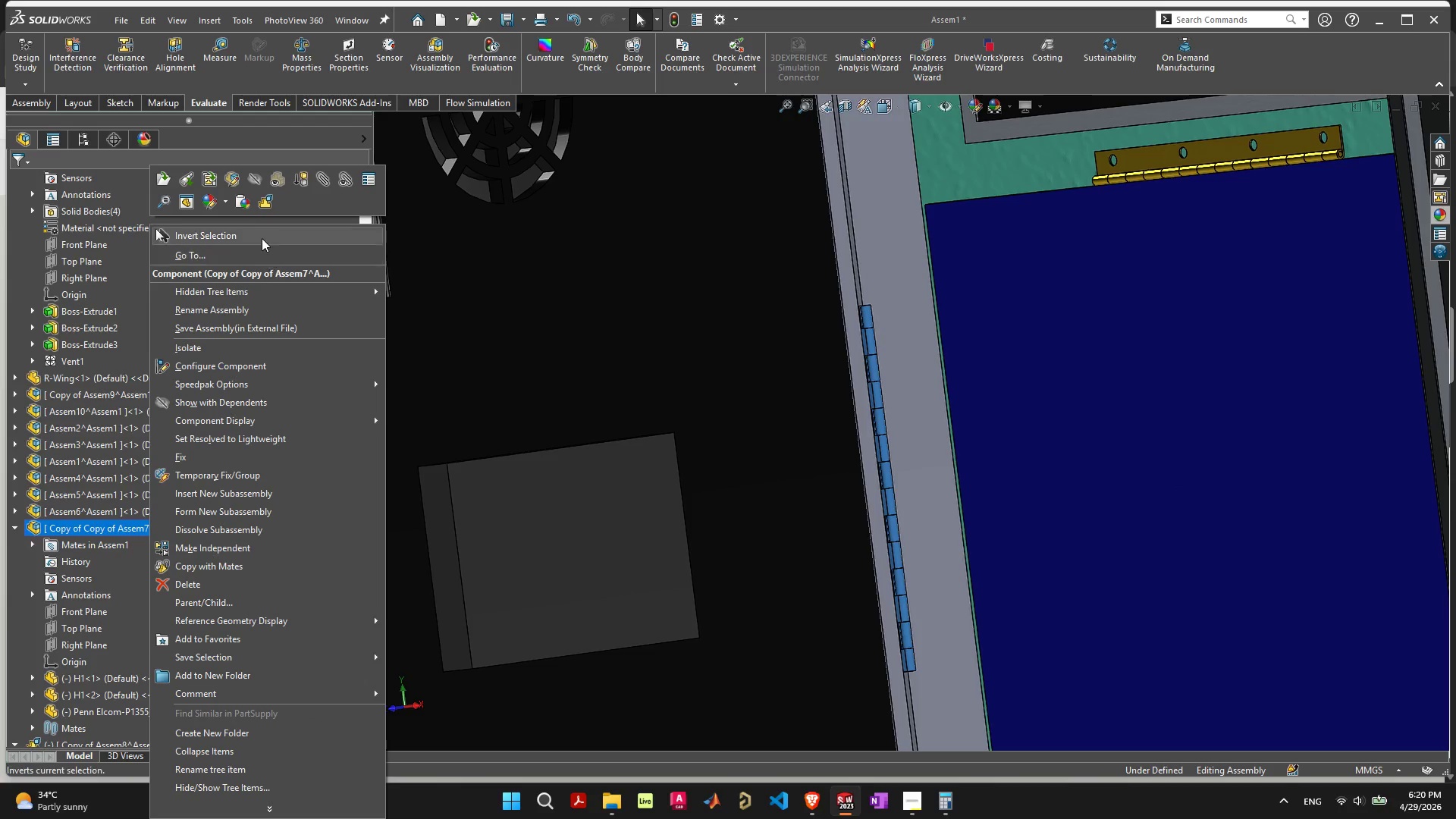 
left_click([264, 200])
 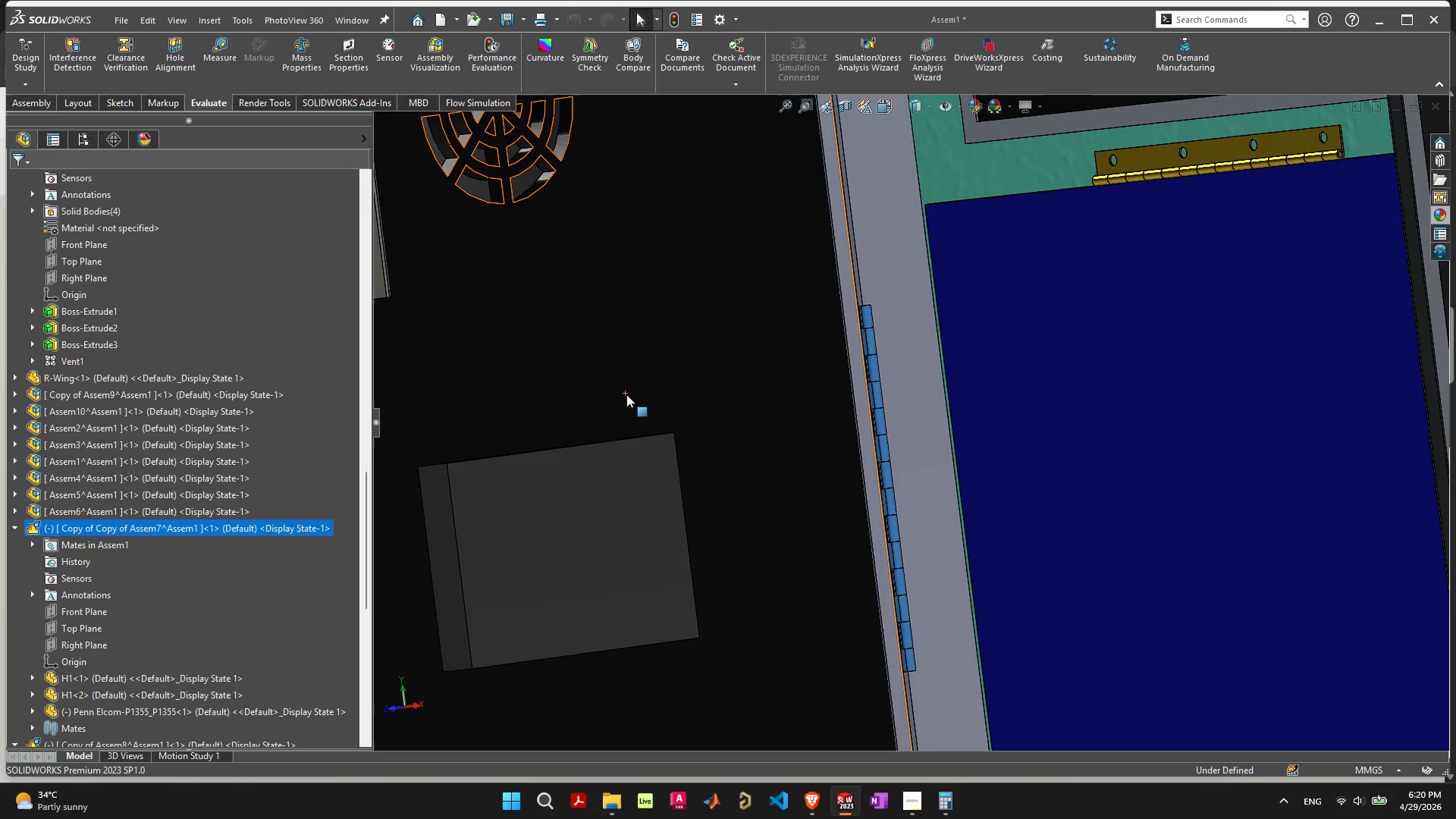 
scroll: coordinate [627, 394], scroll_direction: down, amount: 6.0
 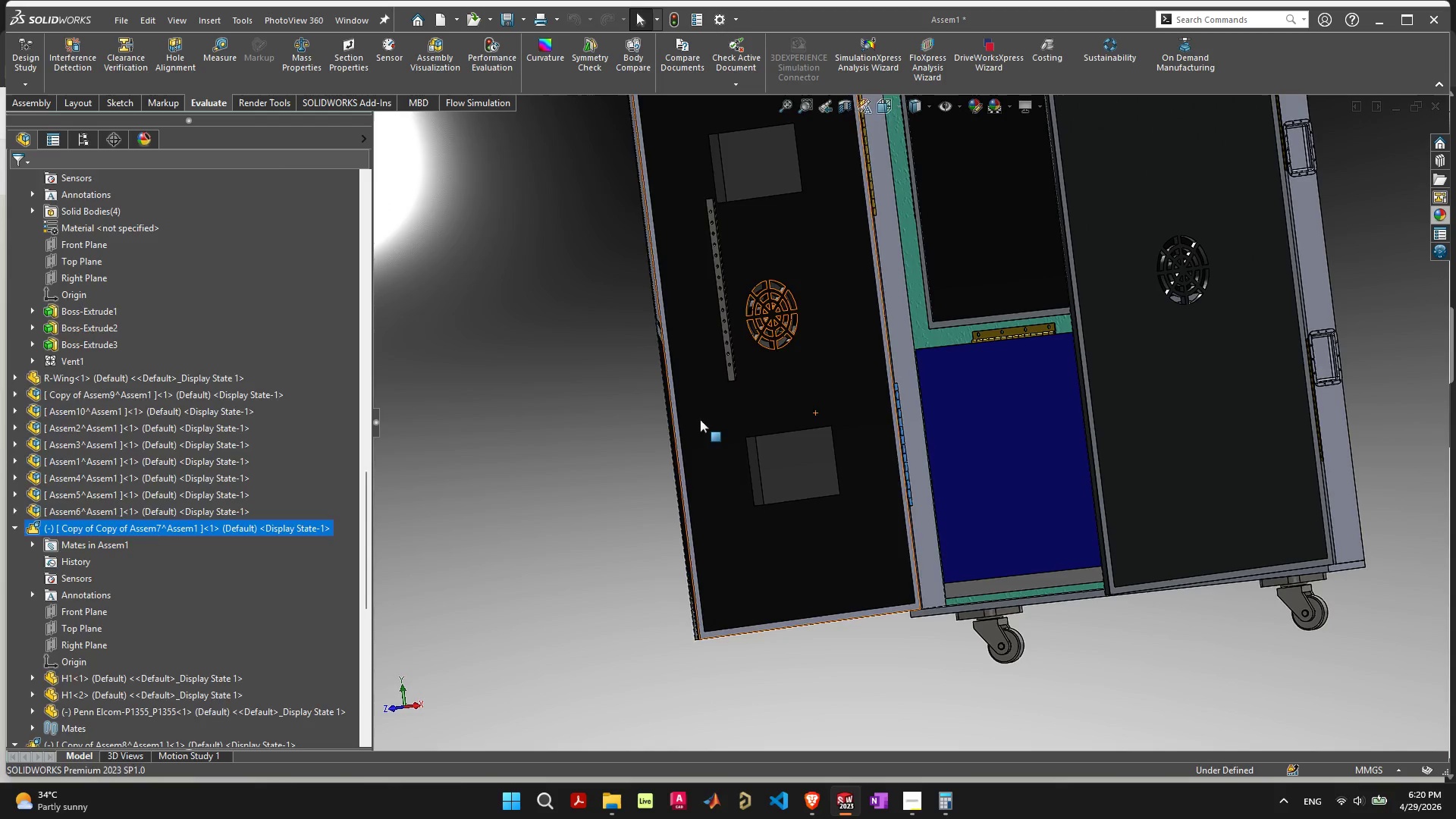 
left_click_drag(start_coordinate=[701, 419], to_coordinate=[609, 446])
 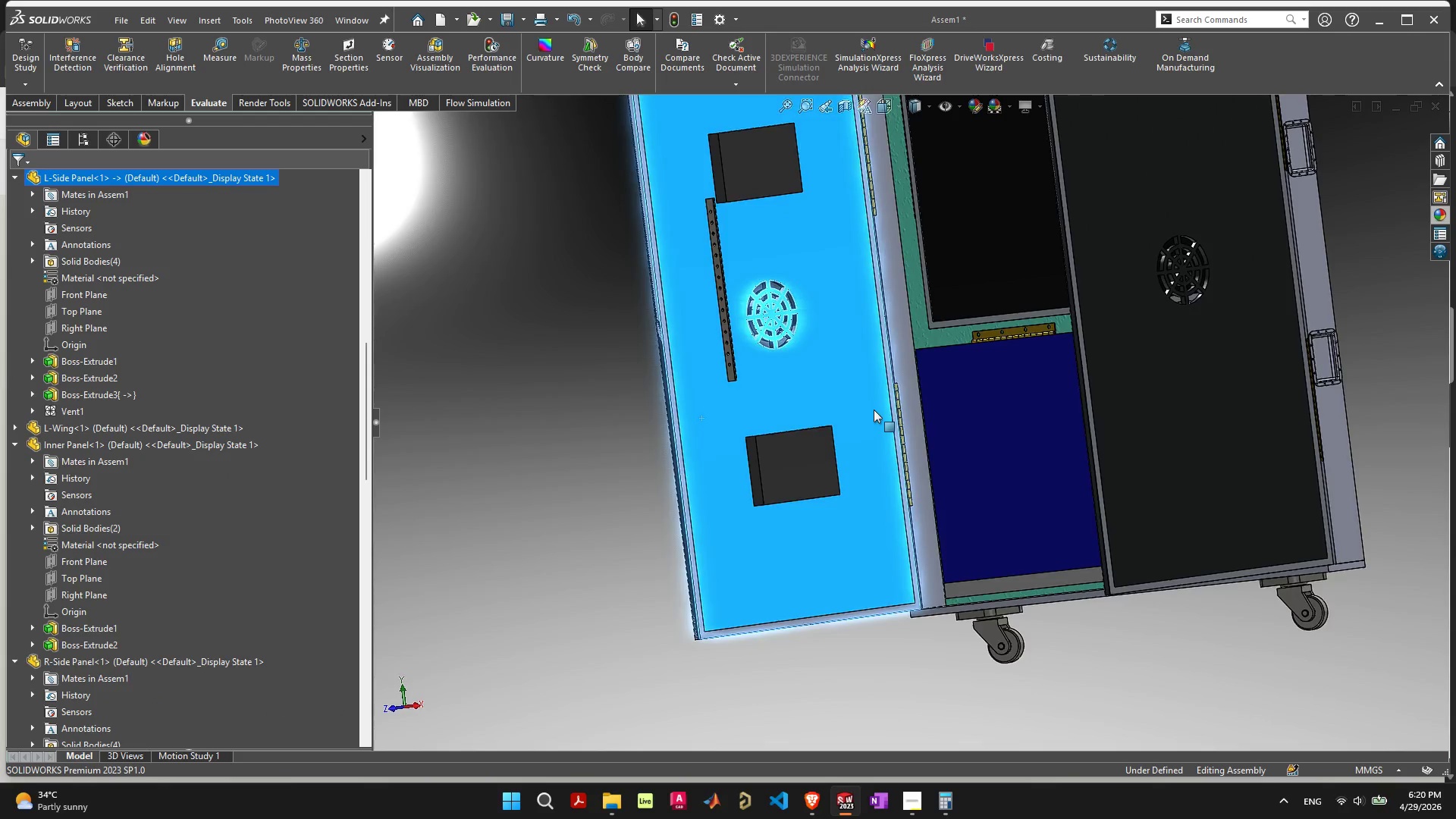 
scroll: coordinate [953, 388], scroll_direction: down, amount: 6.0
 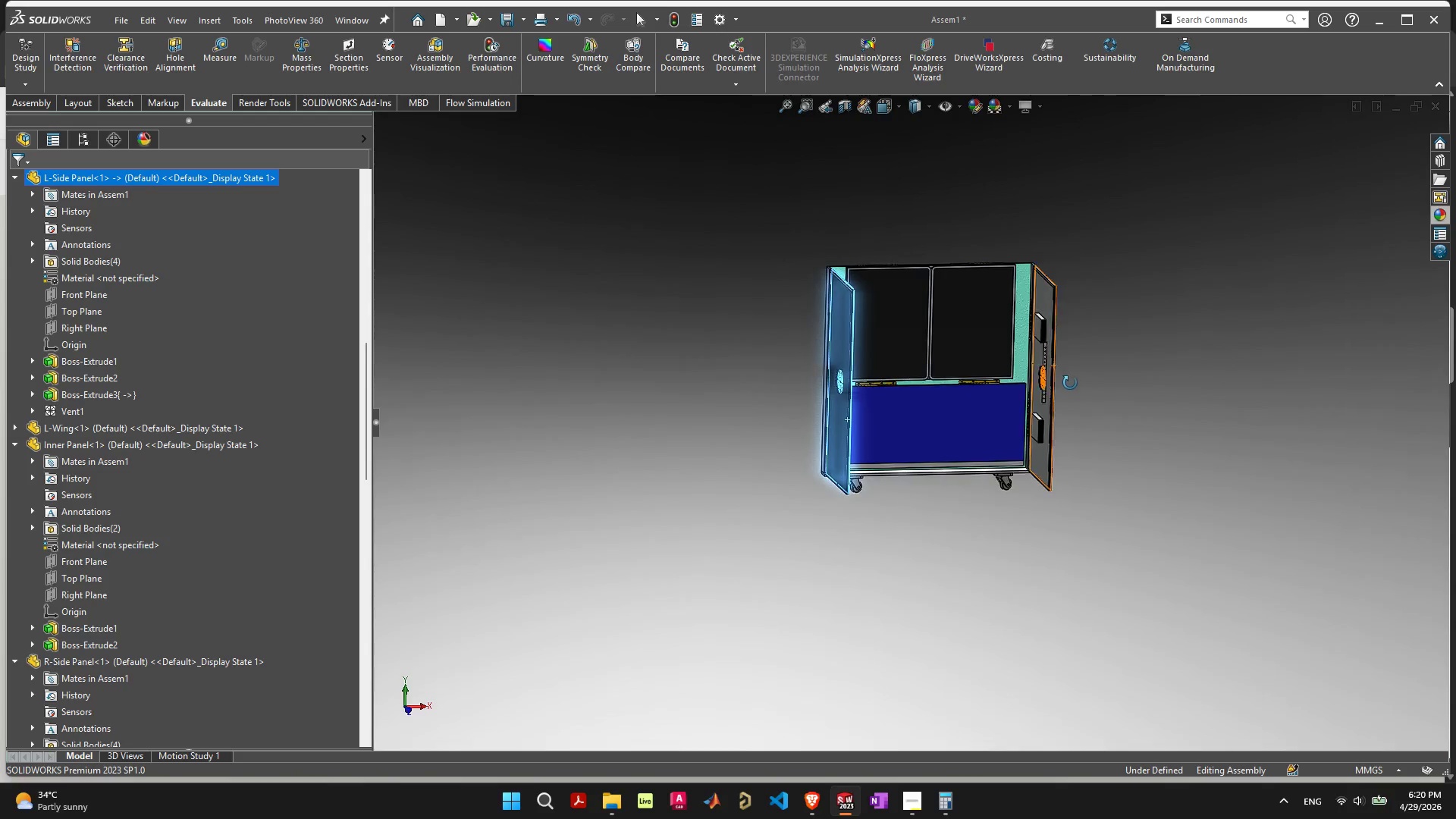 
scroll: coordinate [835, 385], scroll_direction: up, amount: 10.0
 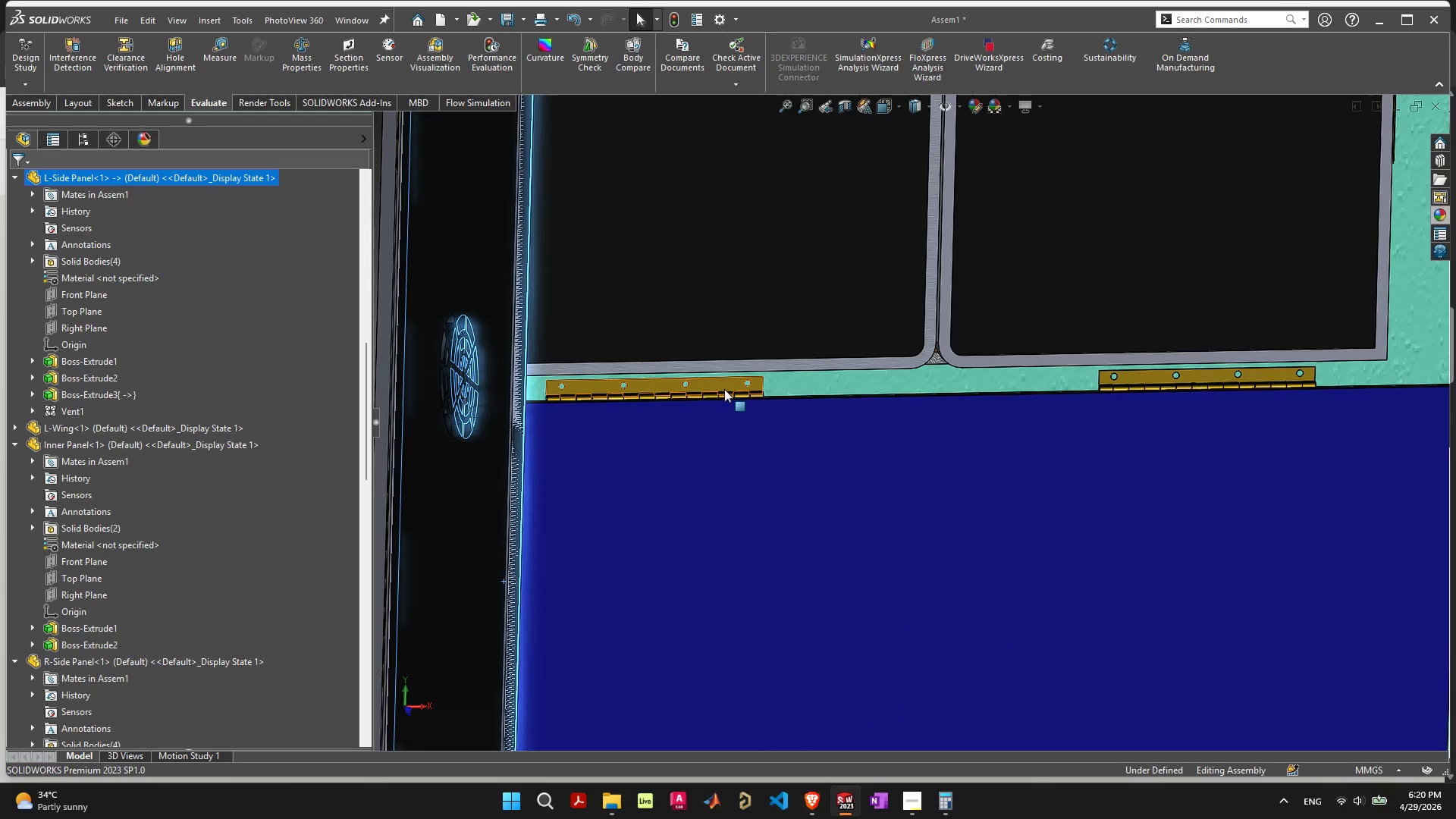 
left_click([724, 389])
 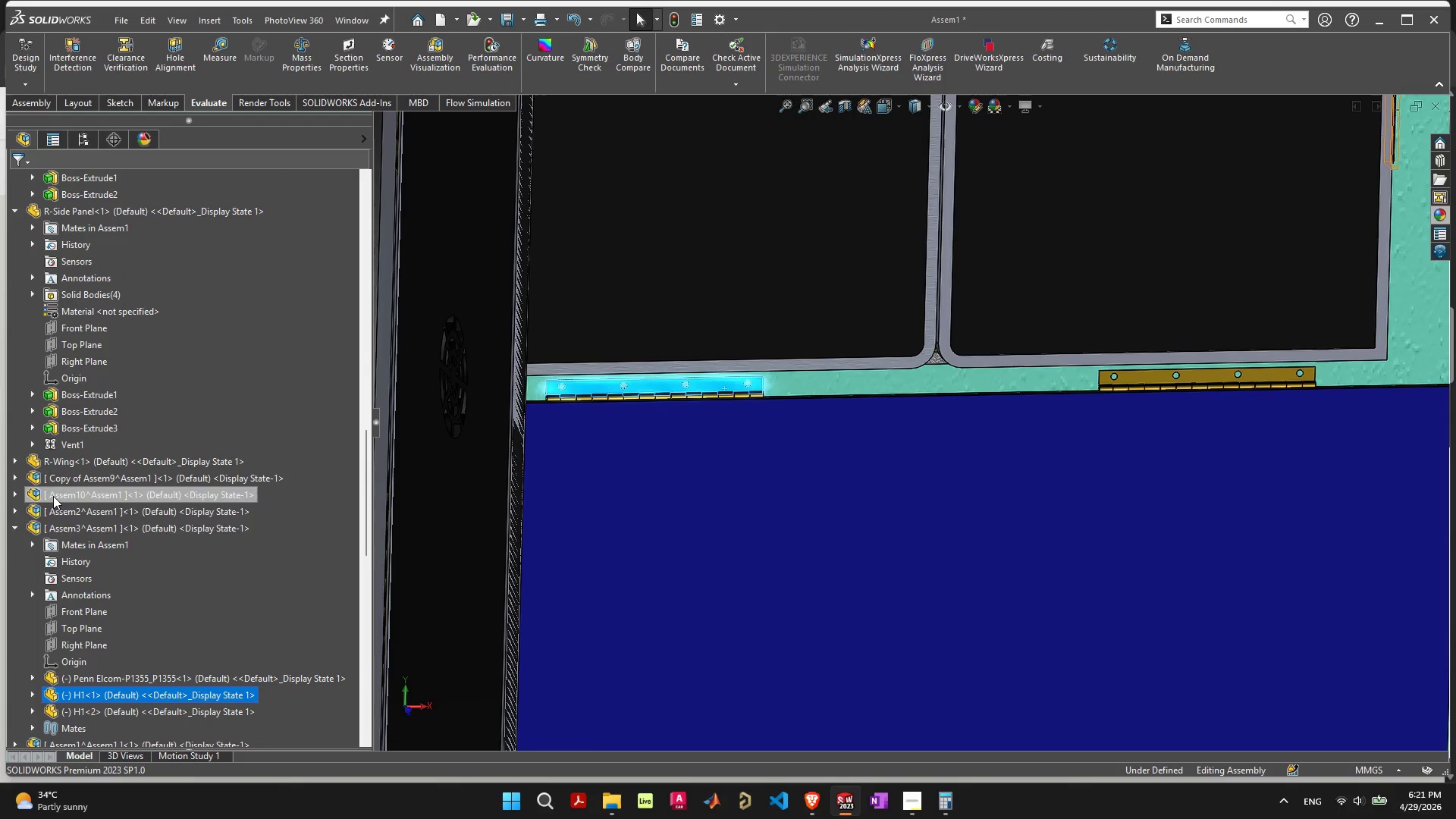 
right_click([99, 532])
 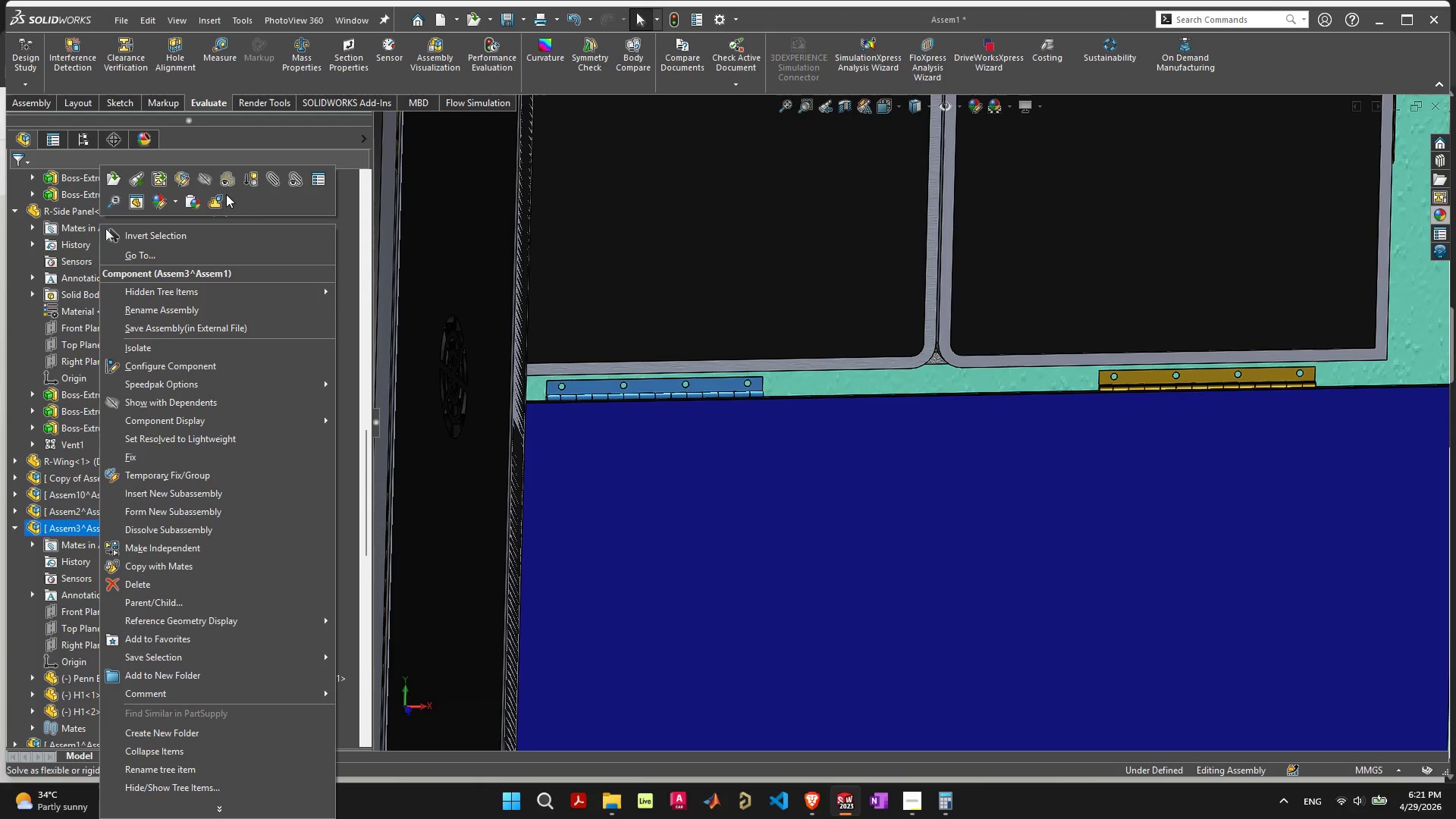 
left_click([221, 205])
 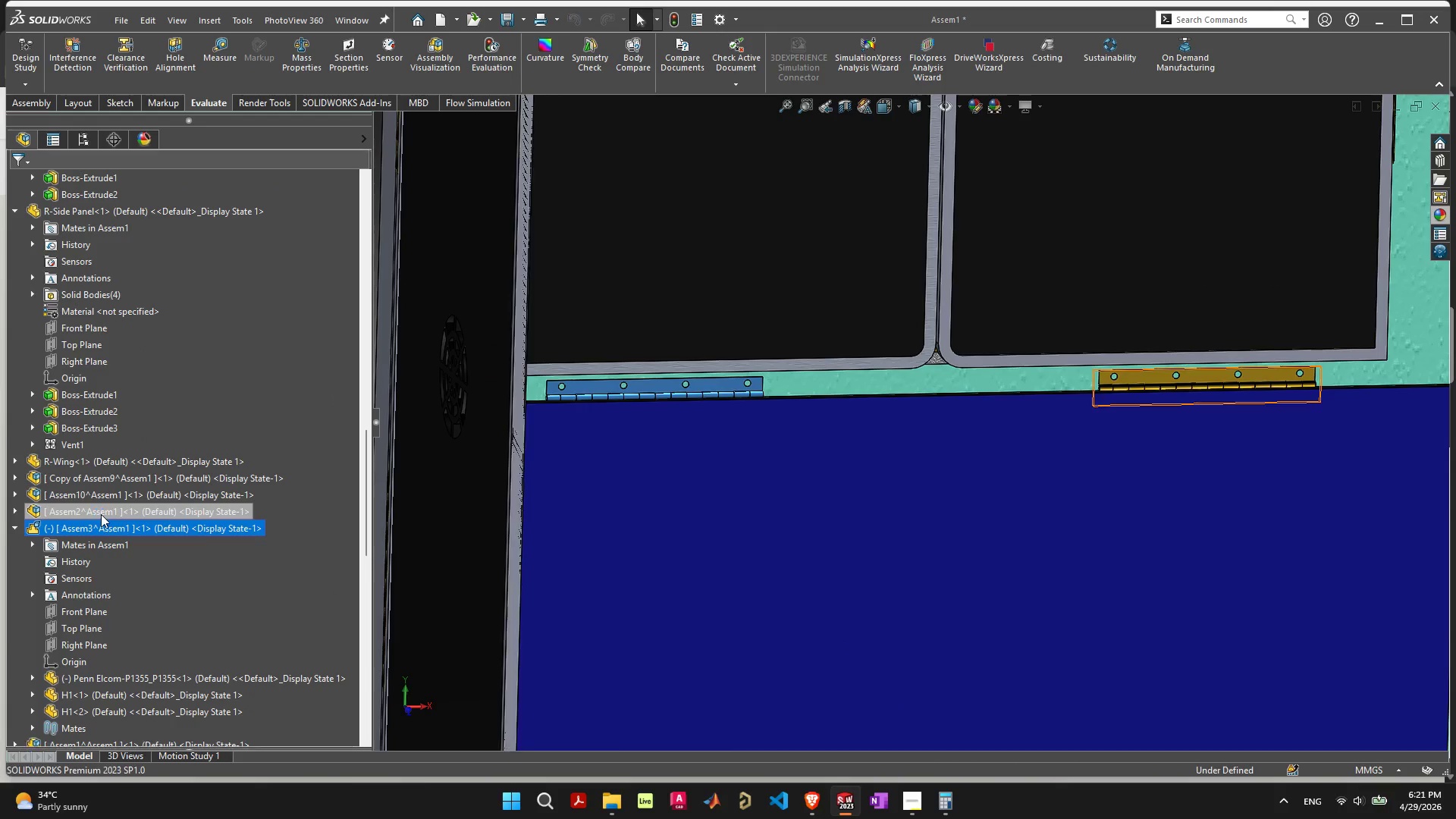 
right_click([101, 513])
 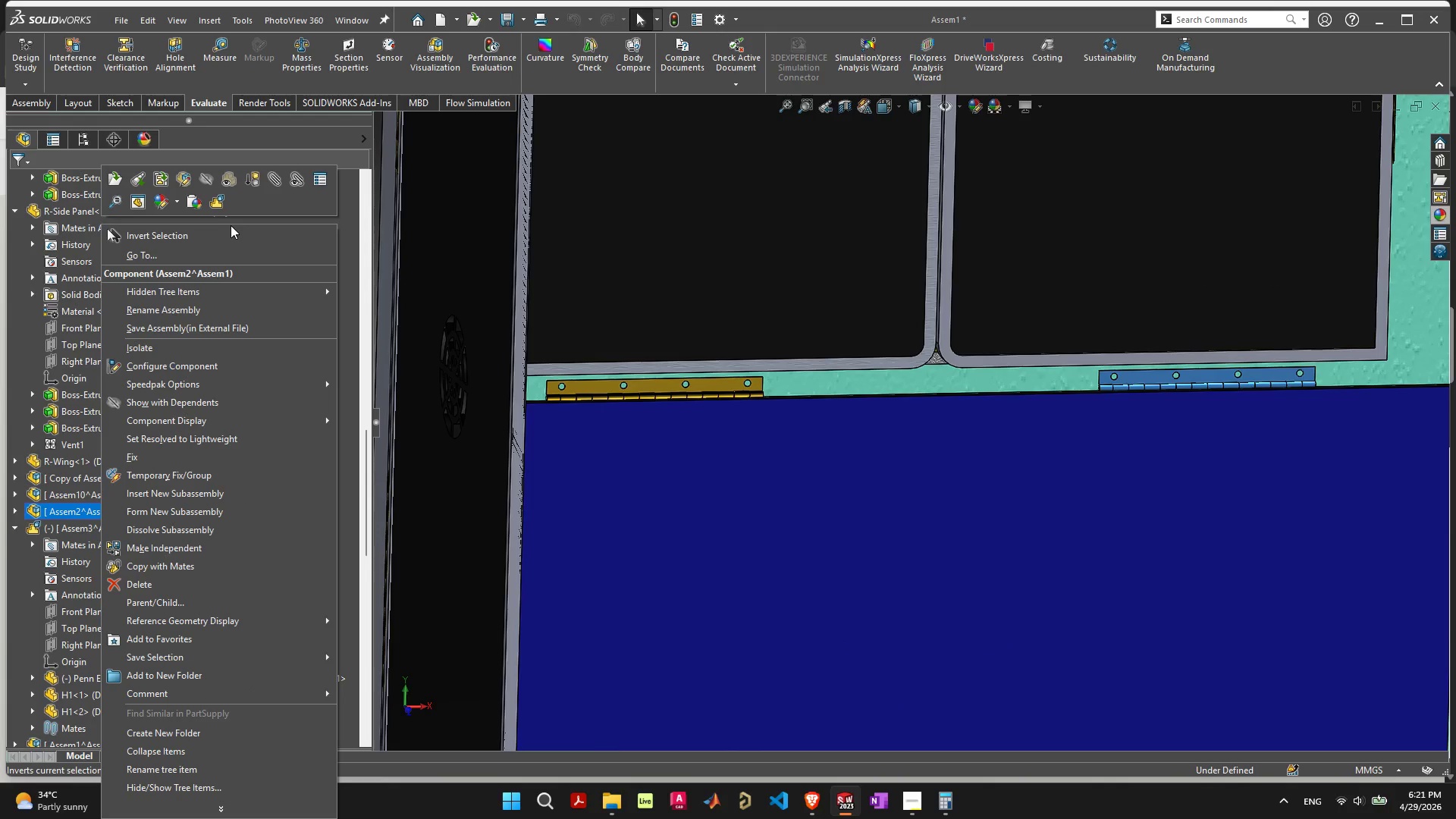 
left_click([222, 199])
 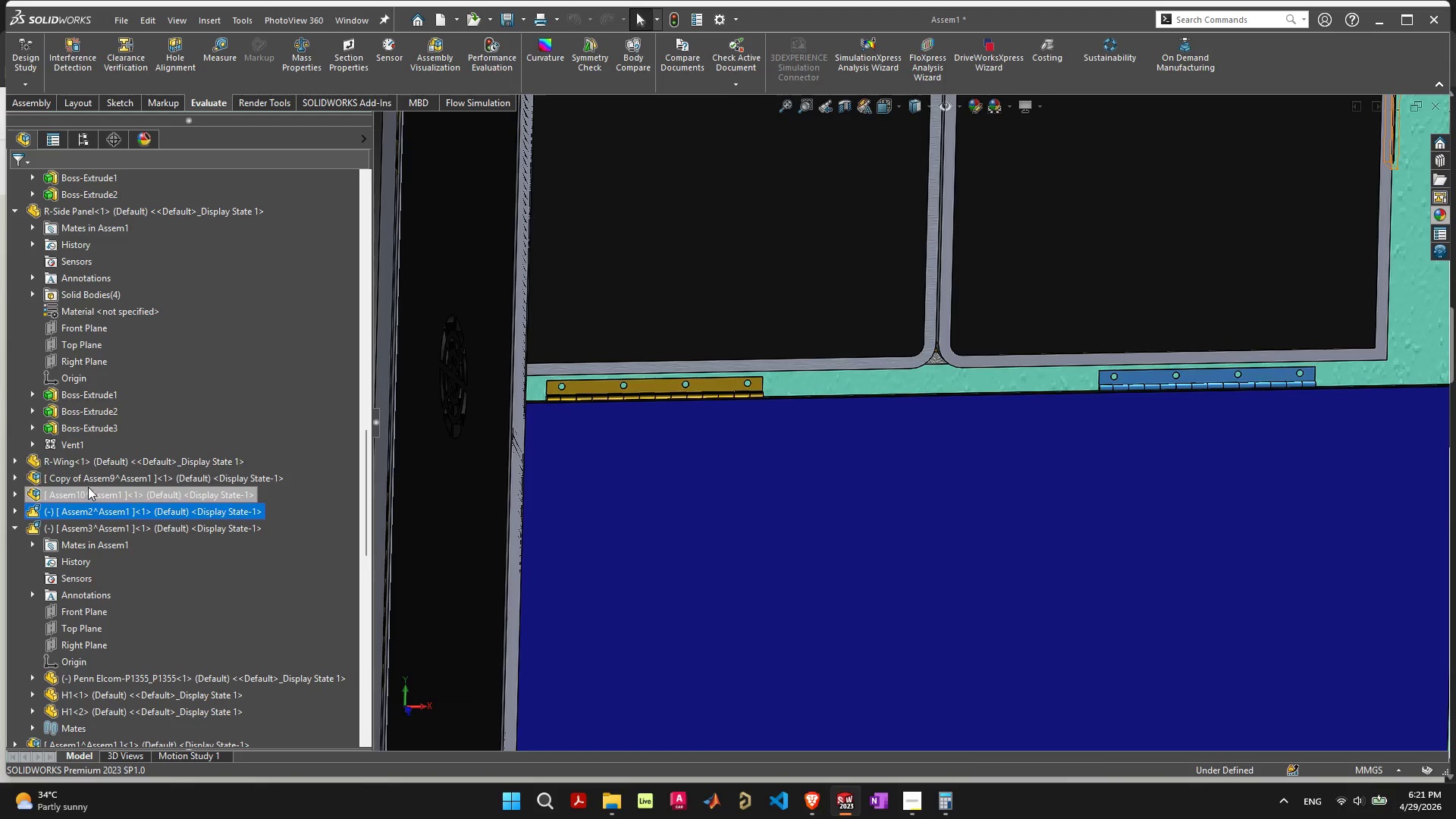 
wait(6.06)
 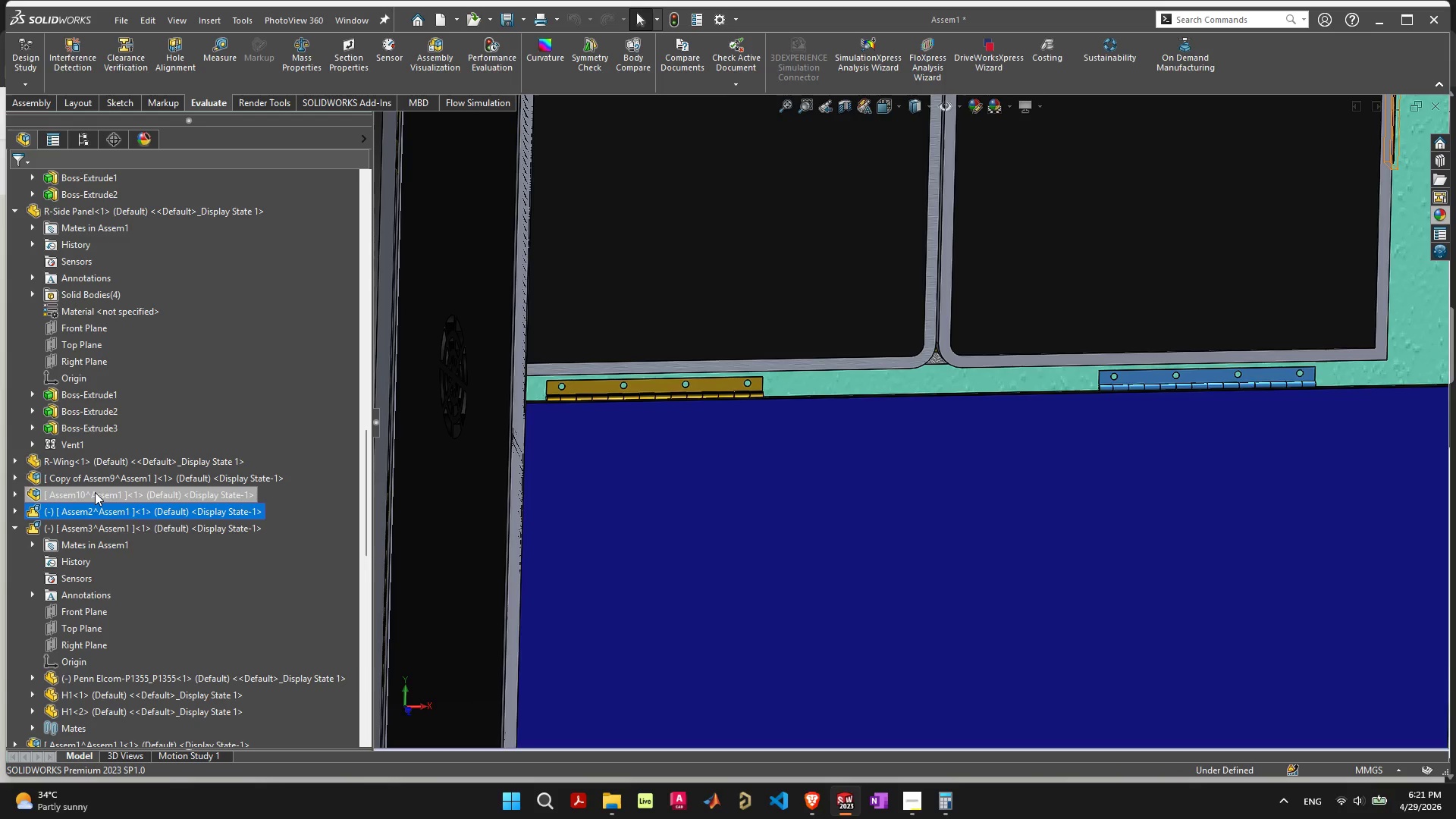 
right_click([121, 475])
 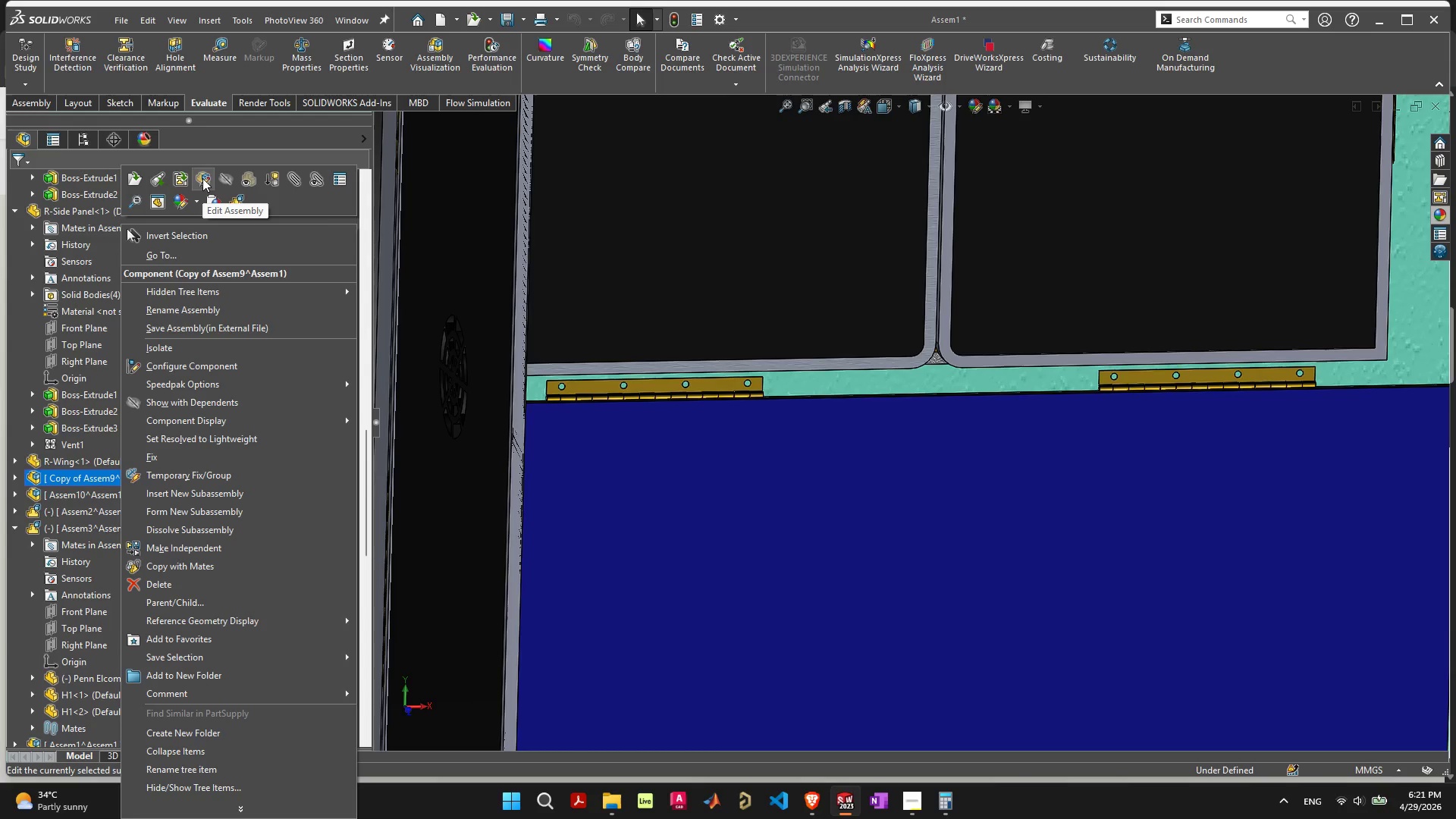 
left_click([241, 199])
 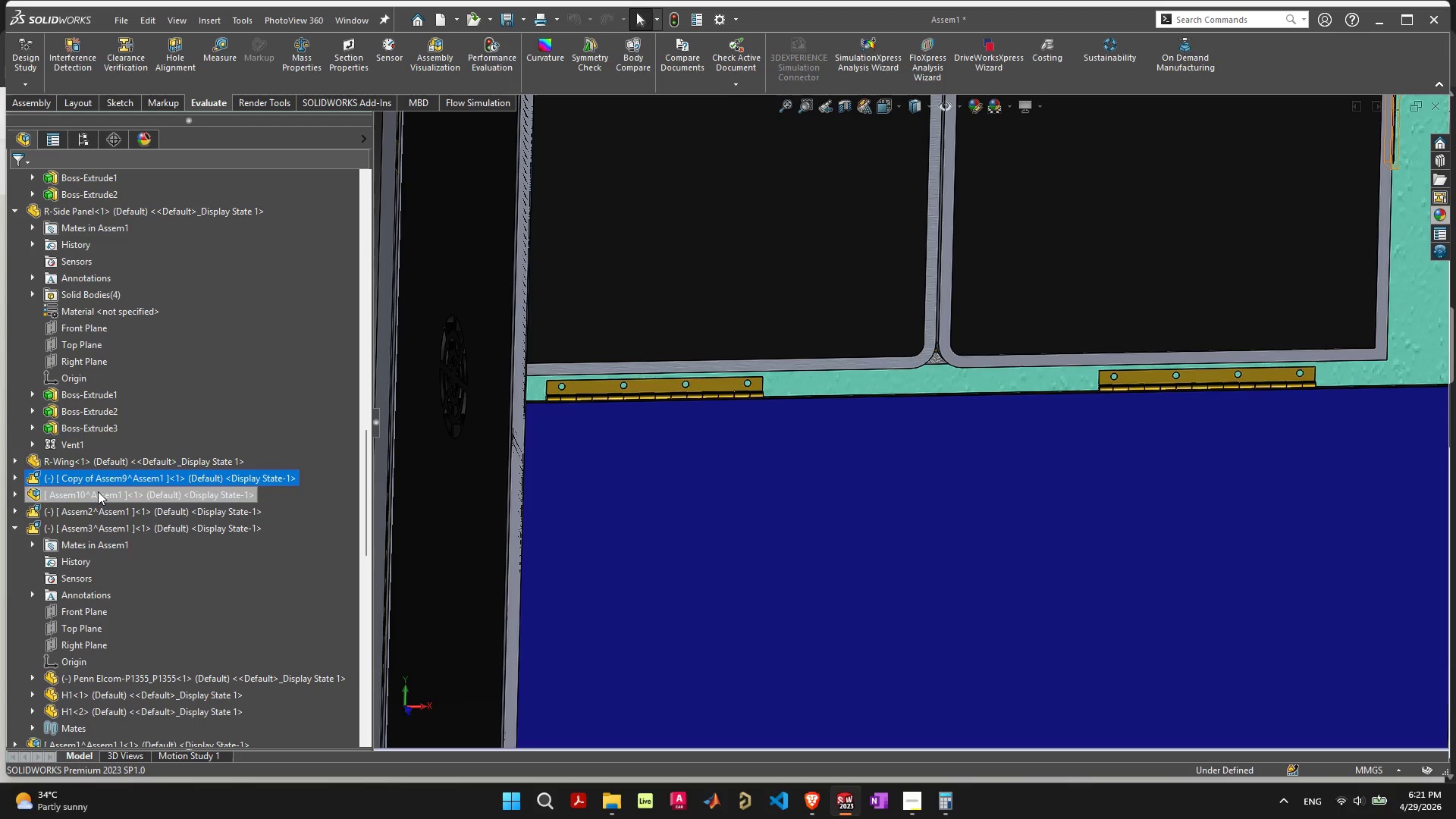 
right_click([98, 491])
 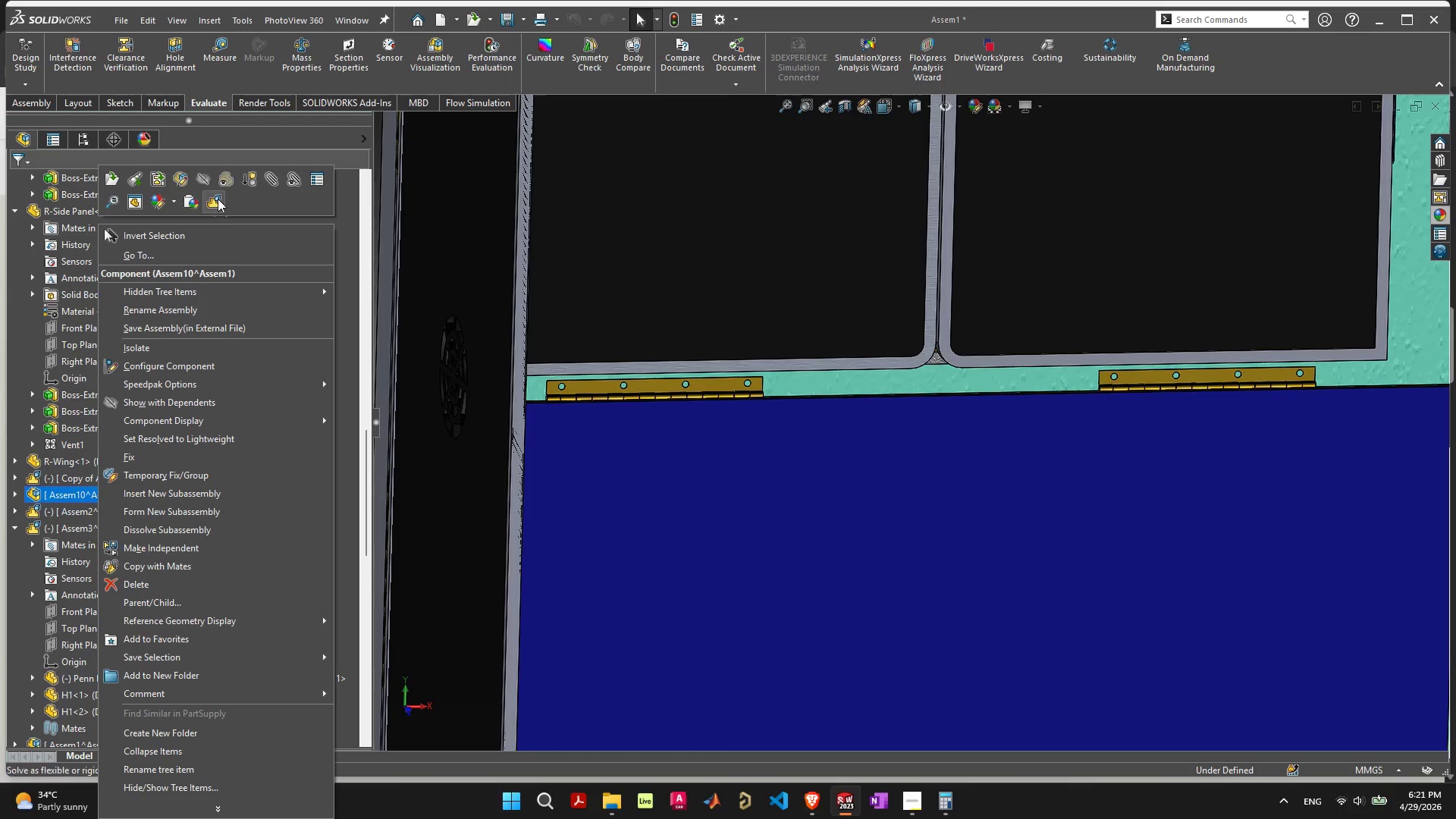 
left_click([218, 199])
 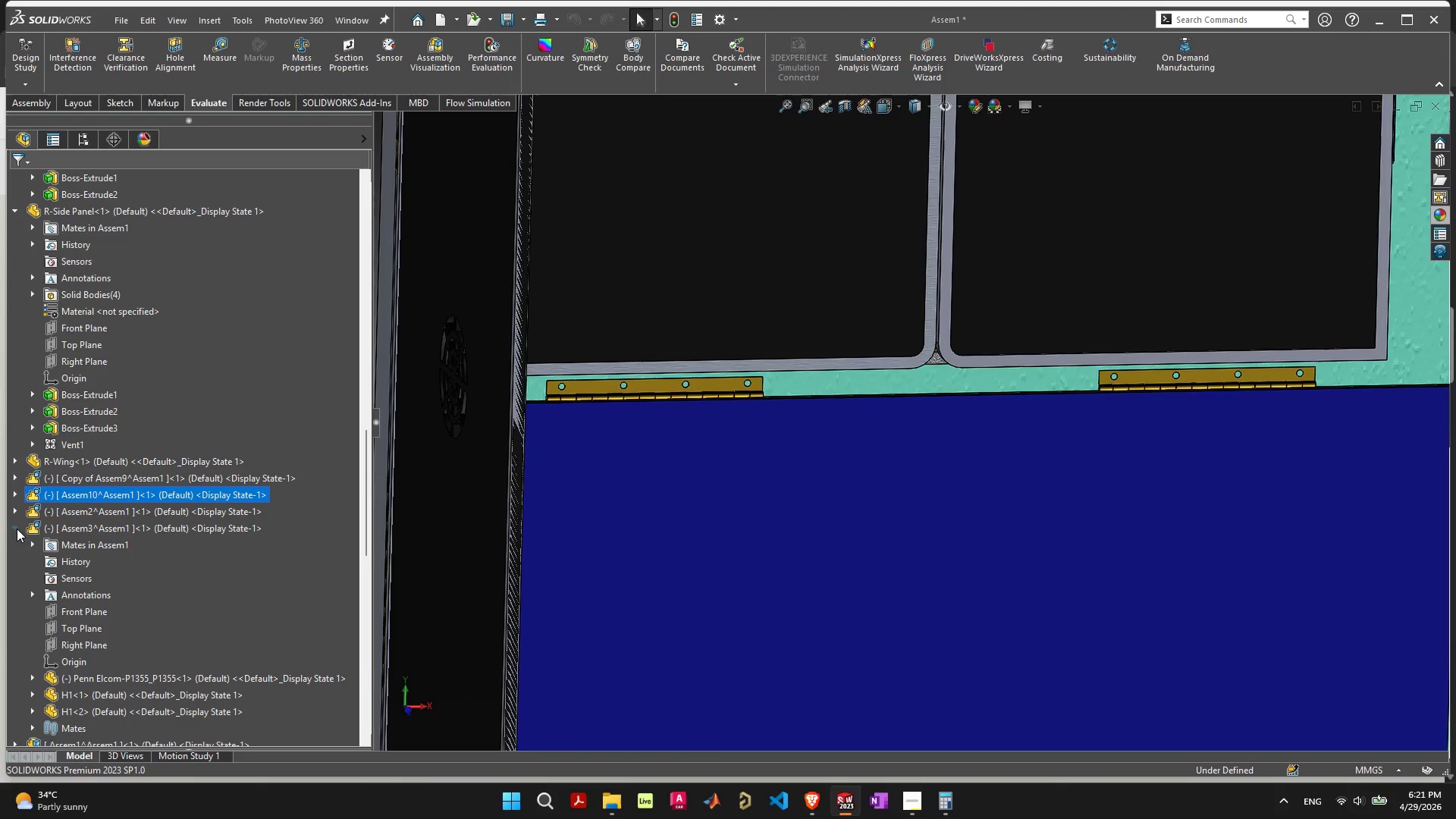 
left_click([16, 526])
 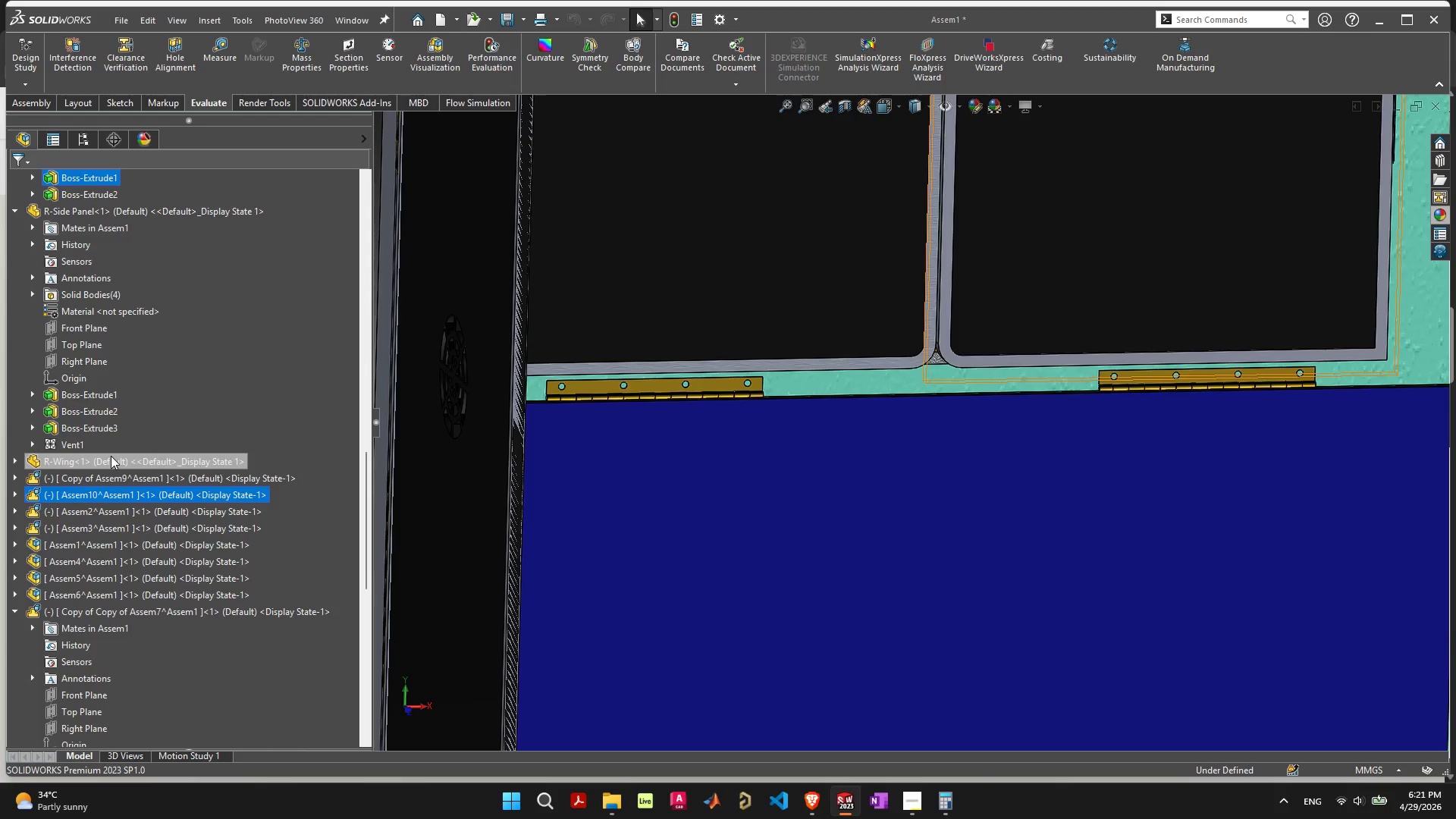 
wait(8.84)
 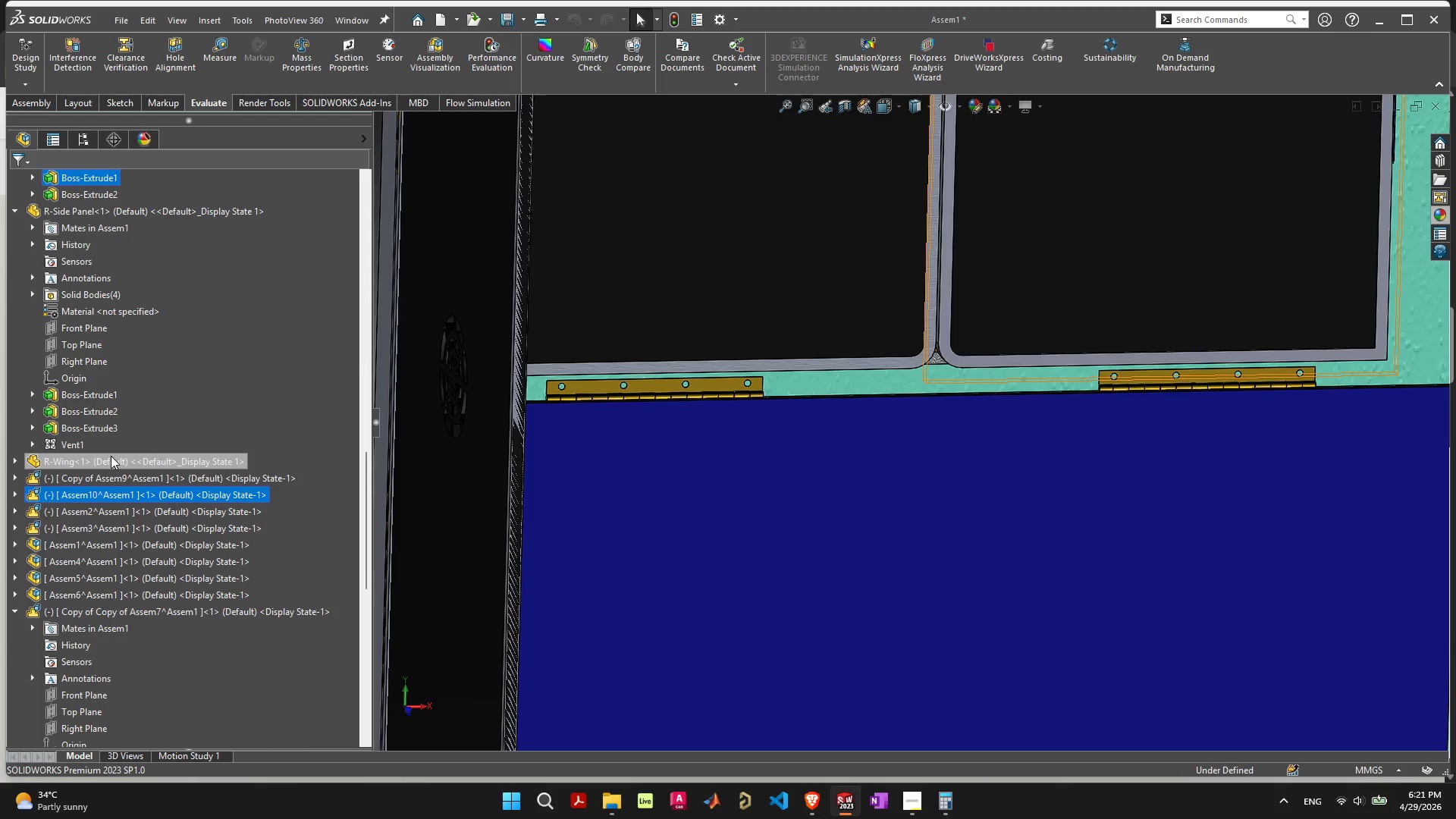 
right_click([101, 543])
 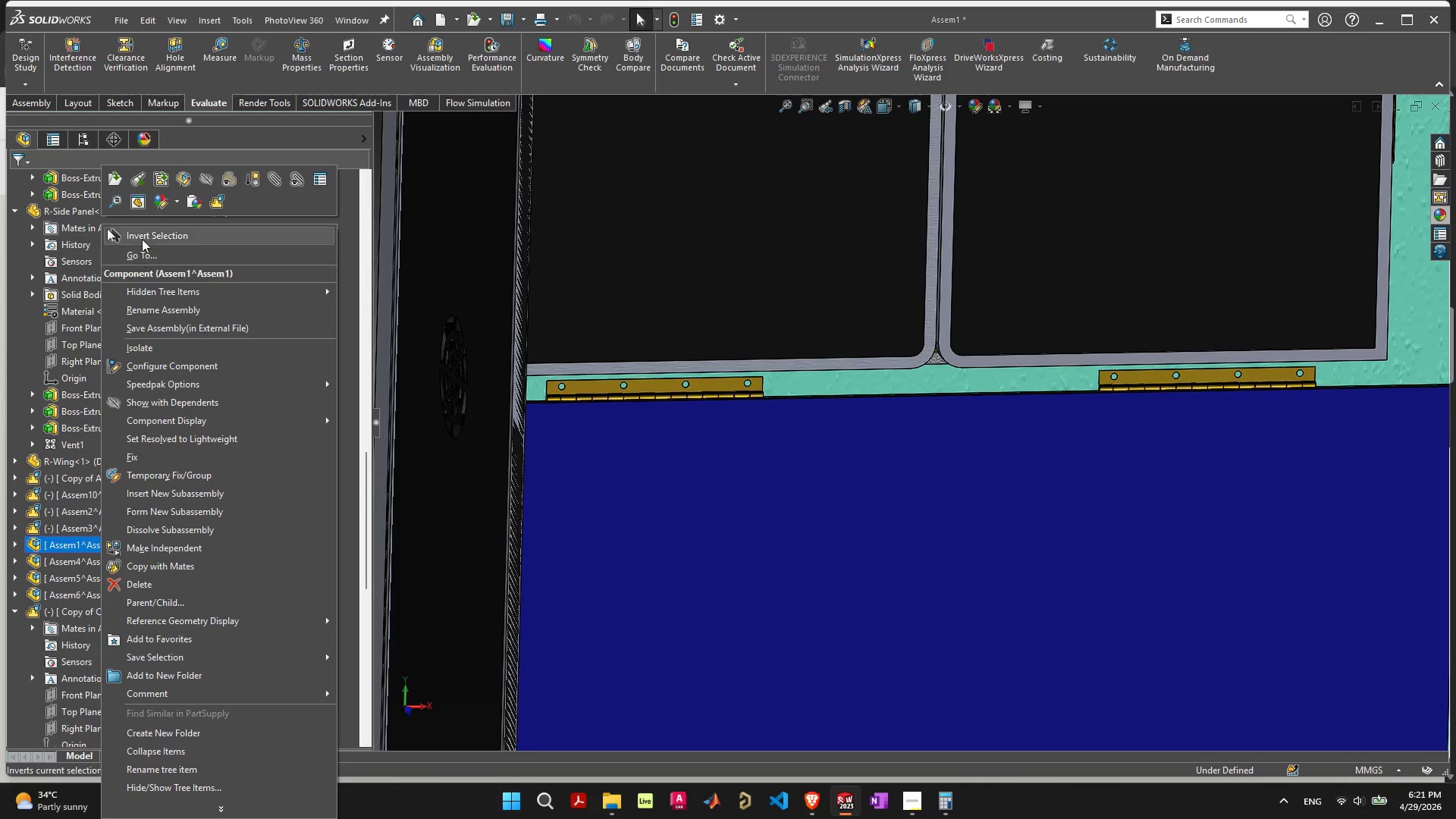 
left_click([217, 200])
 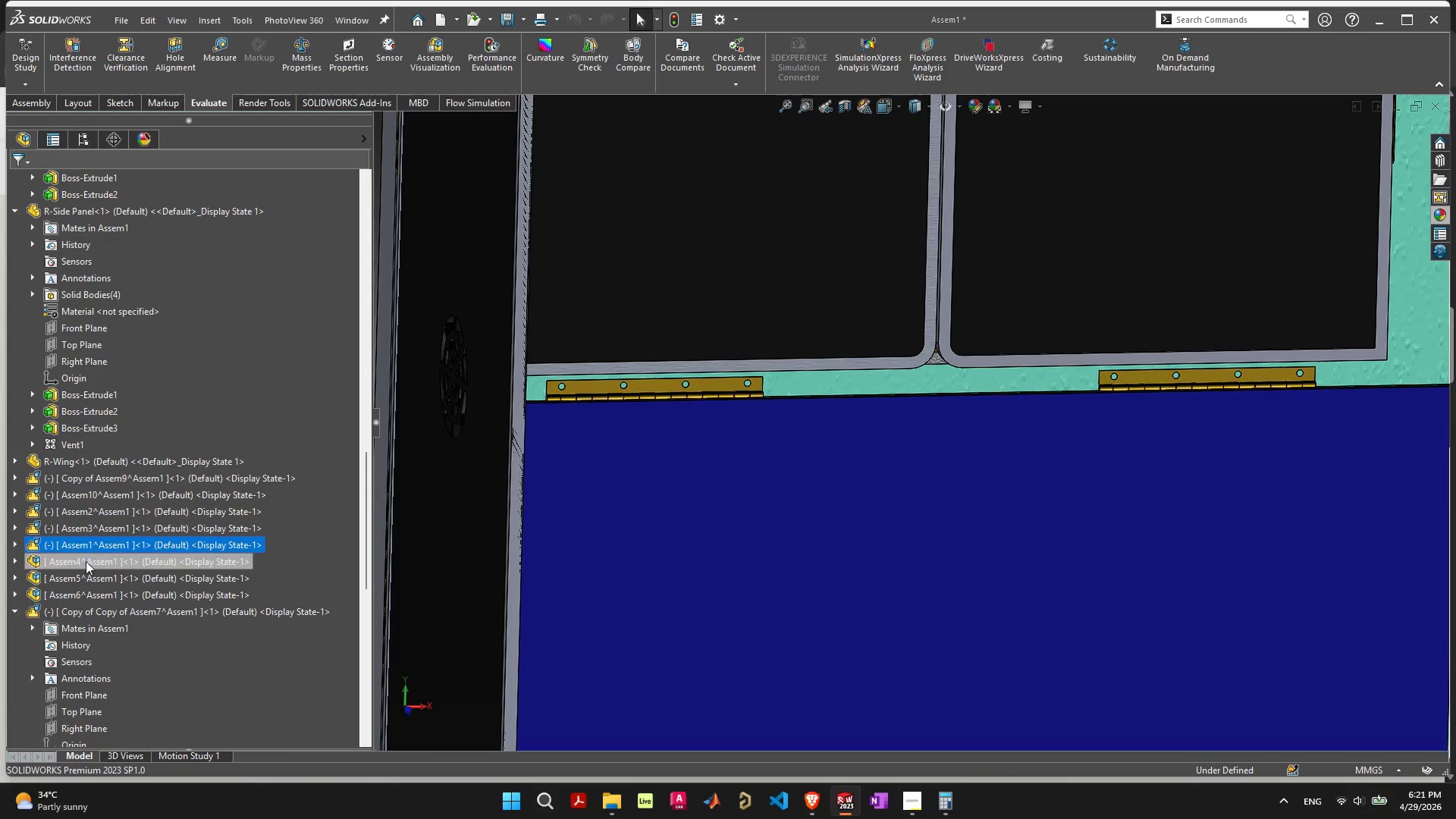 
right_click([86, 561])
 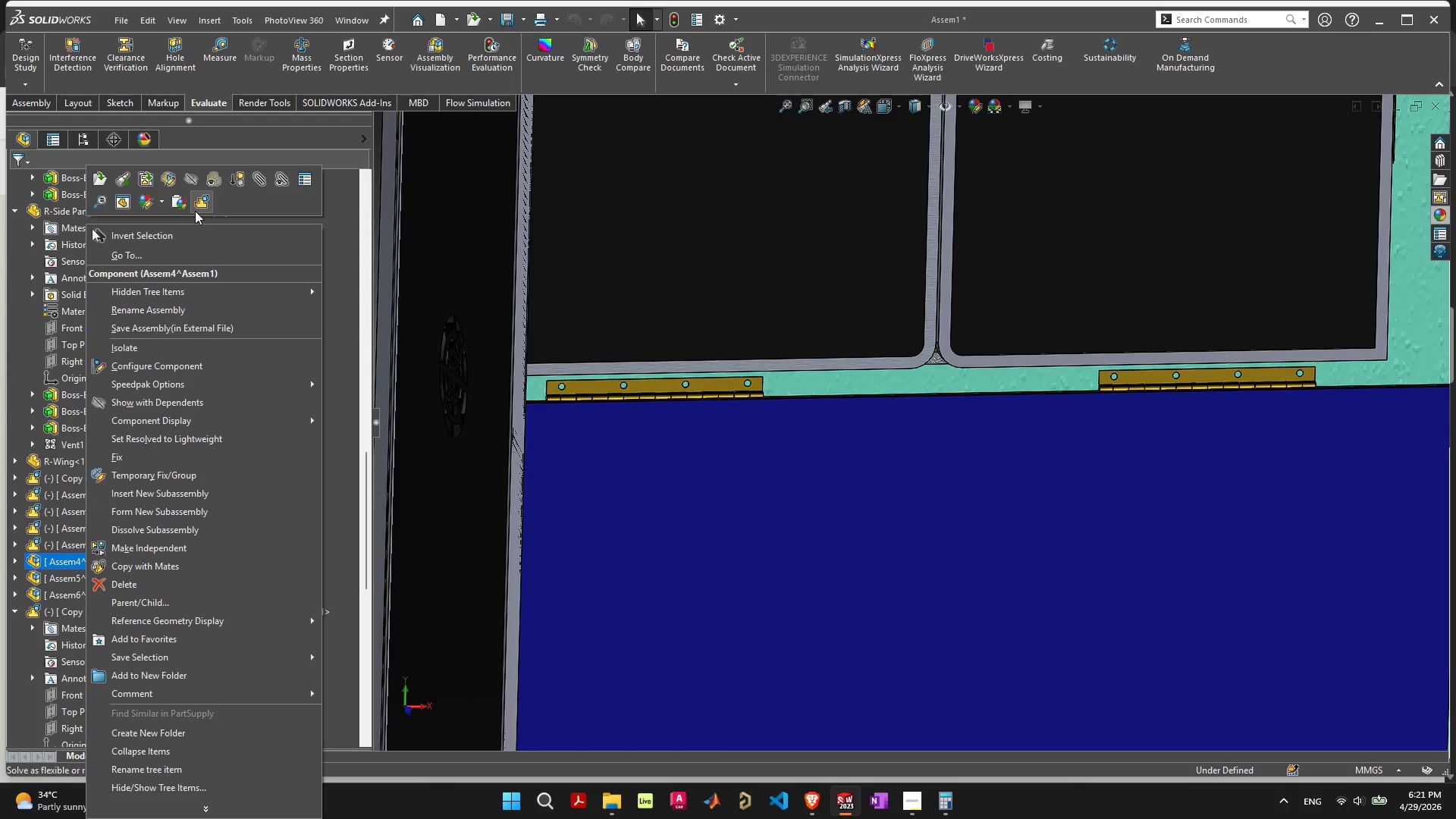 
left_click([199, 204])
 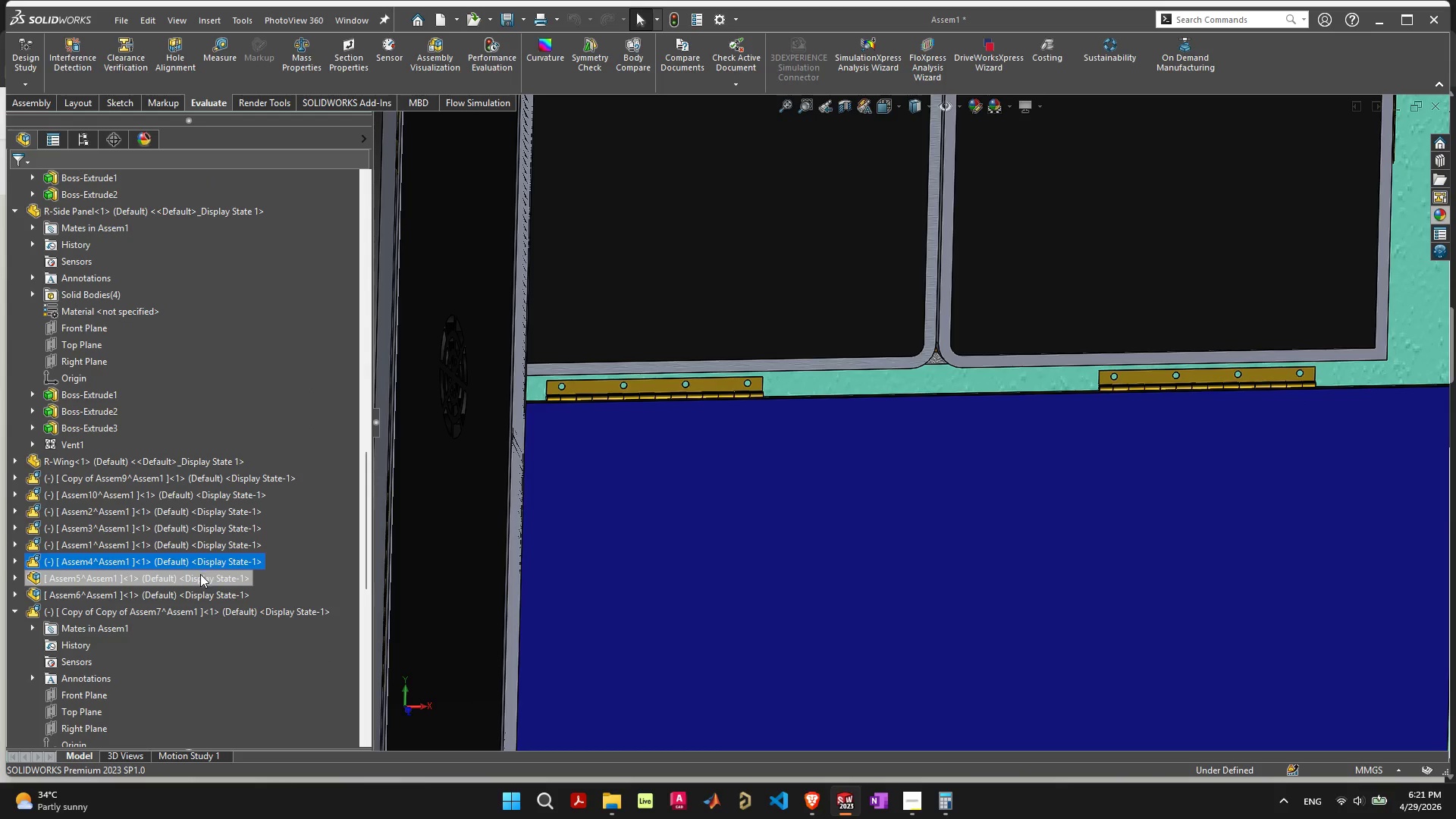 
right_click([207, 576])
 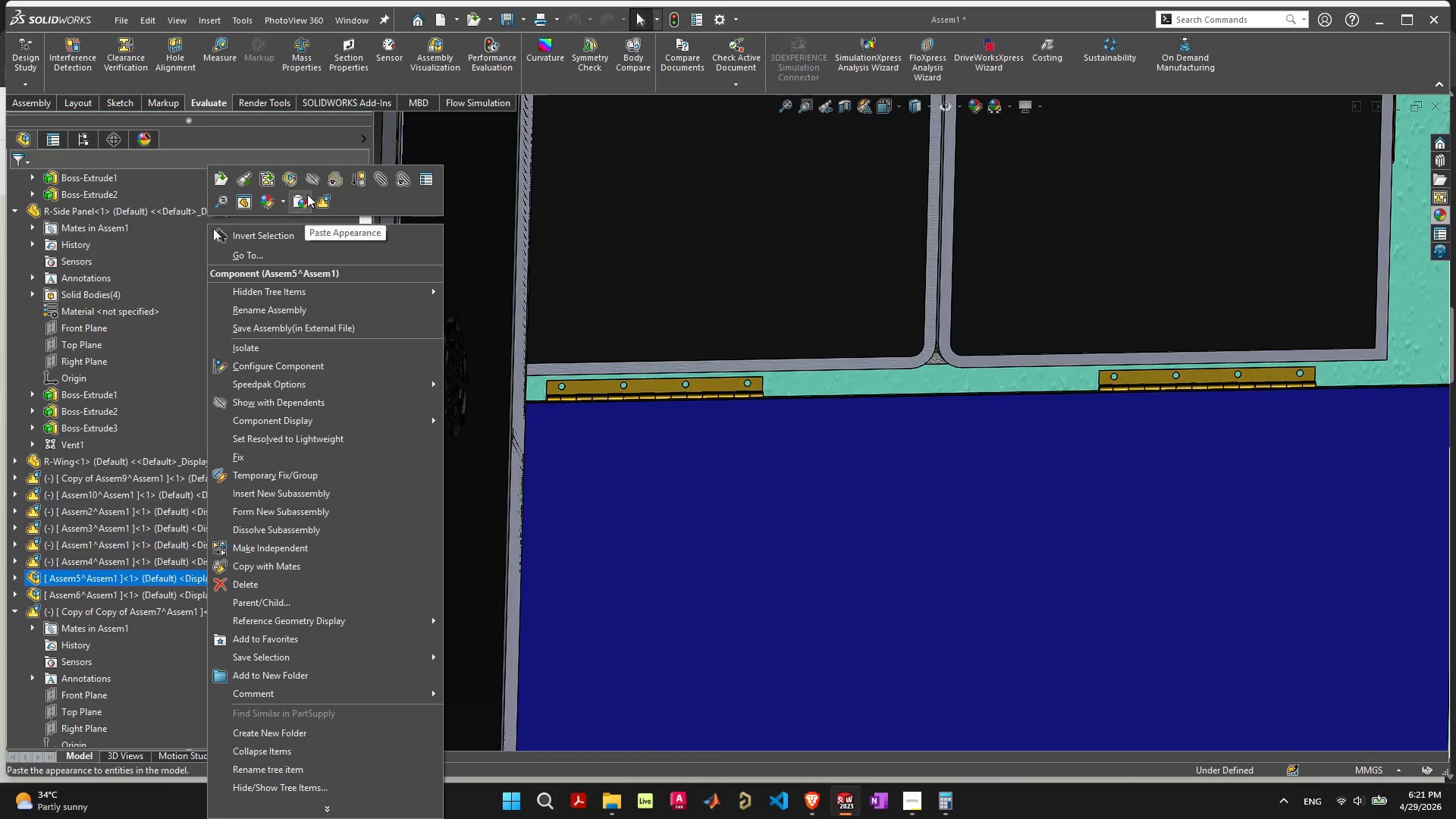 
left_click([325, 196])
 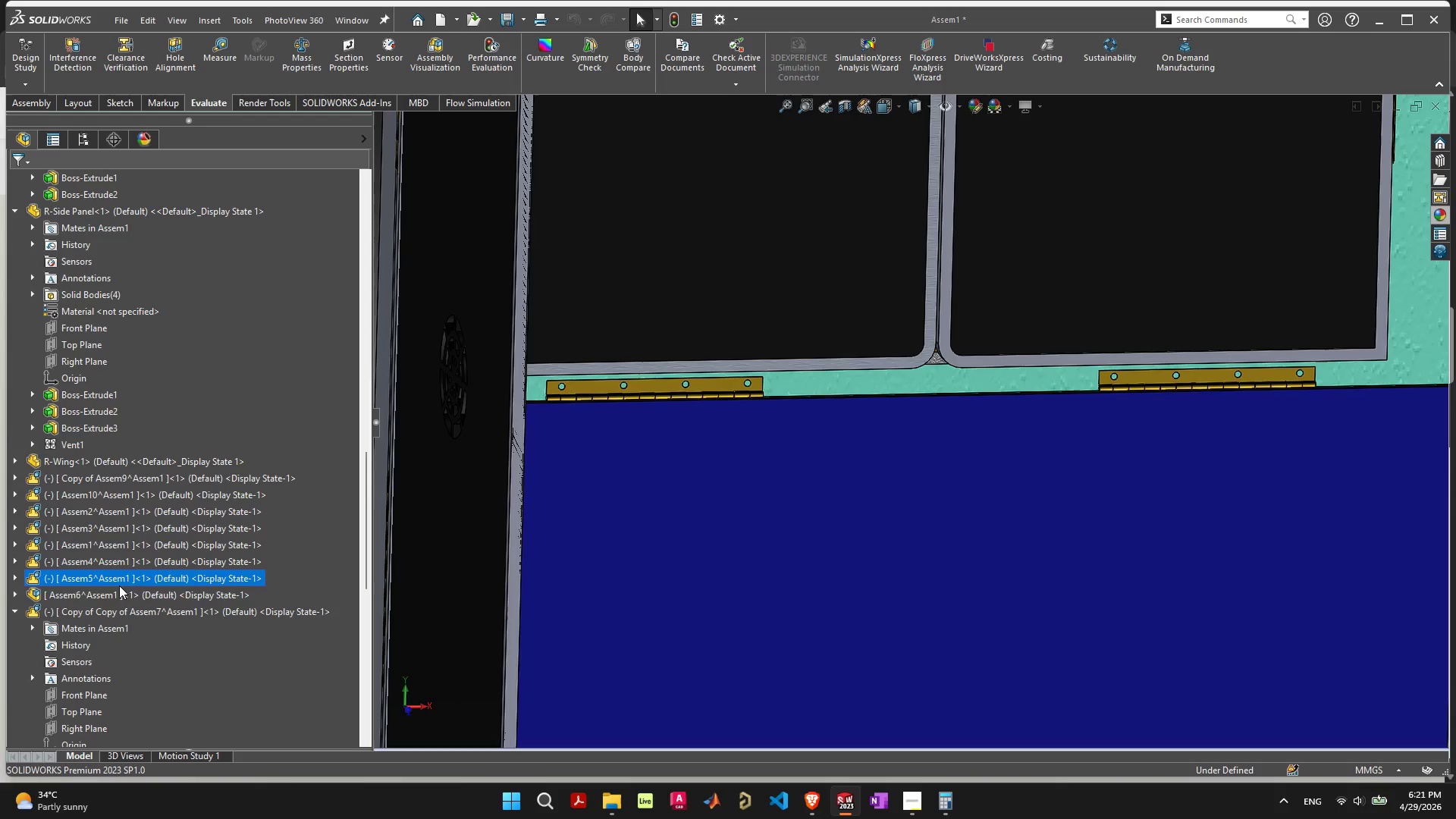 
right_click([120, 596])
 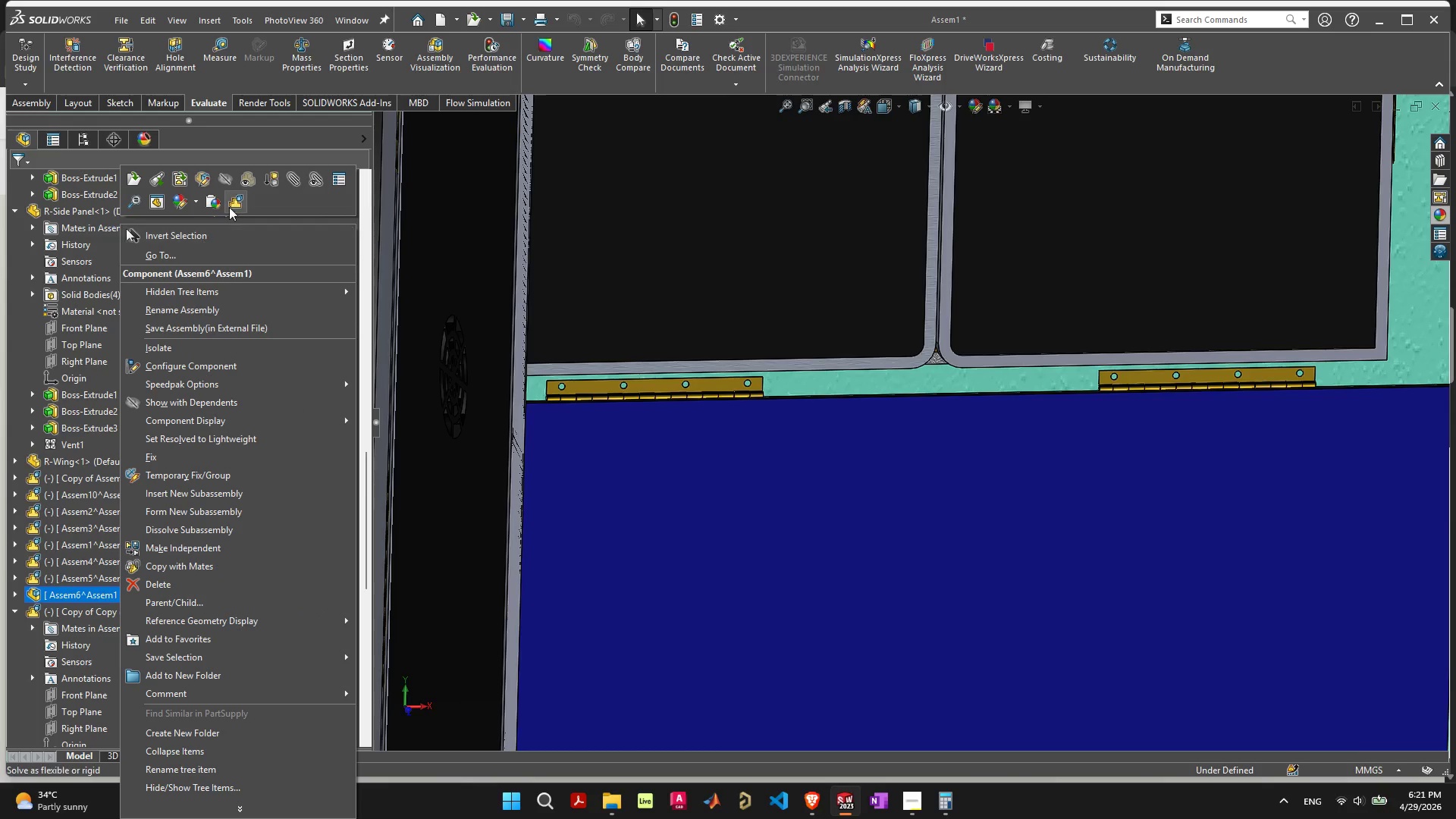 
left_click([231, 191])
 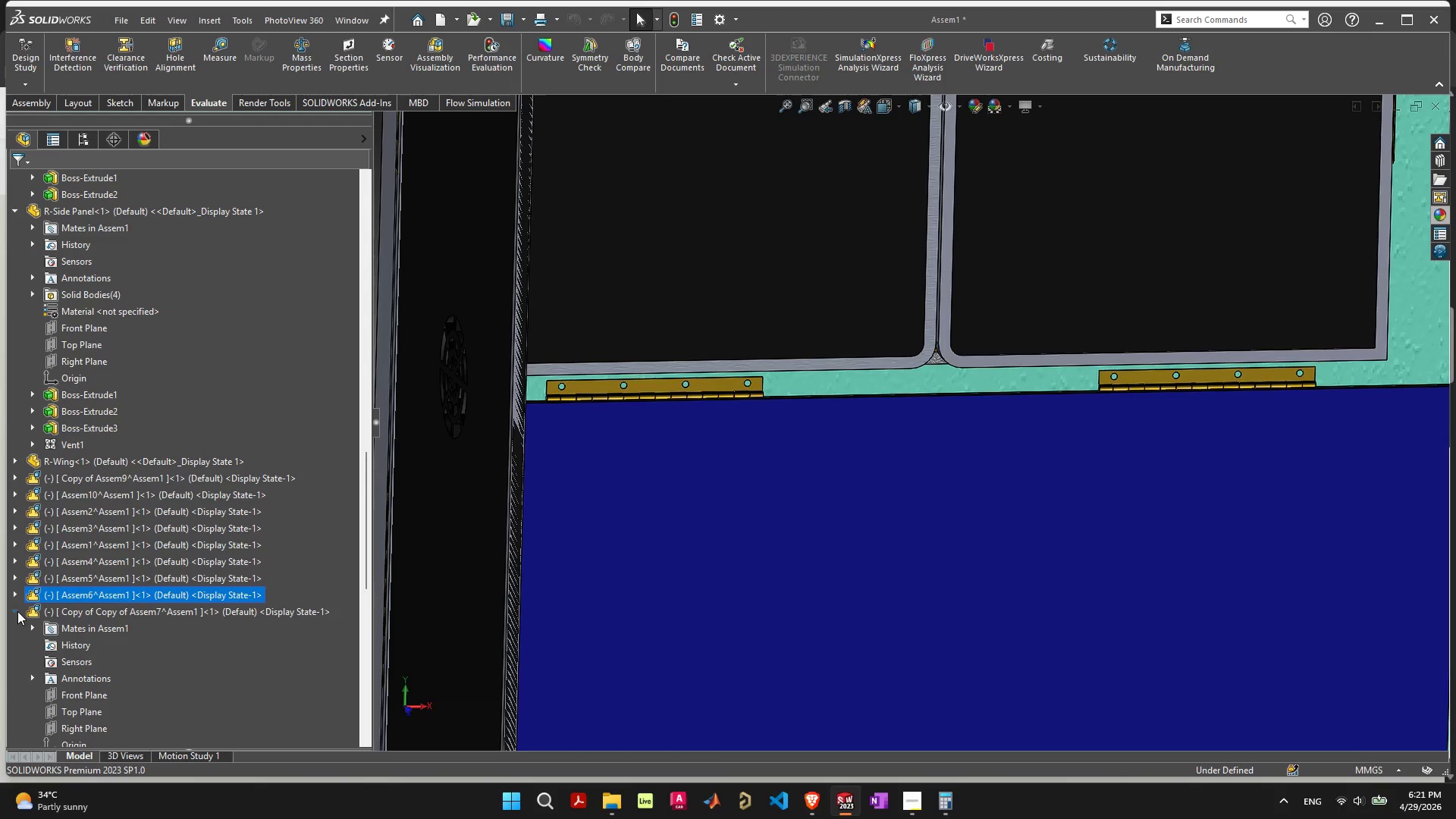 
left_click([17, 608])
 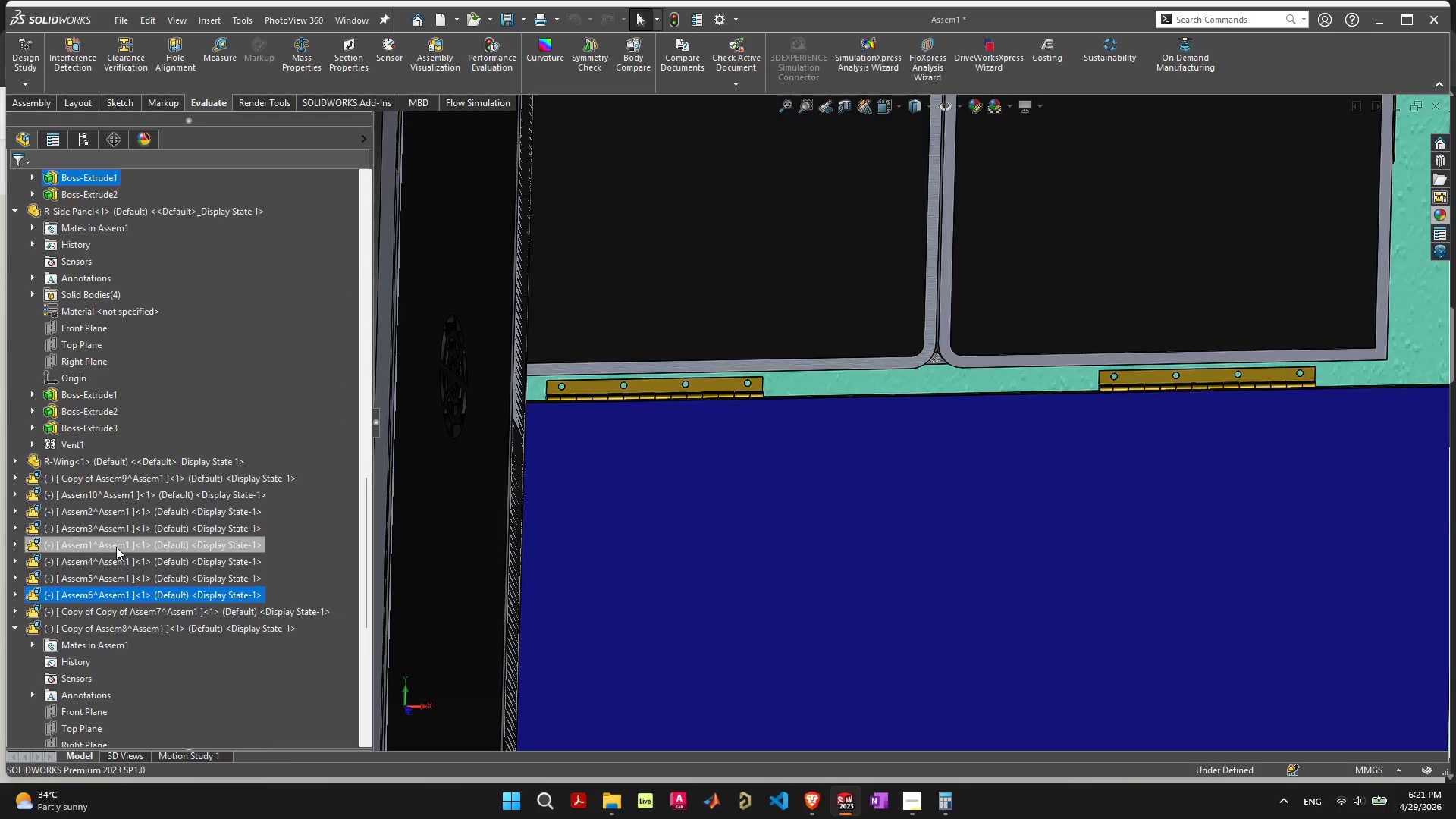 
scroll: coordinate [586, 488], scroll_direction: down, amount: 7.0
 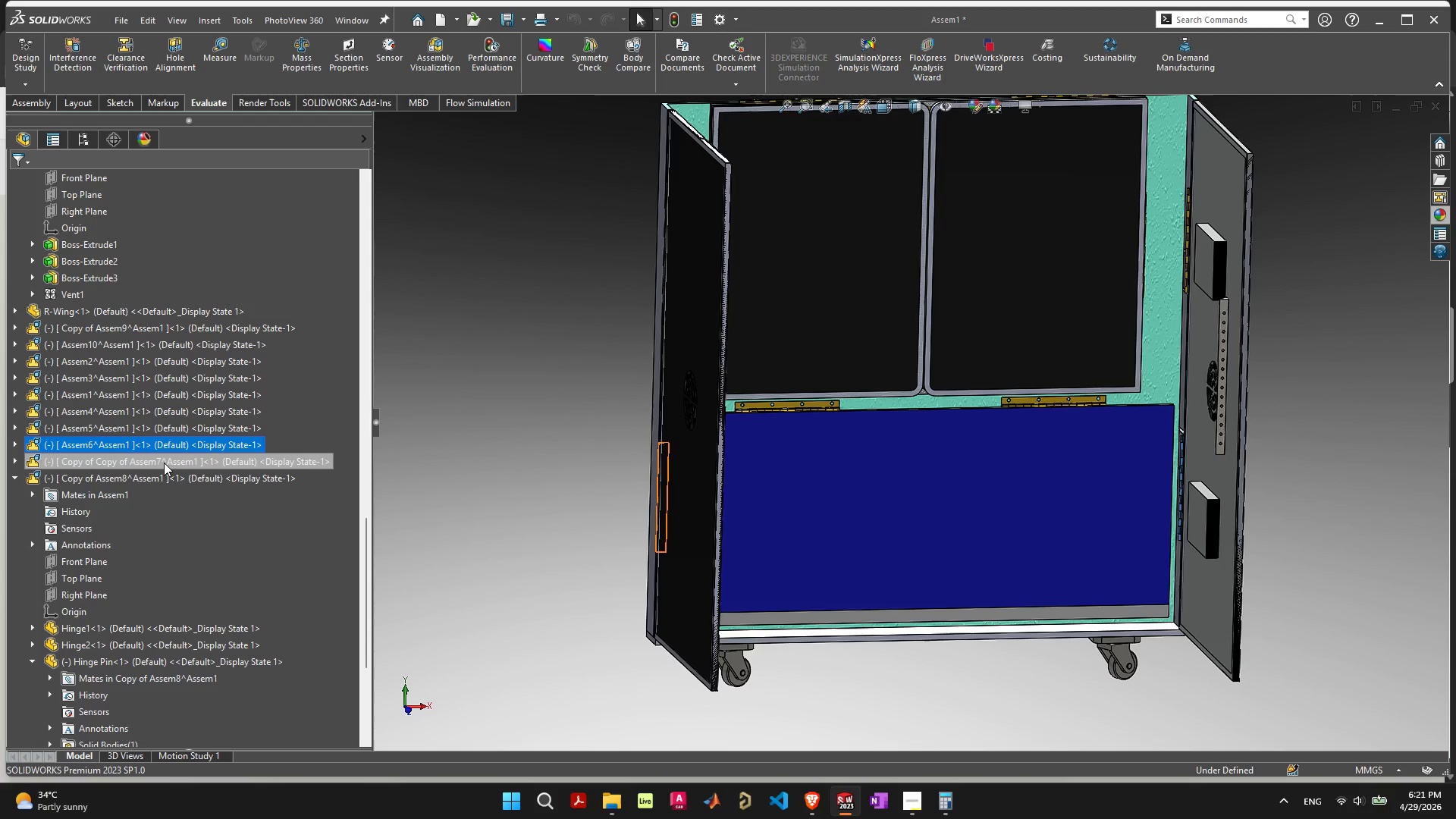 
left_click([18, 479])
 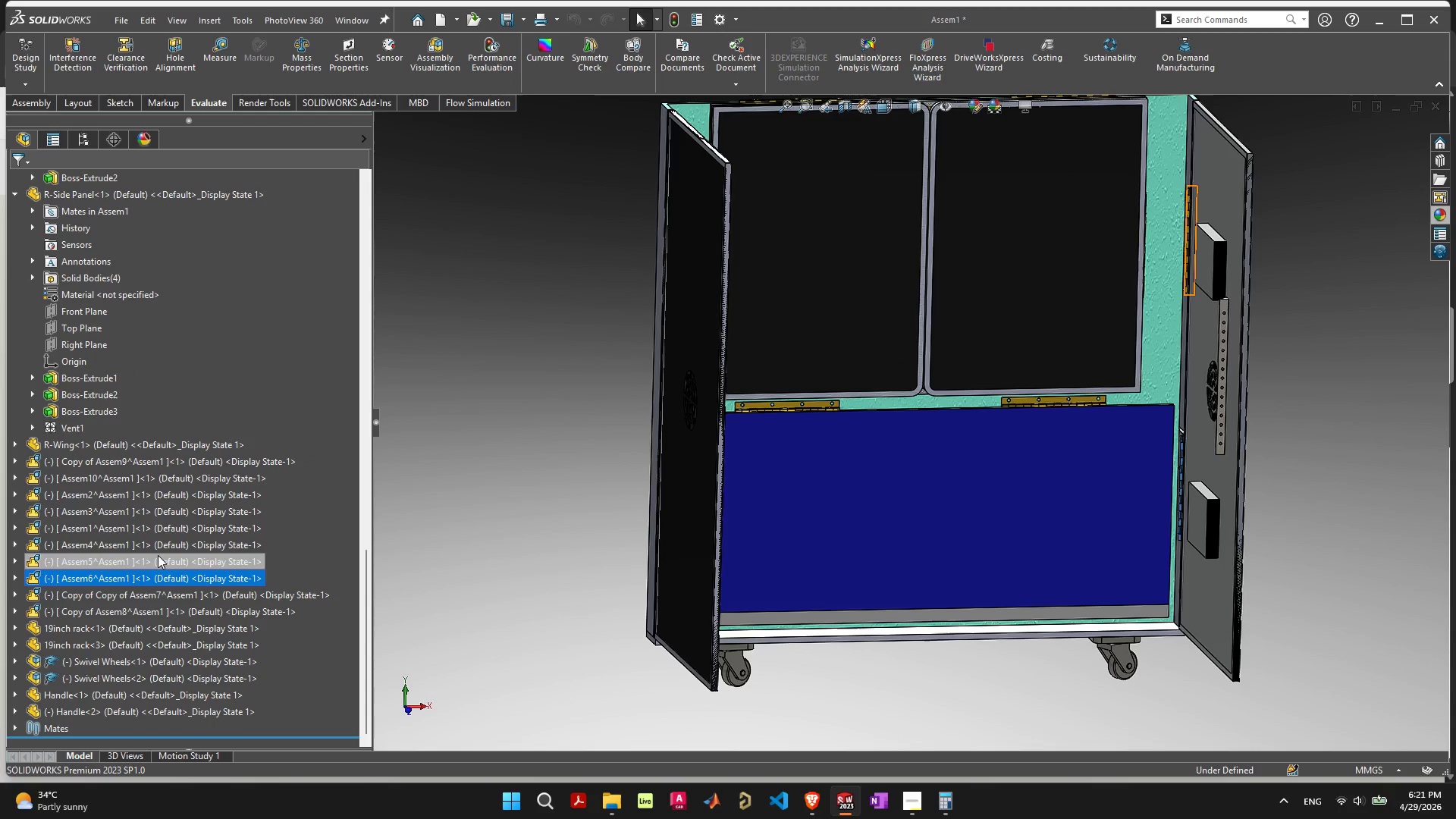 
scroll: coordinate [182, 557], scroll_direction: down, amount: 1.0
 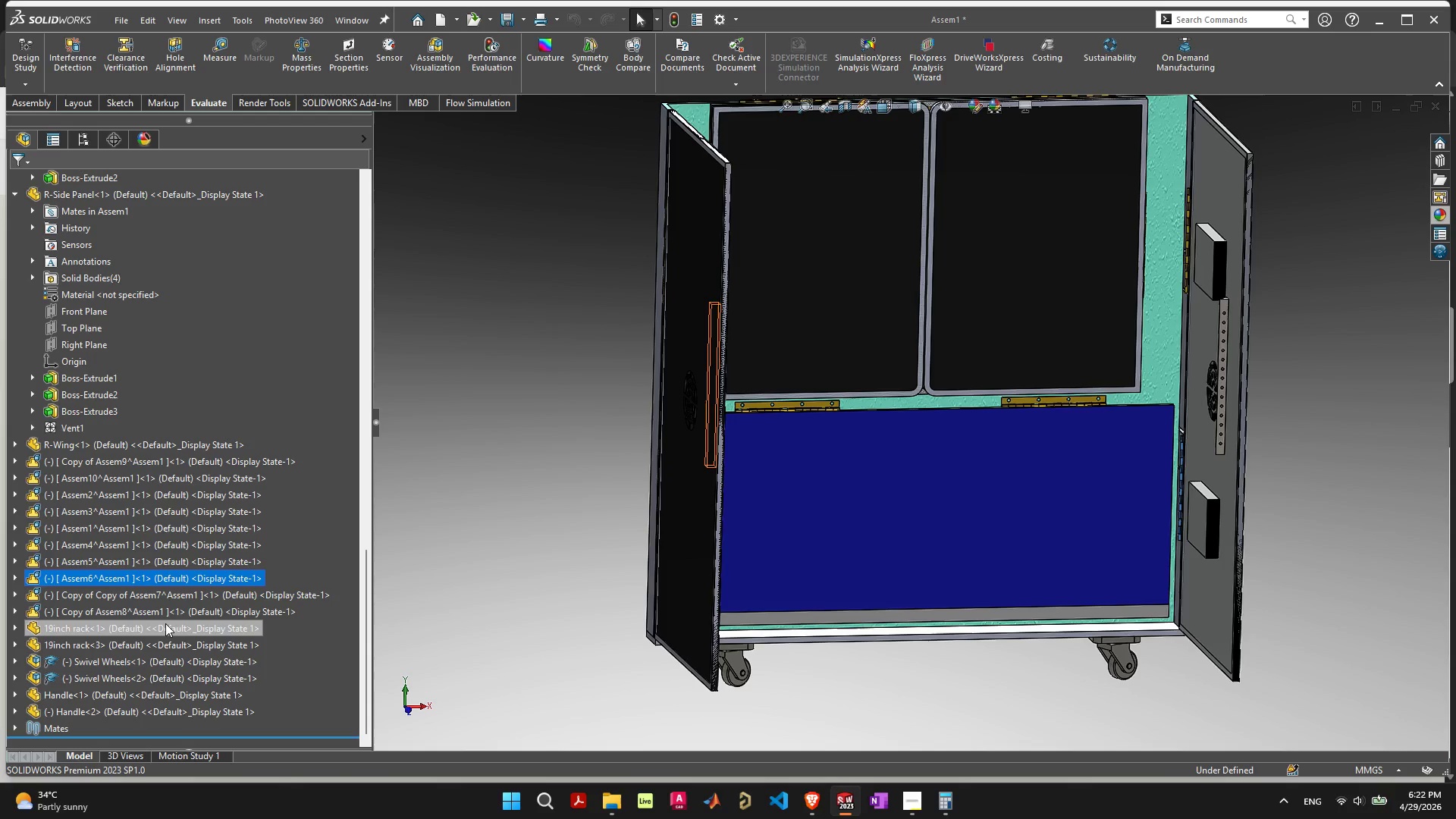 
wait(6.34)
 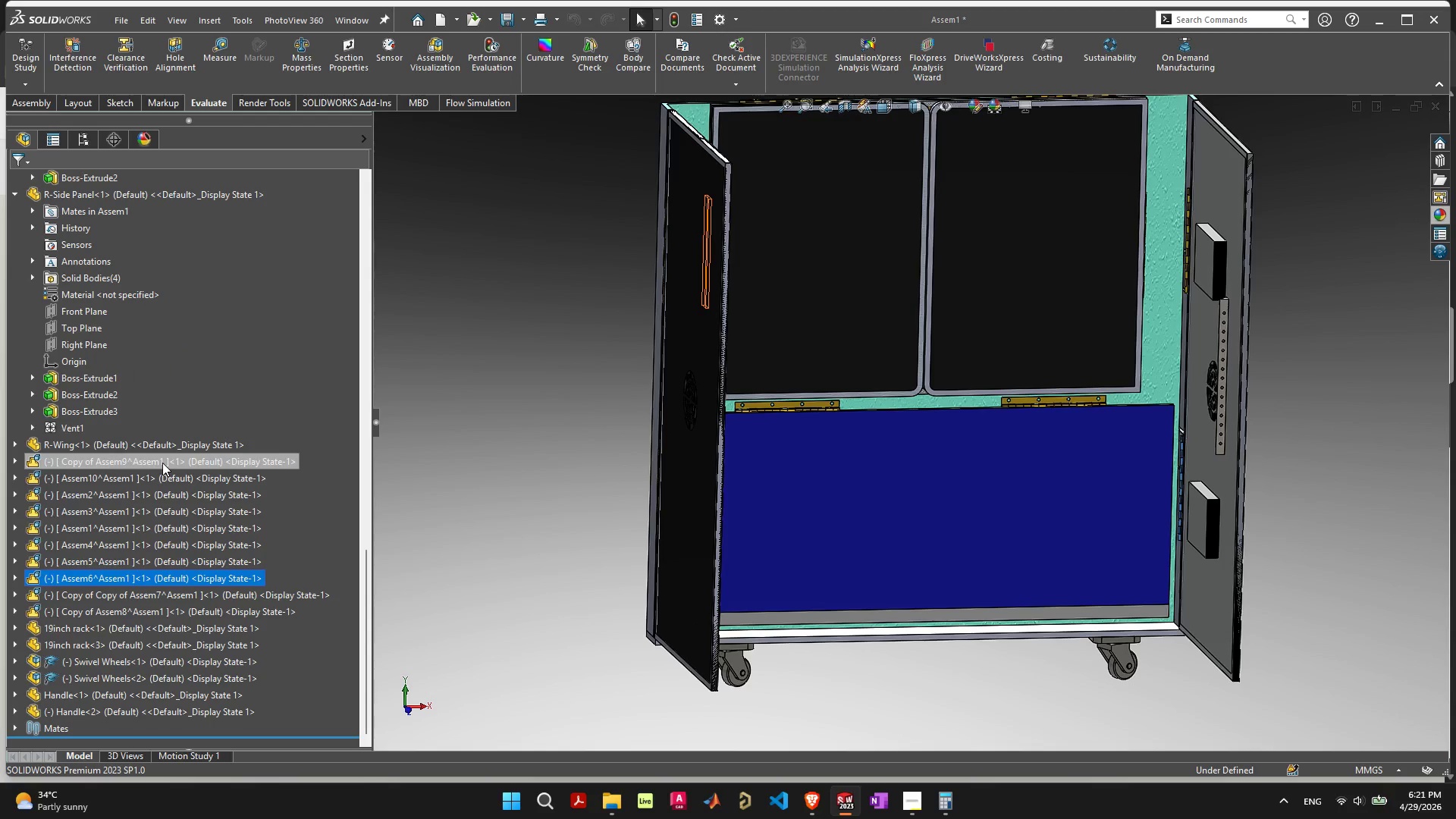 
right_click([168, 612])
 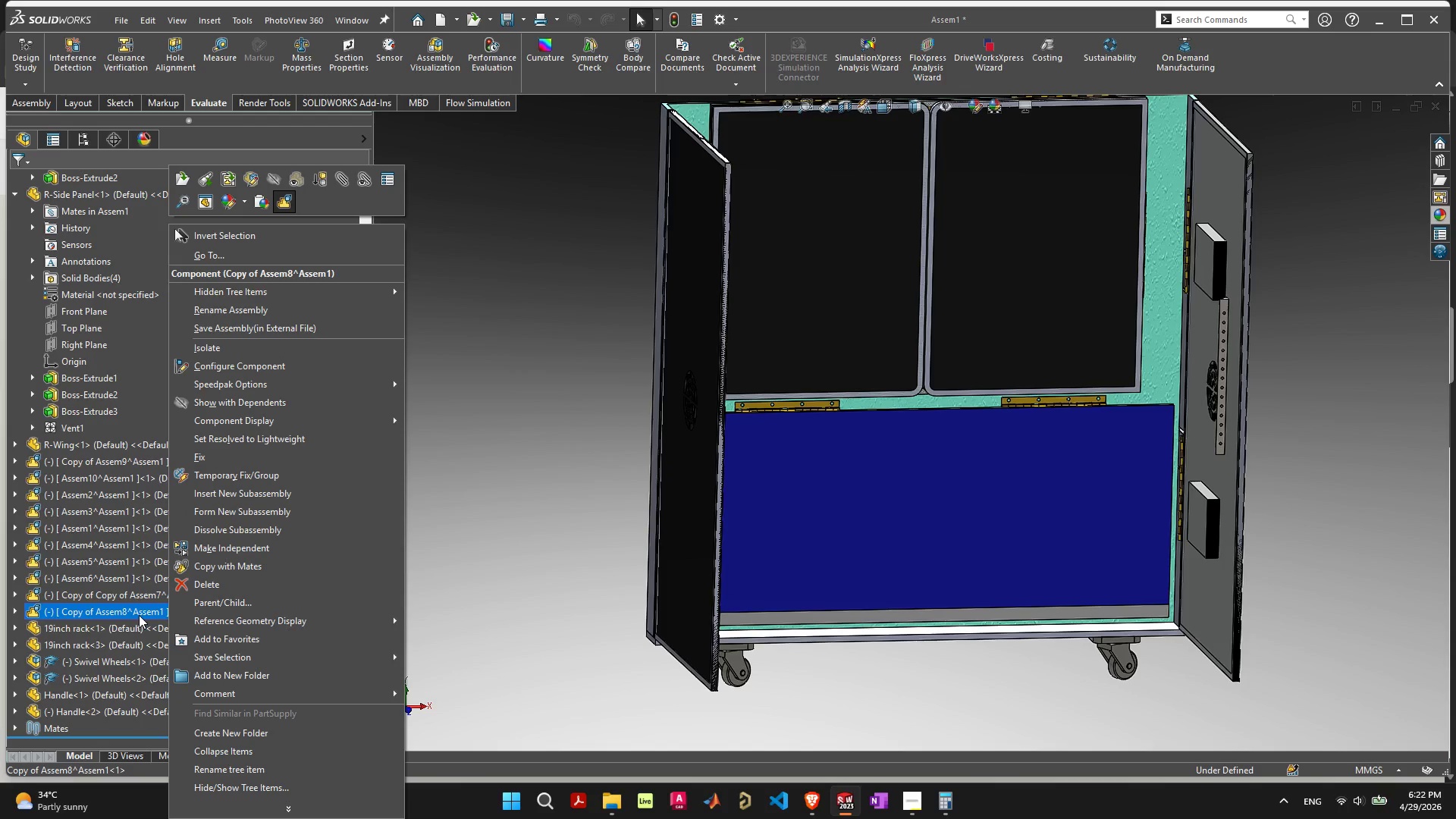 
left_click([87, 453])
 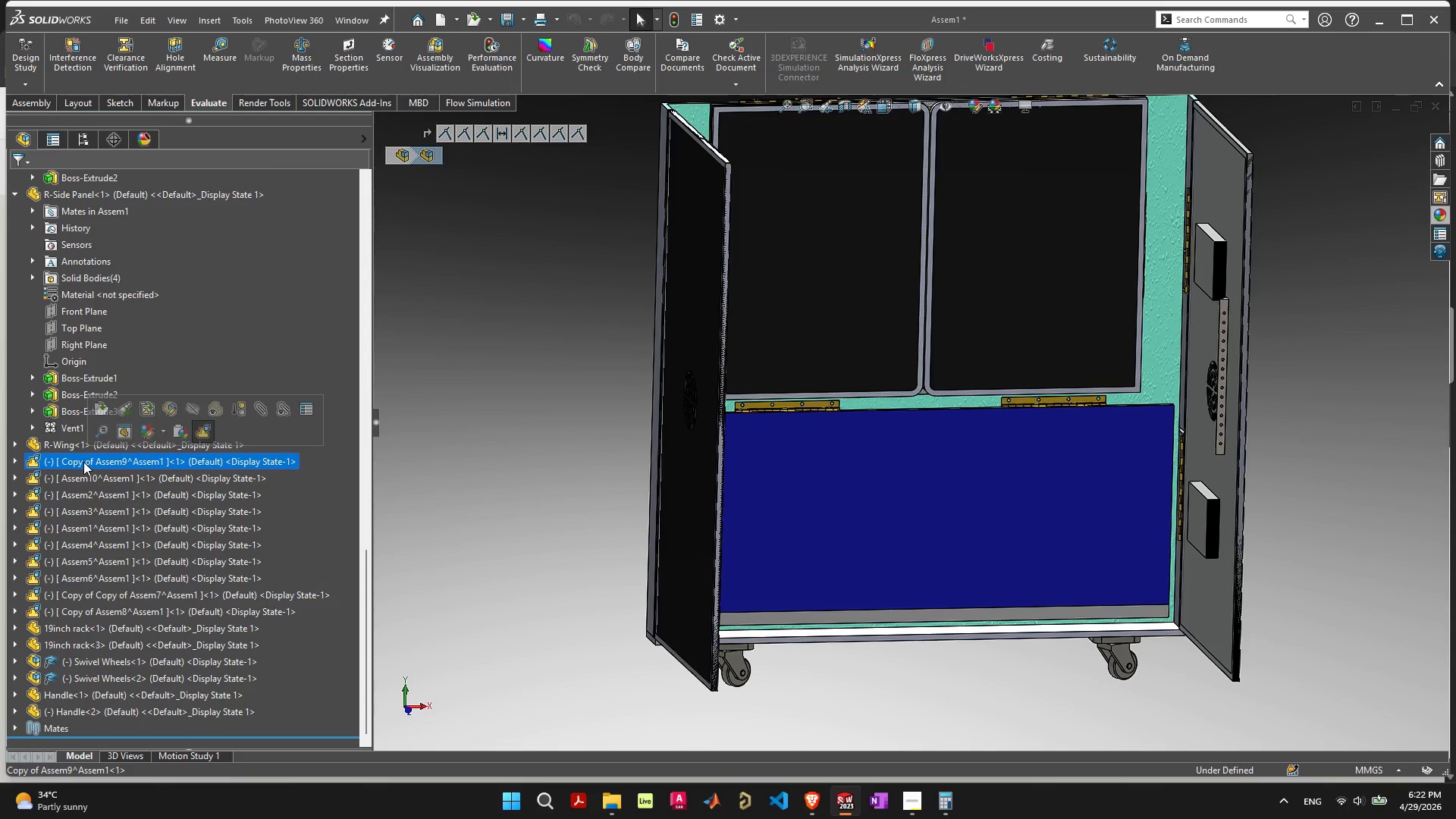 
left_click([83, 462])
 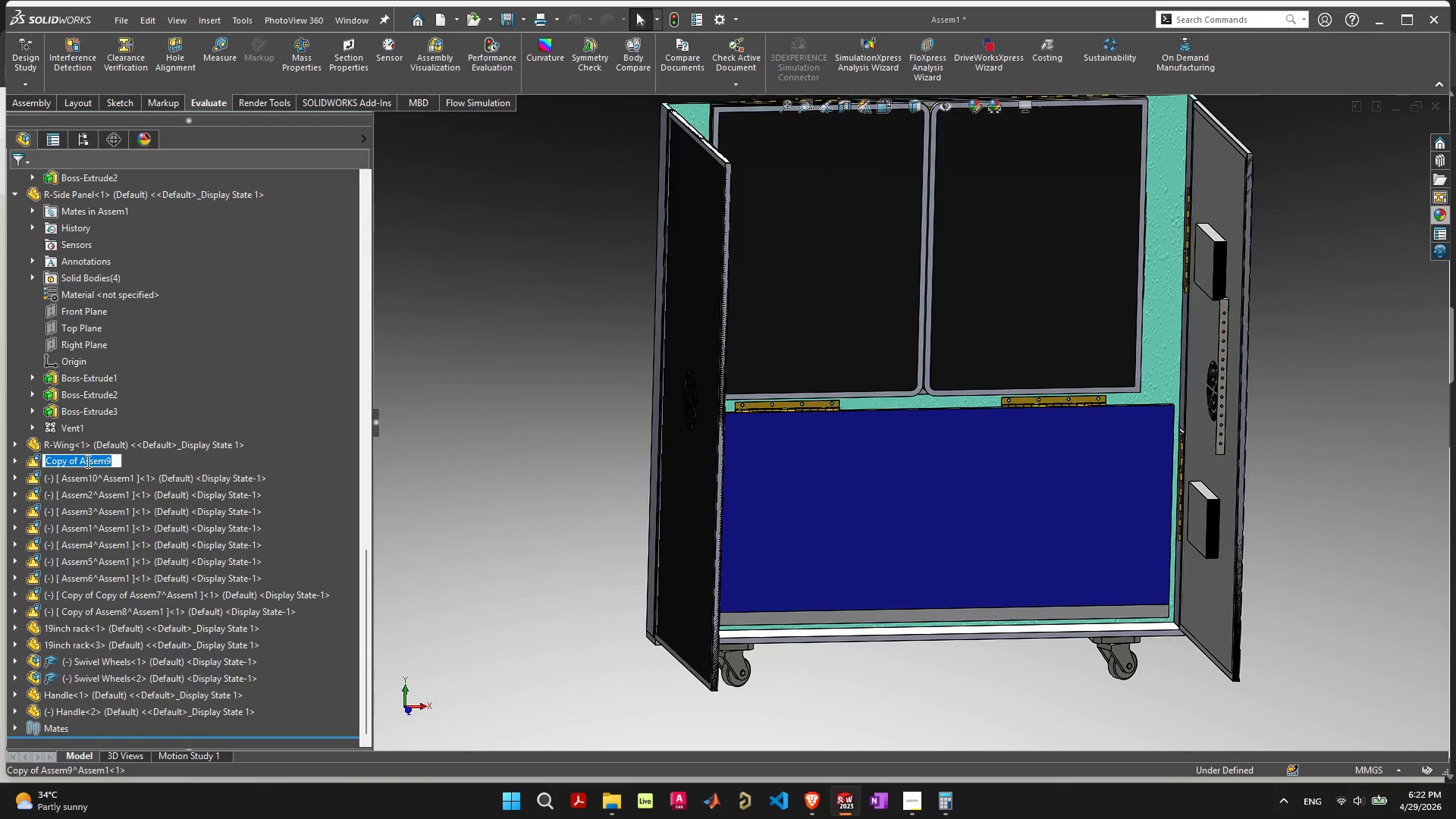 
key(Control+ControlLeft)
 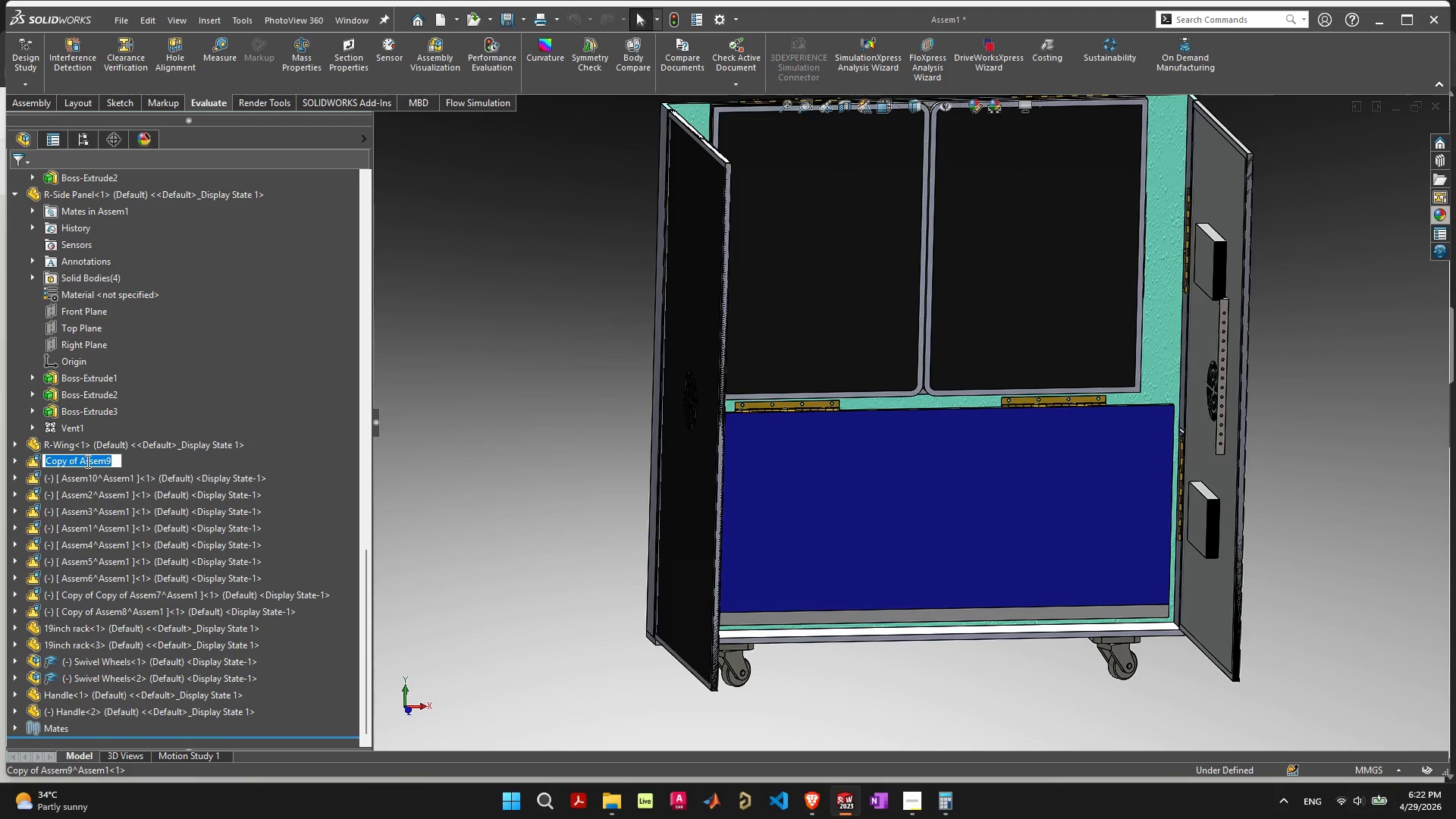 
type(Hinge)
 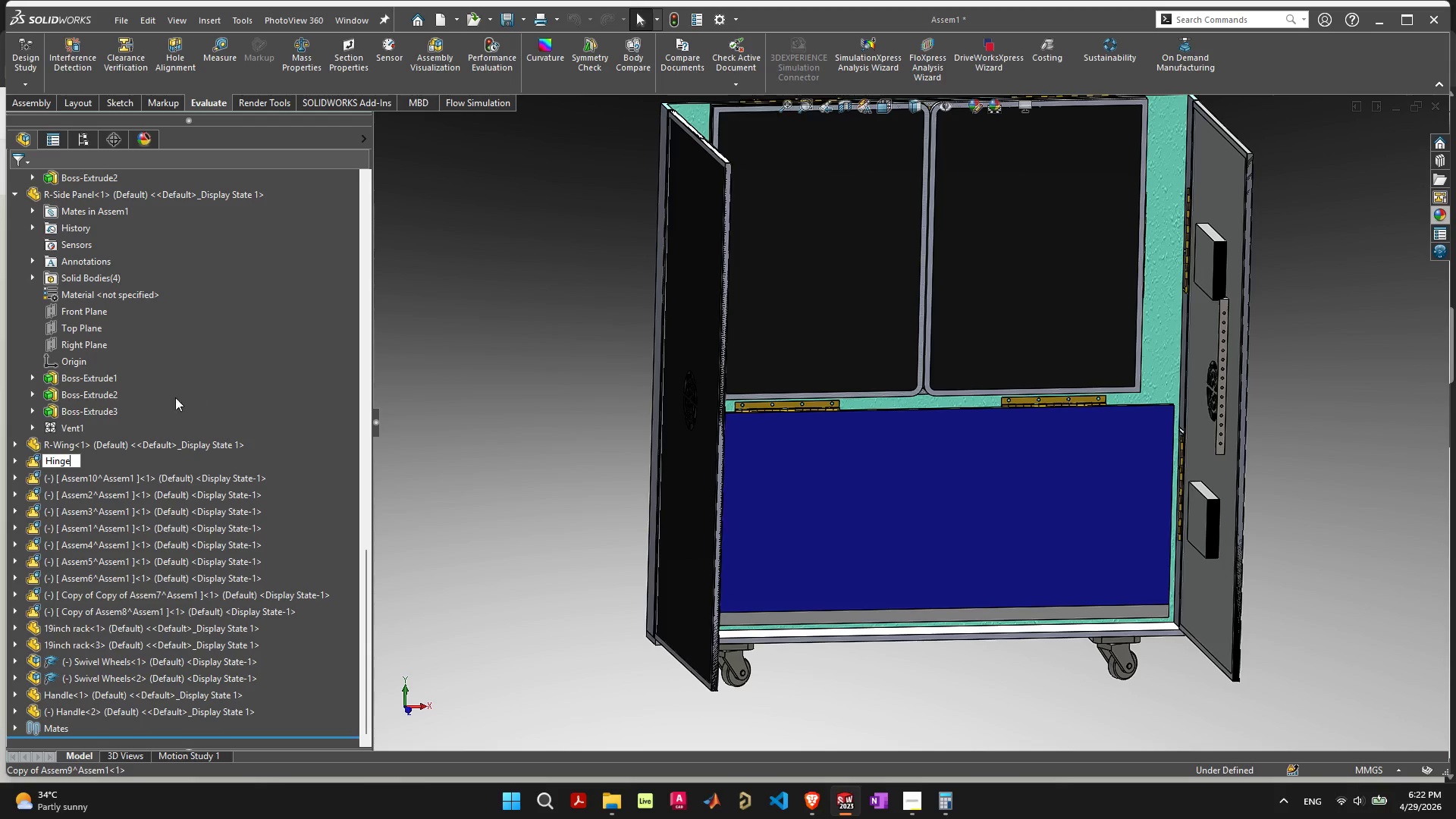 
key(1)
 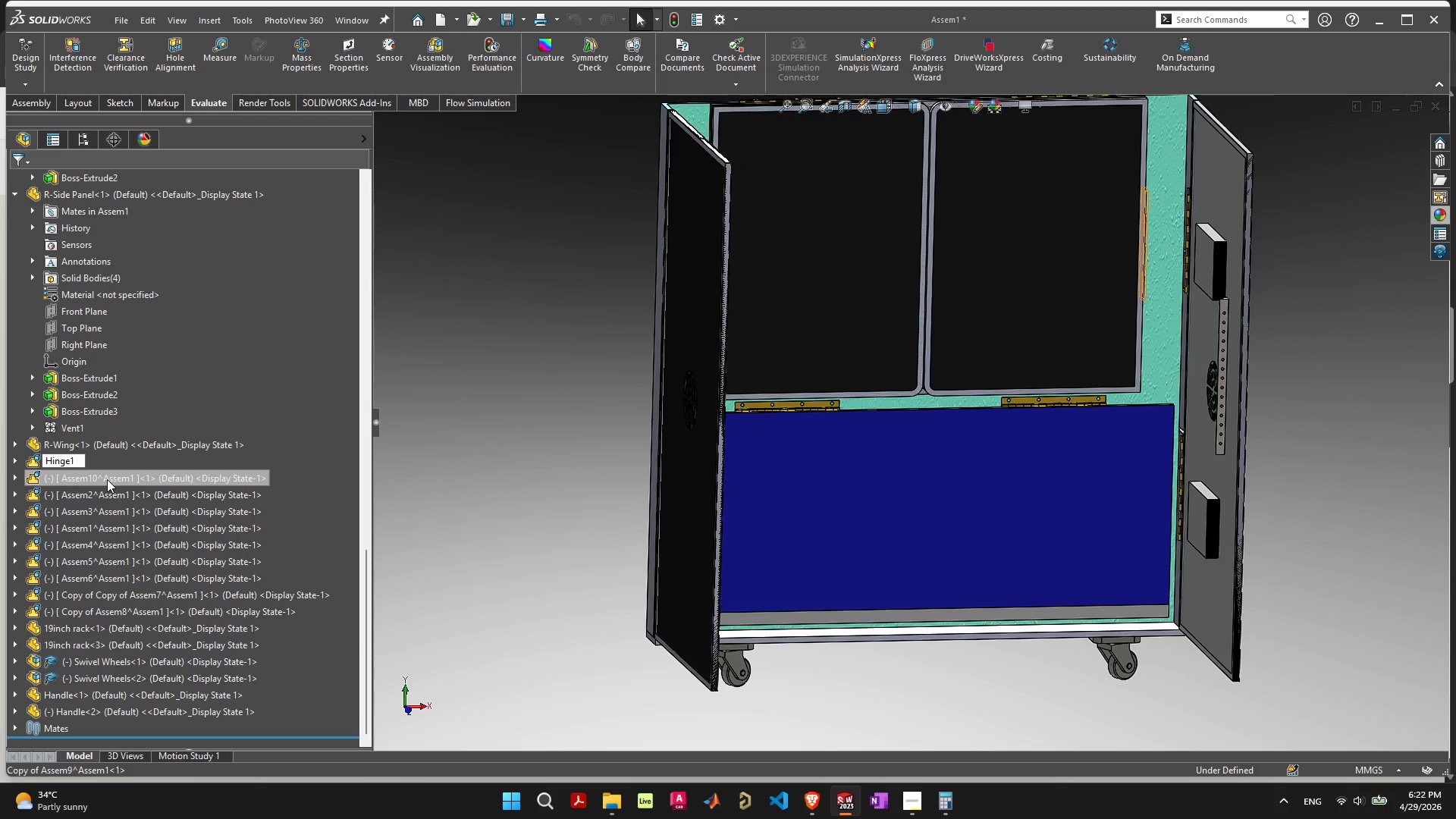 
left_click([107, 479])
 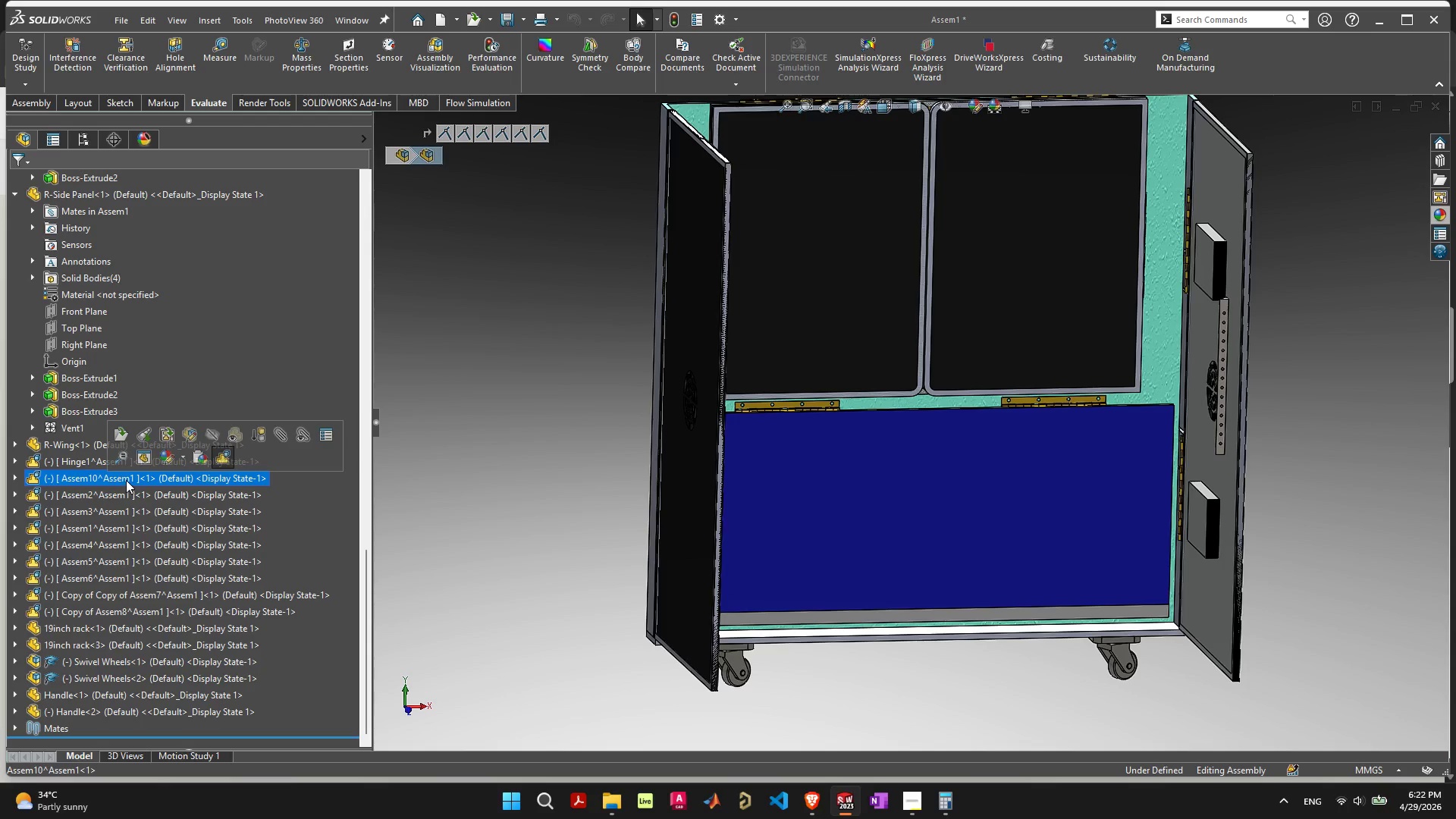 
left_click([80, 466])
 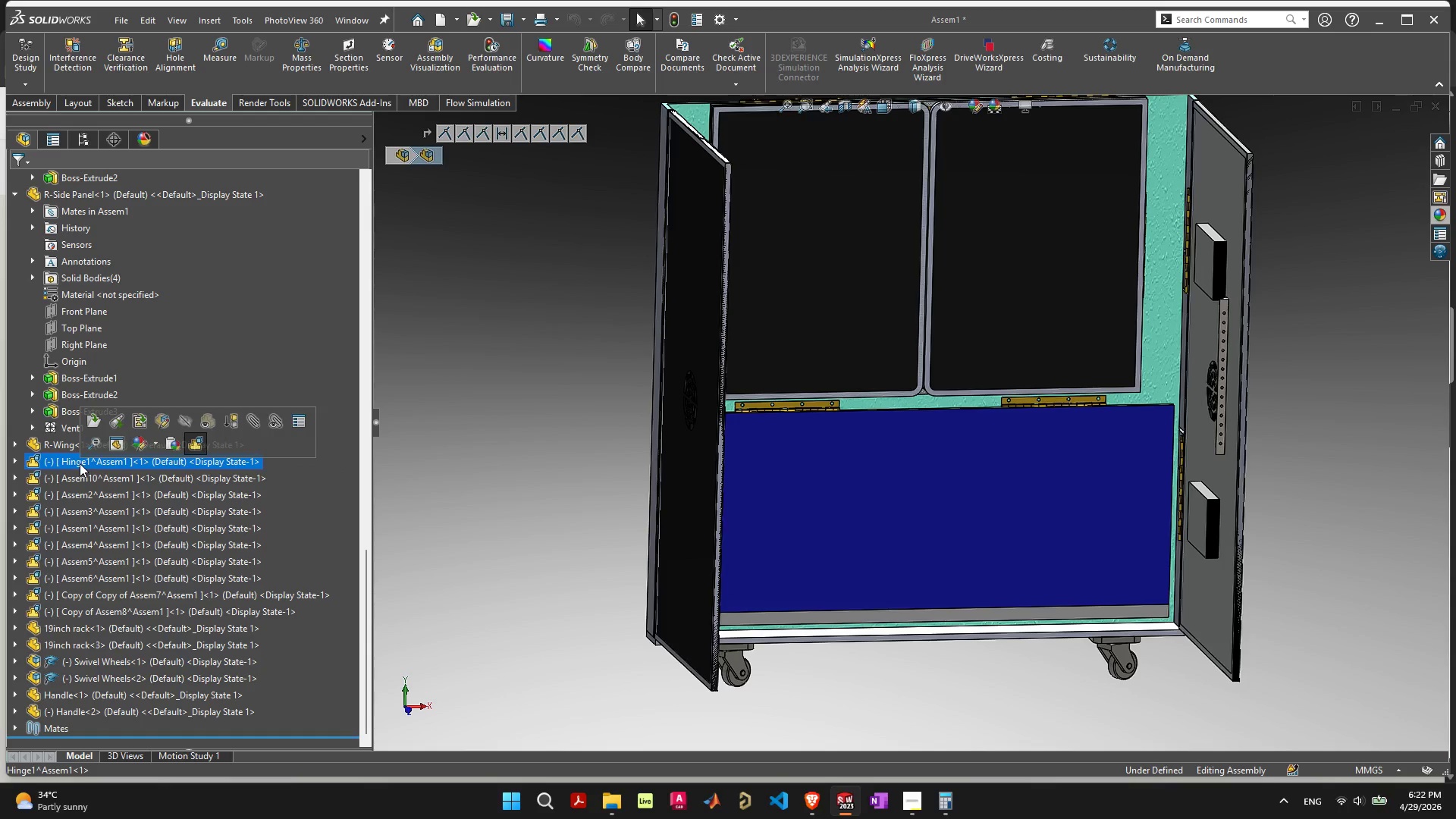 
left_click([80, 463])
 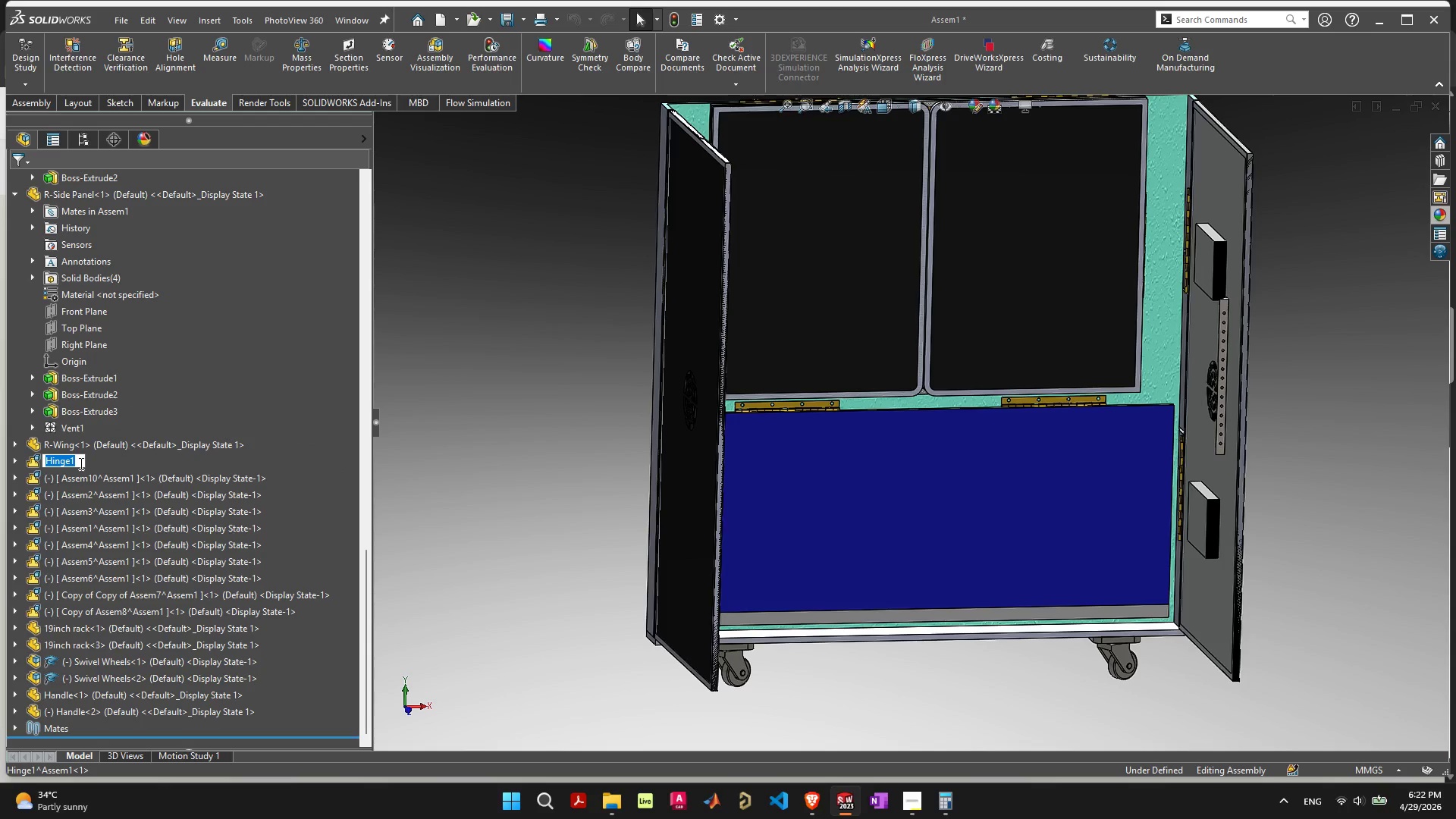 
key(Control+C)
 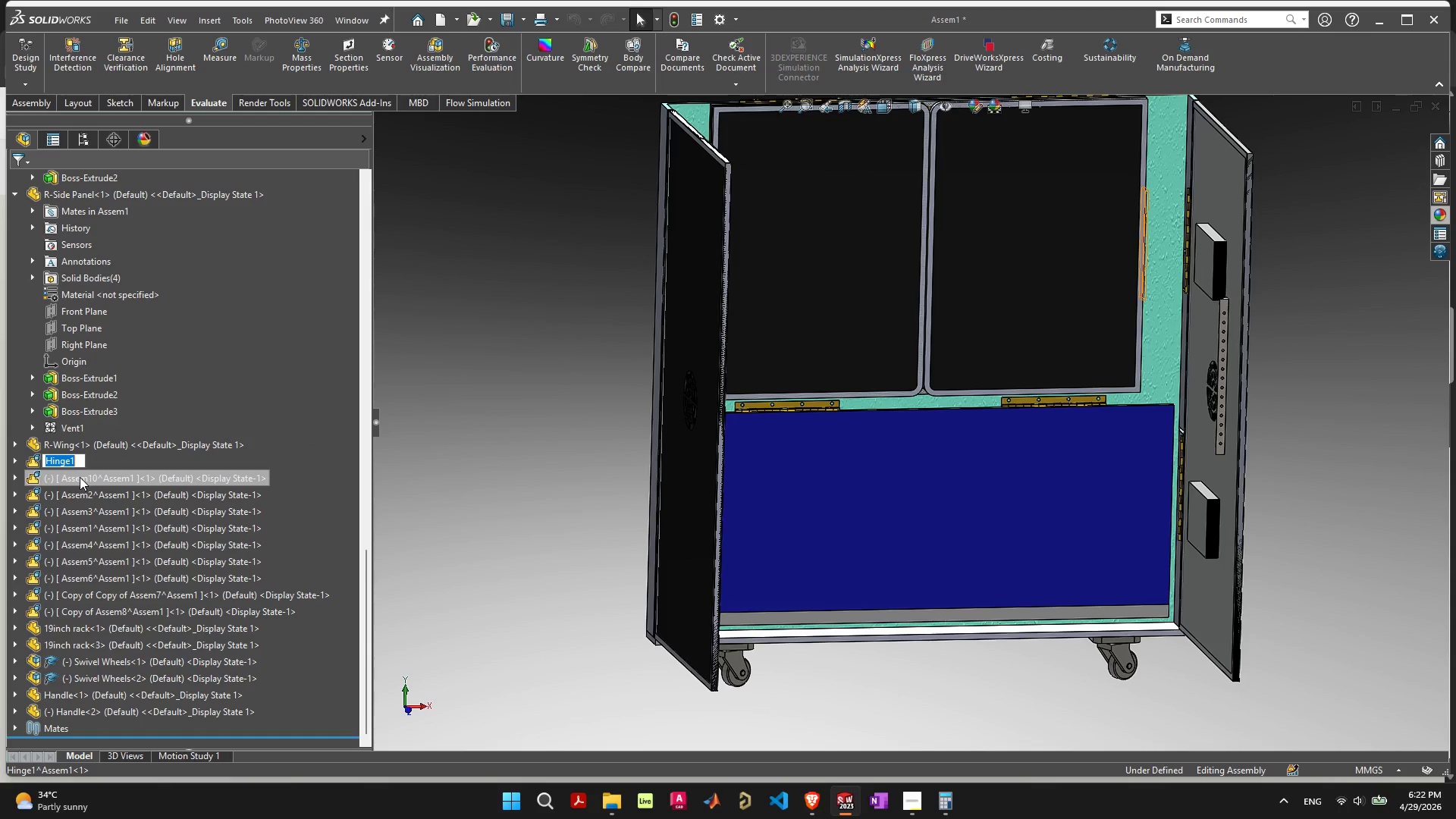 
left_click([80, 477])
 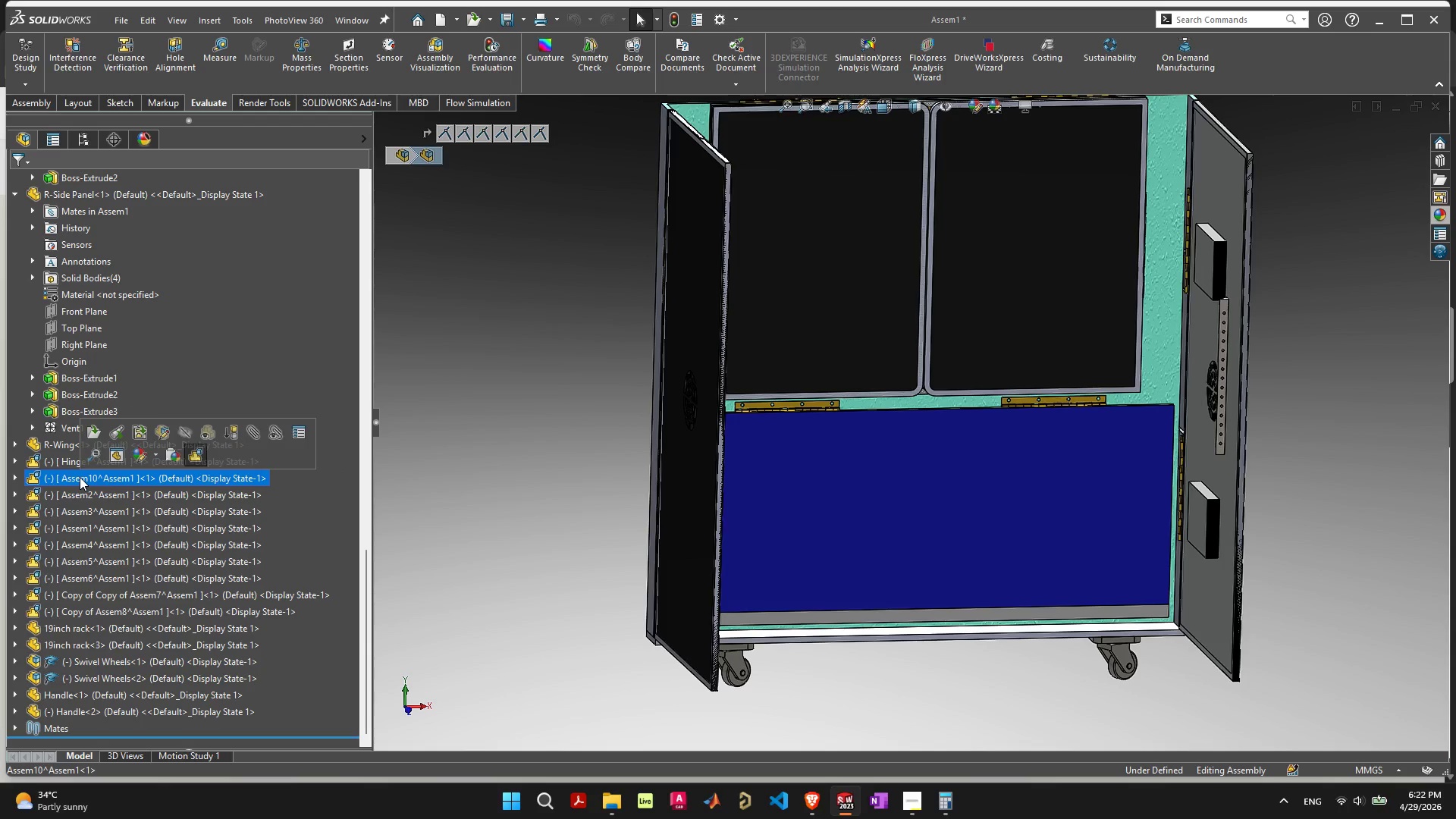 
left_click([80, 477])
 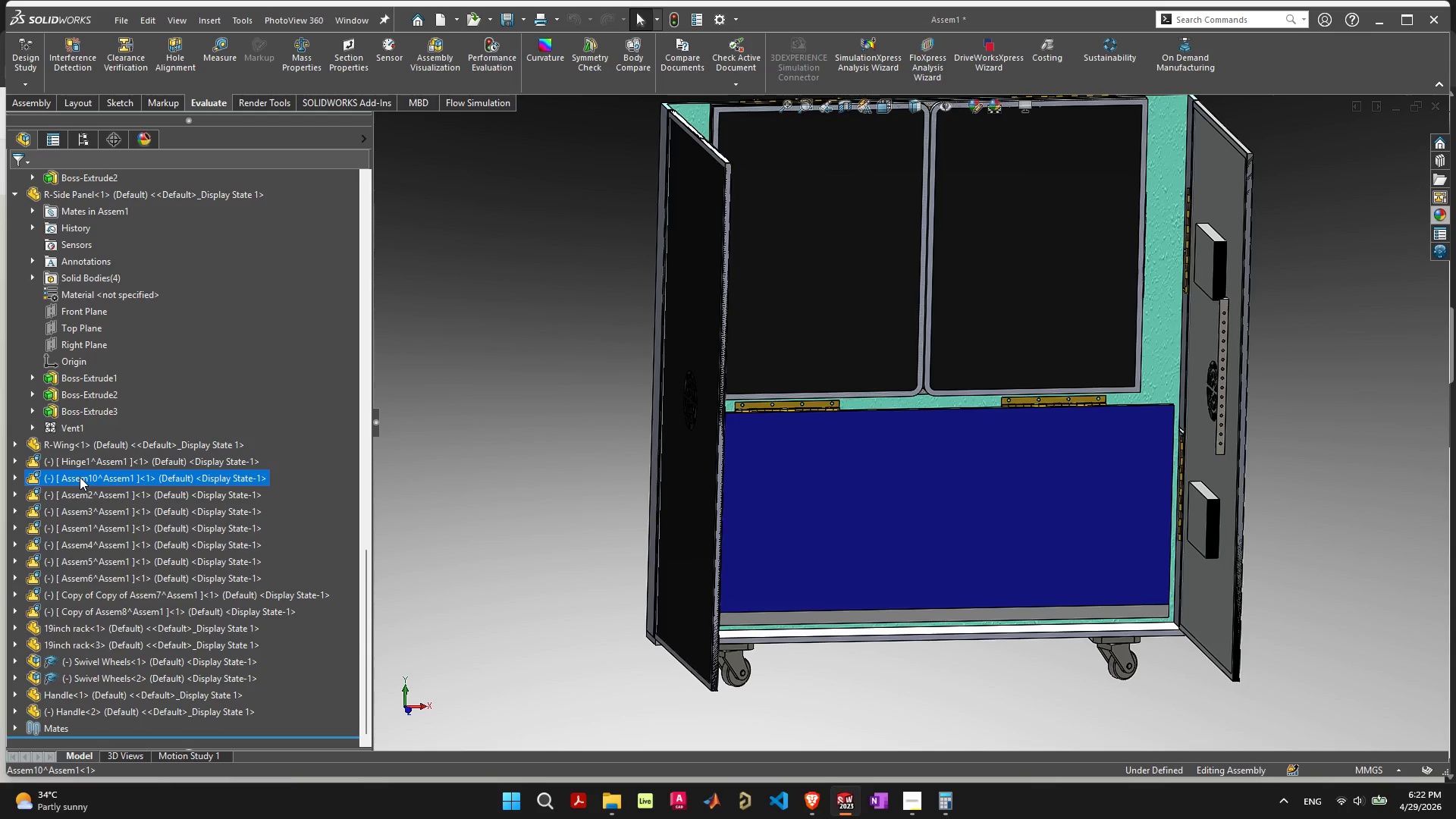 
key(Control+V)
 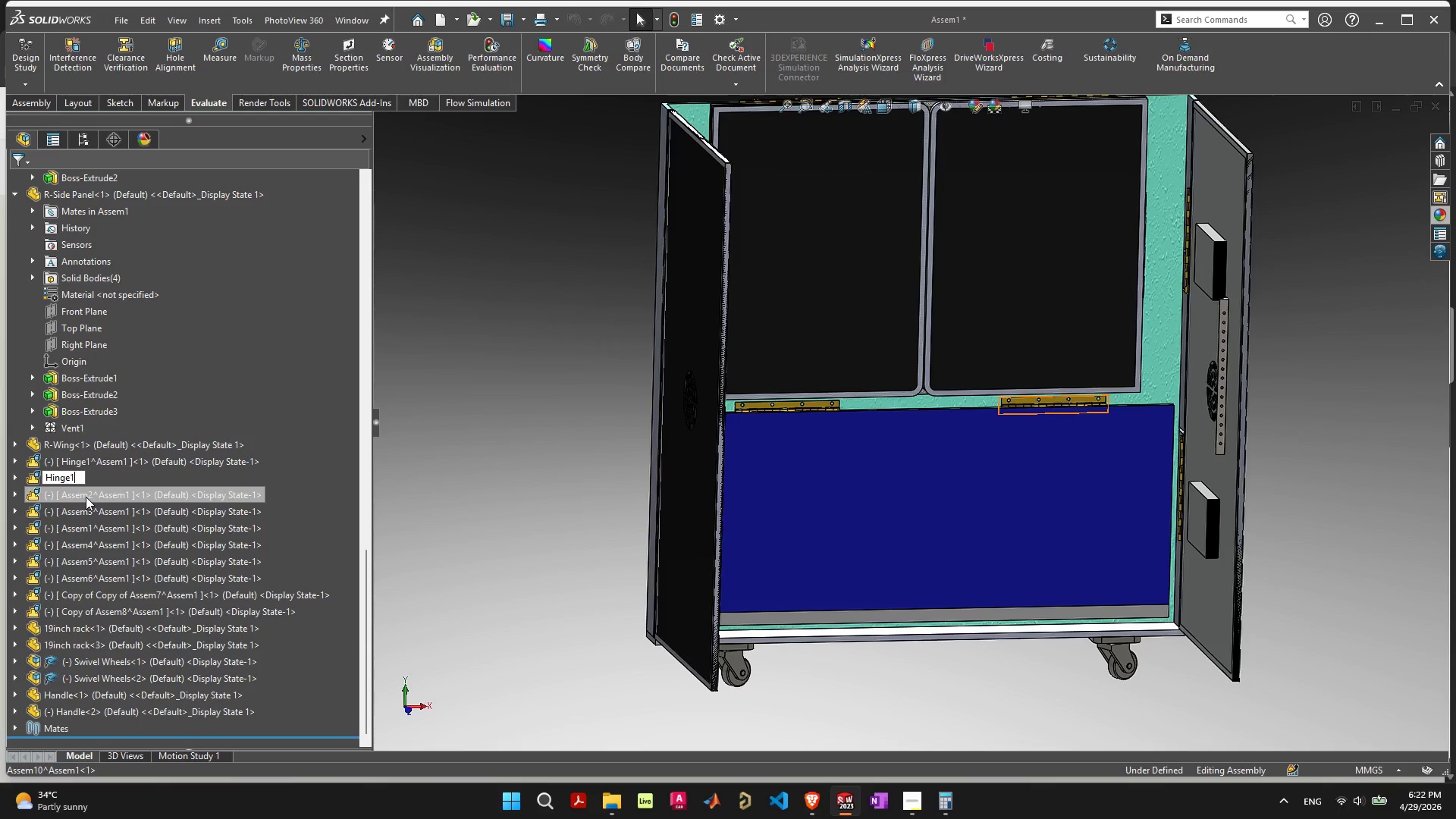 
left_click([86, 497])
 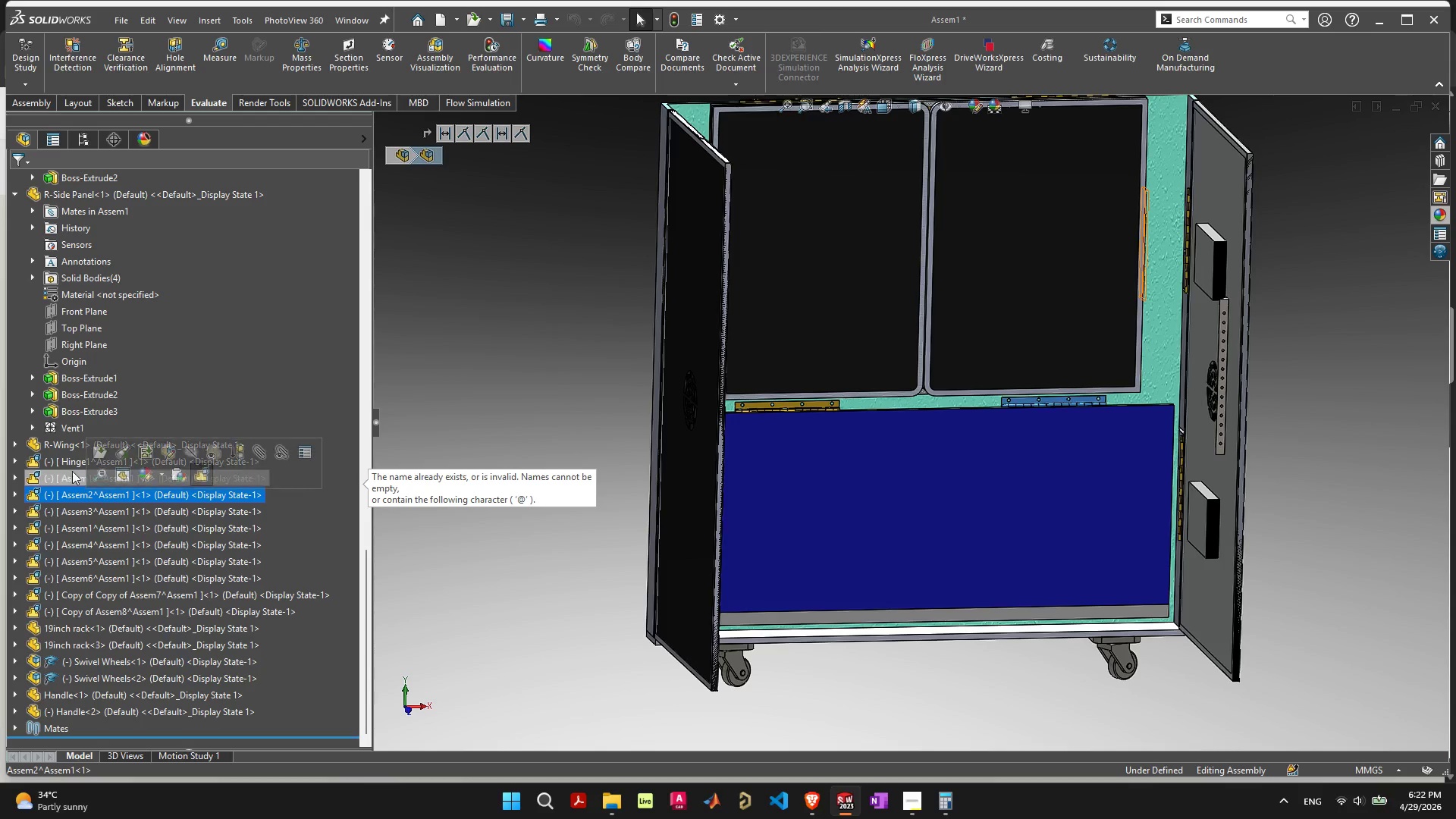 
left_click([74, 480])
 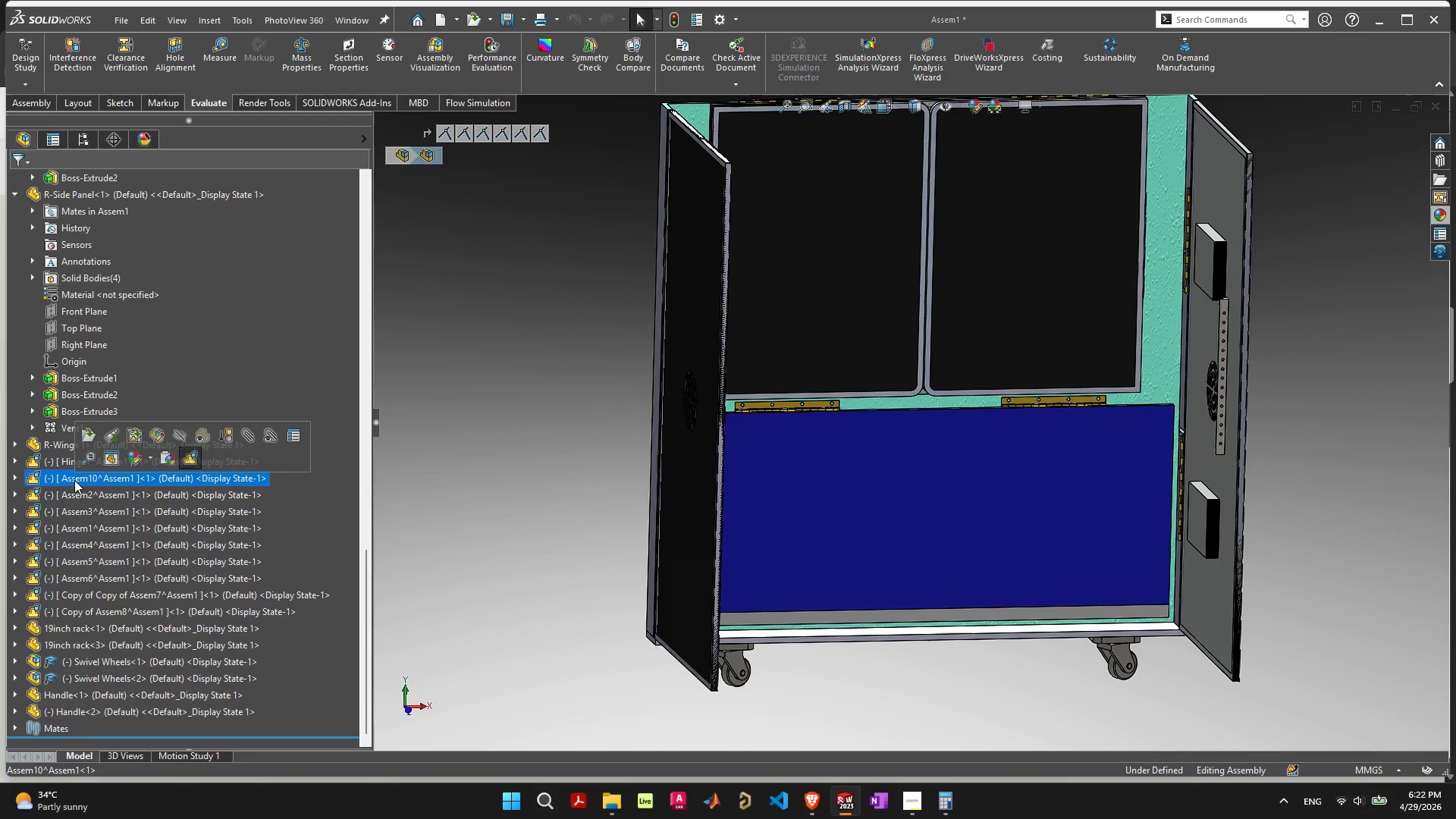 
left_click([74, 480])
 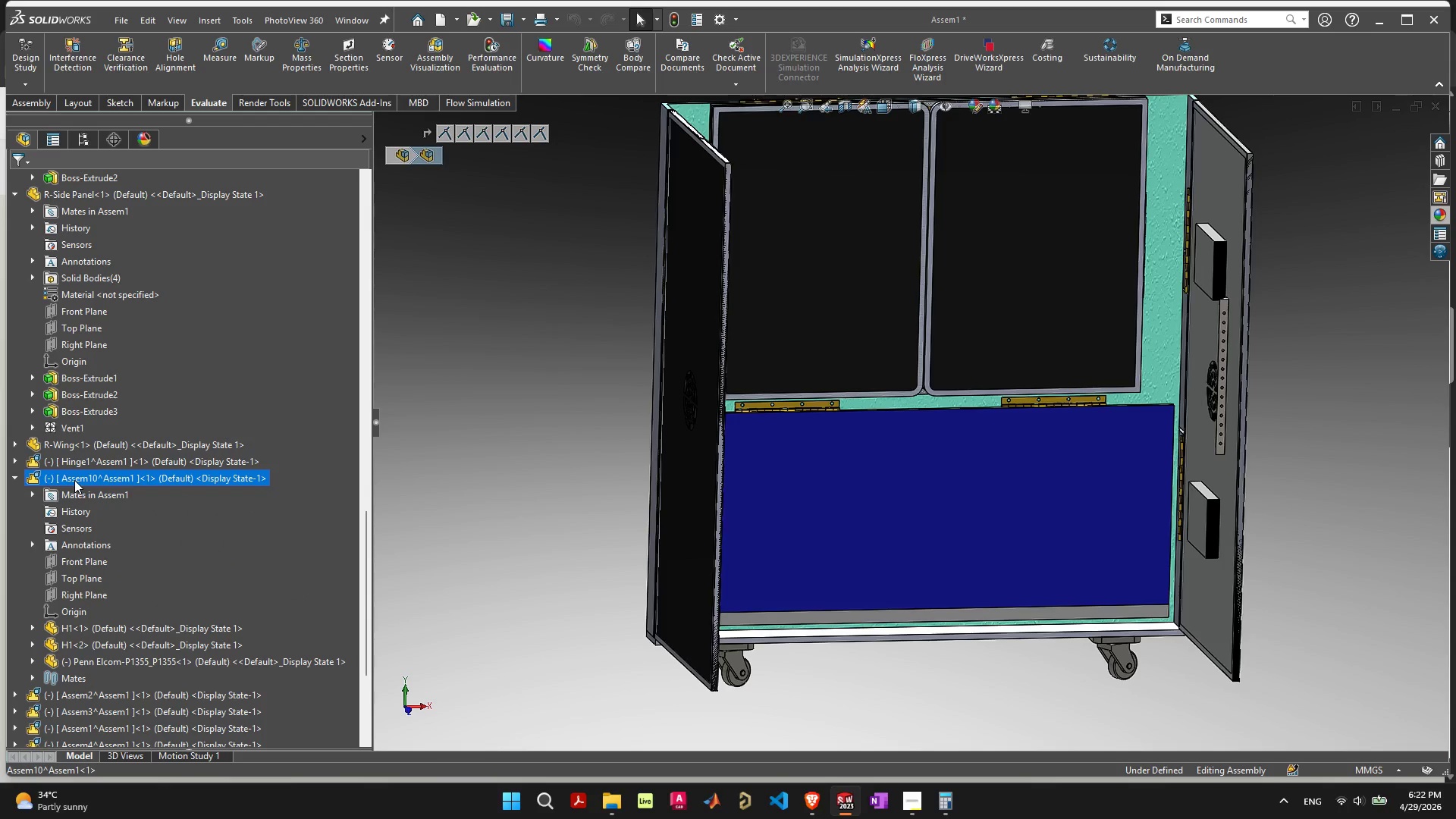 
right_click([74, 480])
 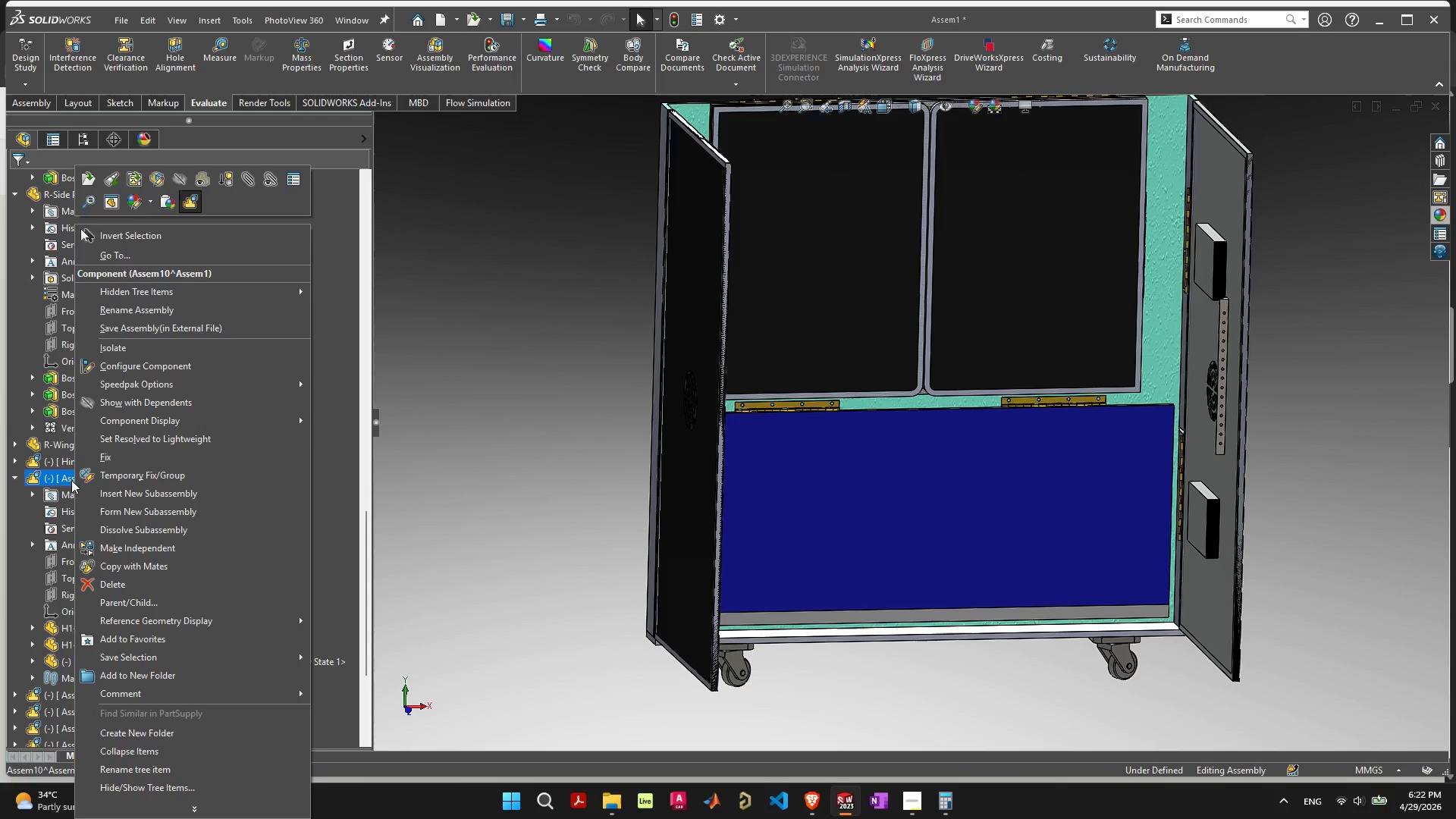 
left_click([71, 480])
 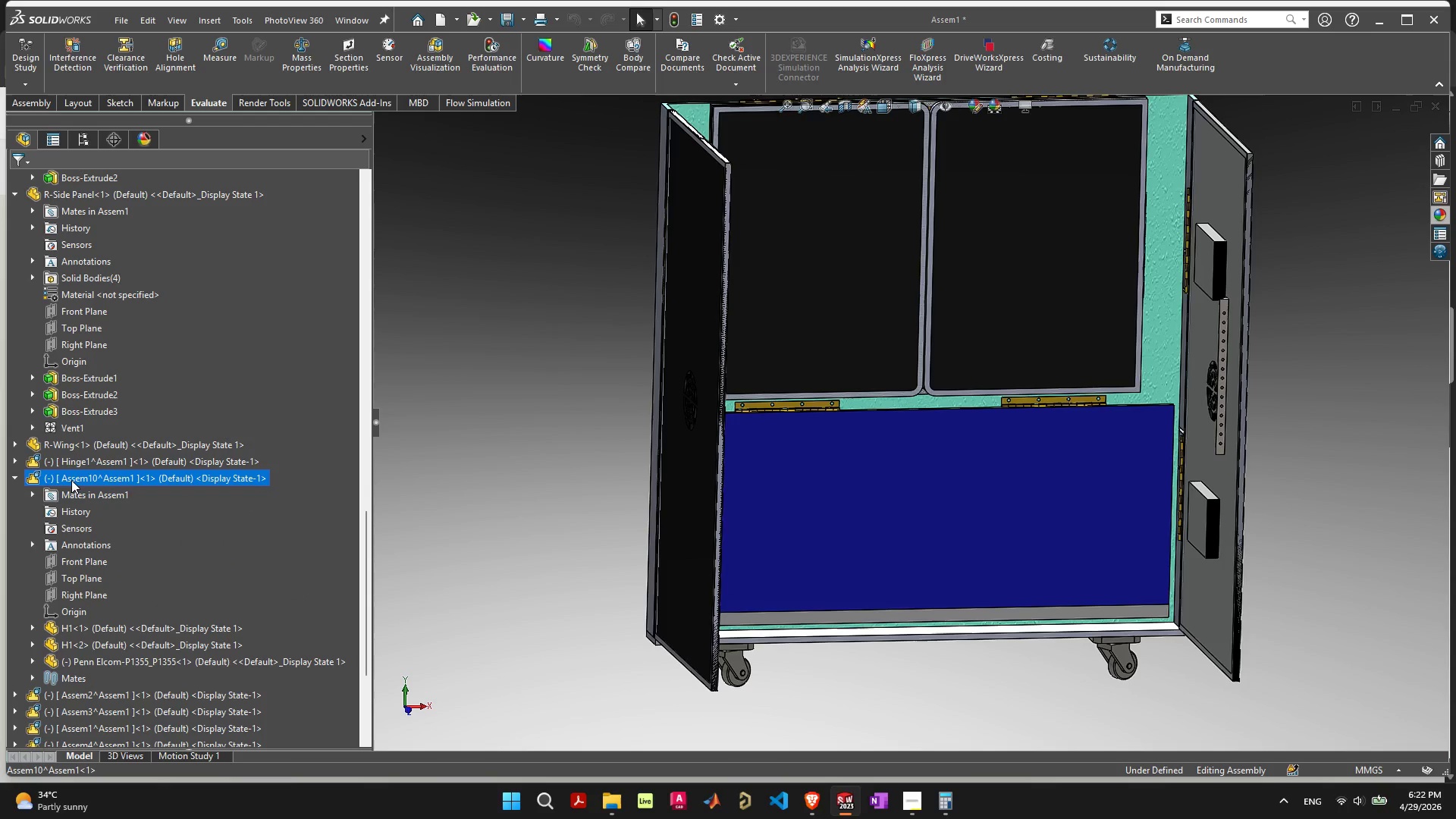 
left_click([71, 480])
 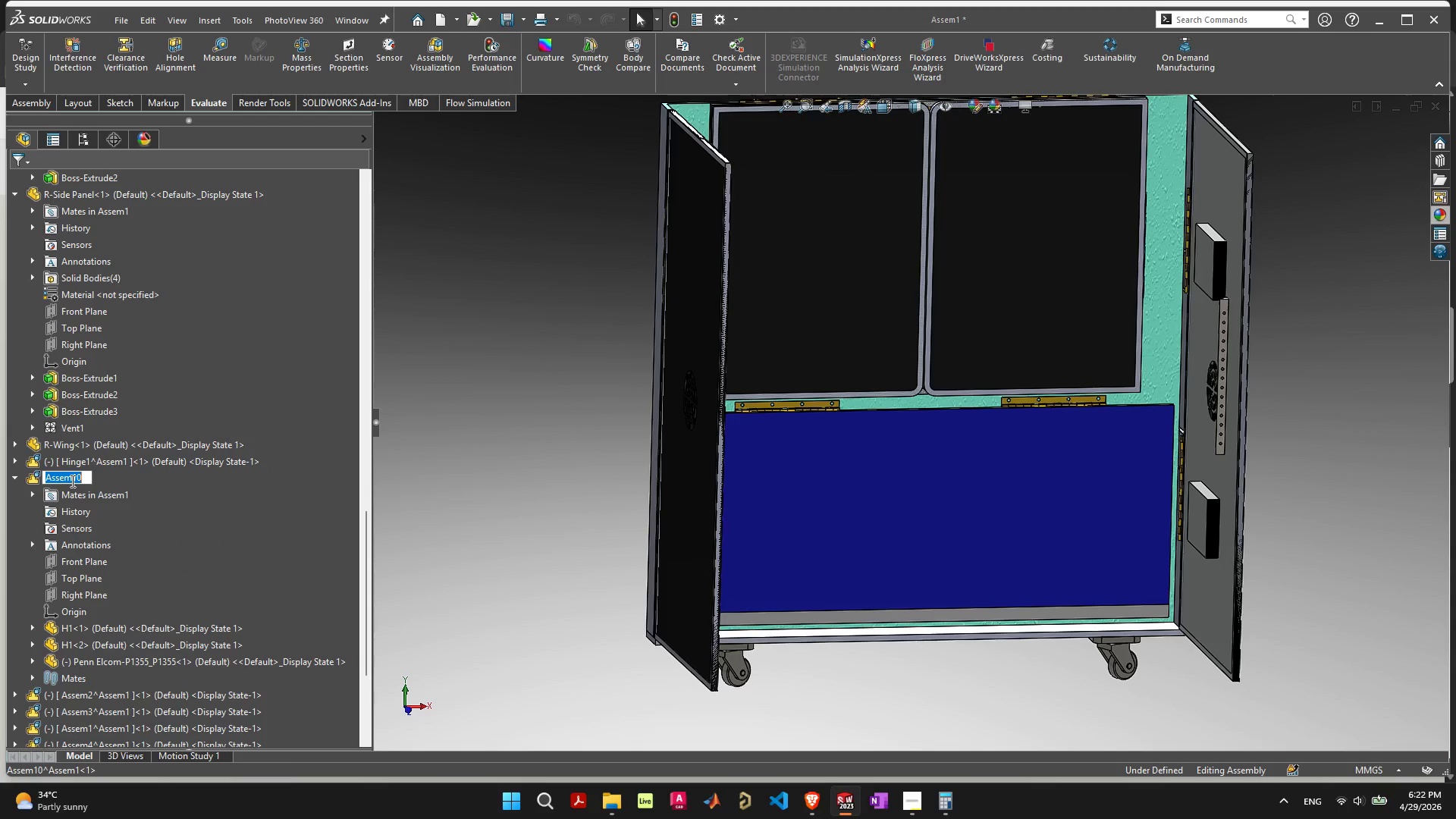 
key(Control+ControlLeft)
 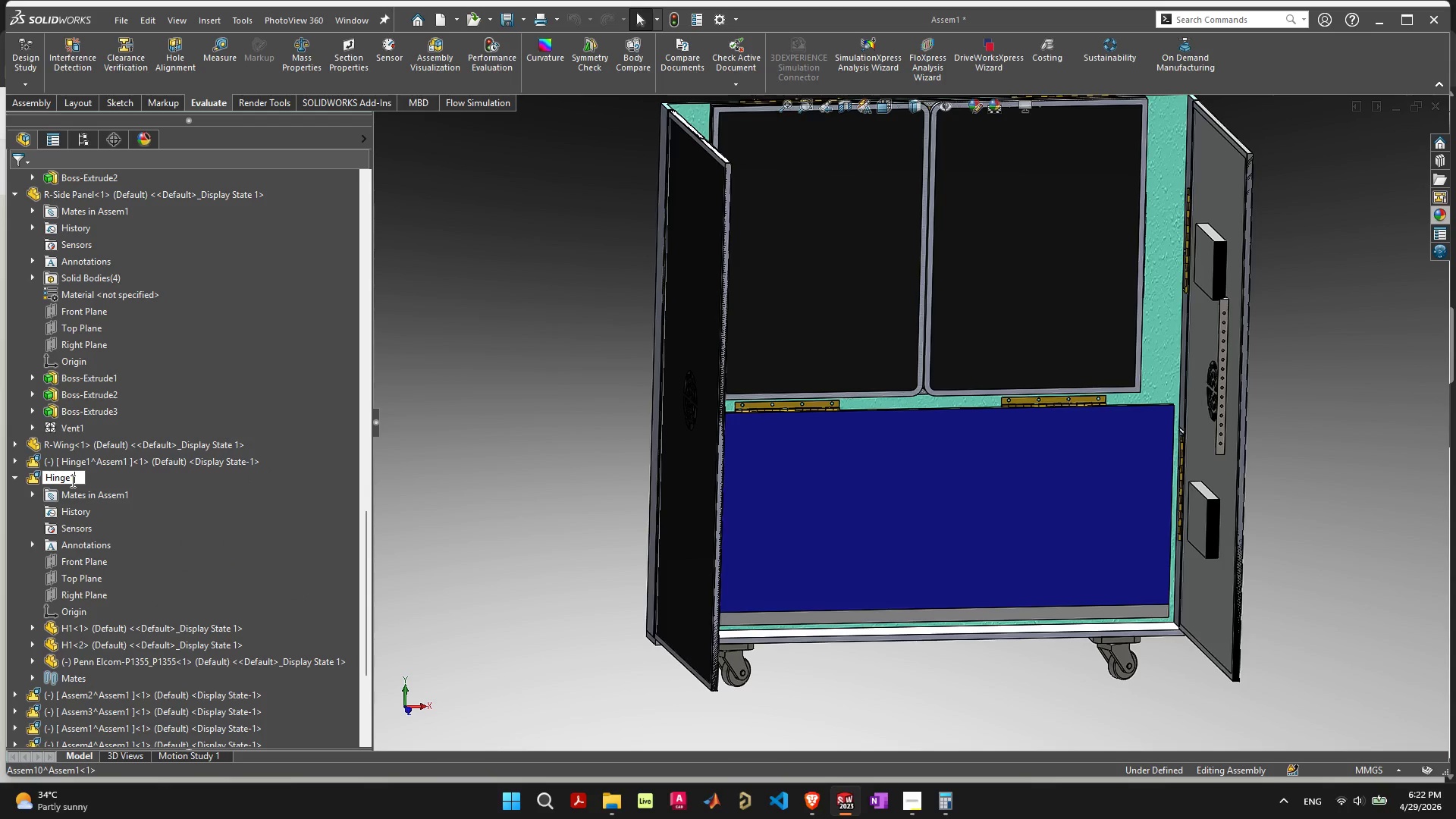 
key(Control+V)
 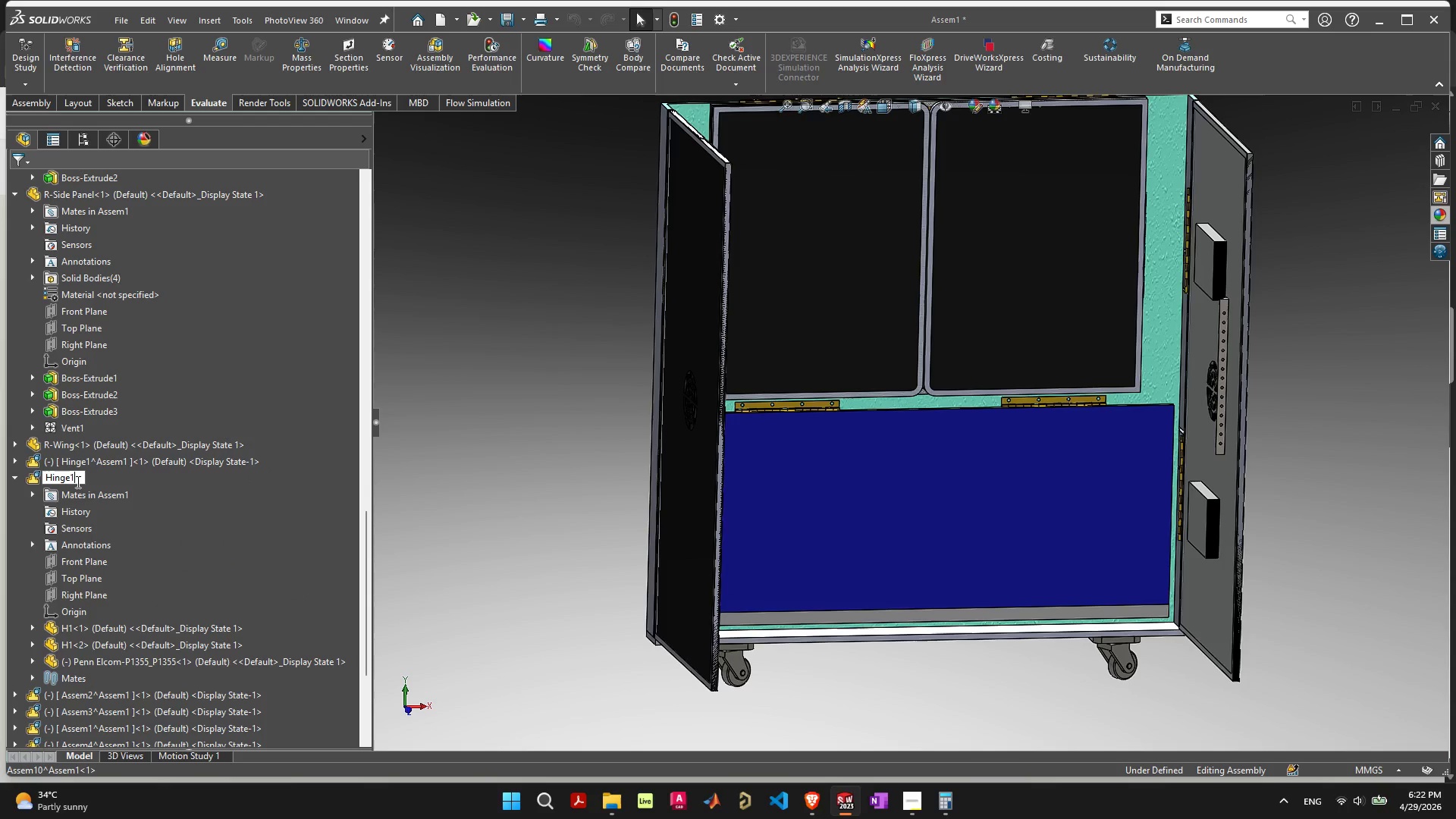 
key(Backspace)
 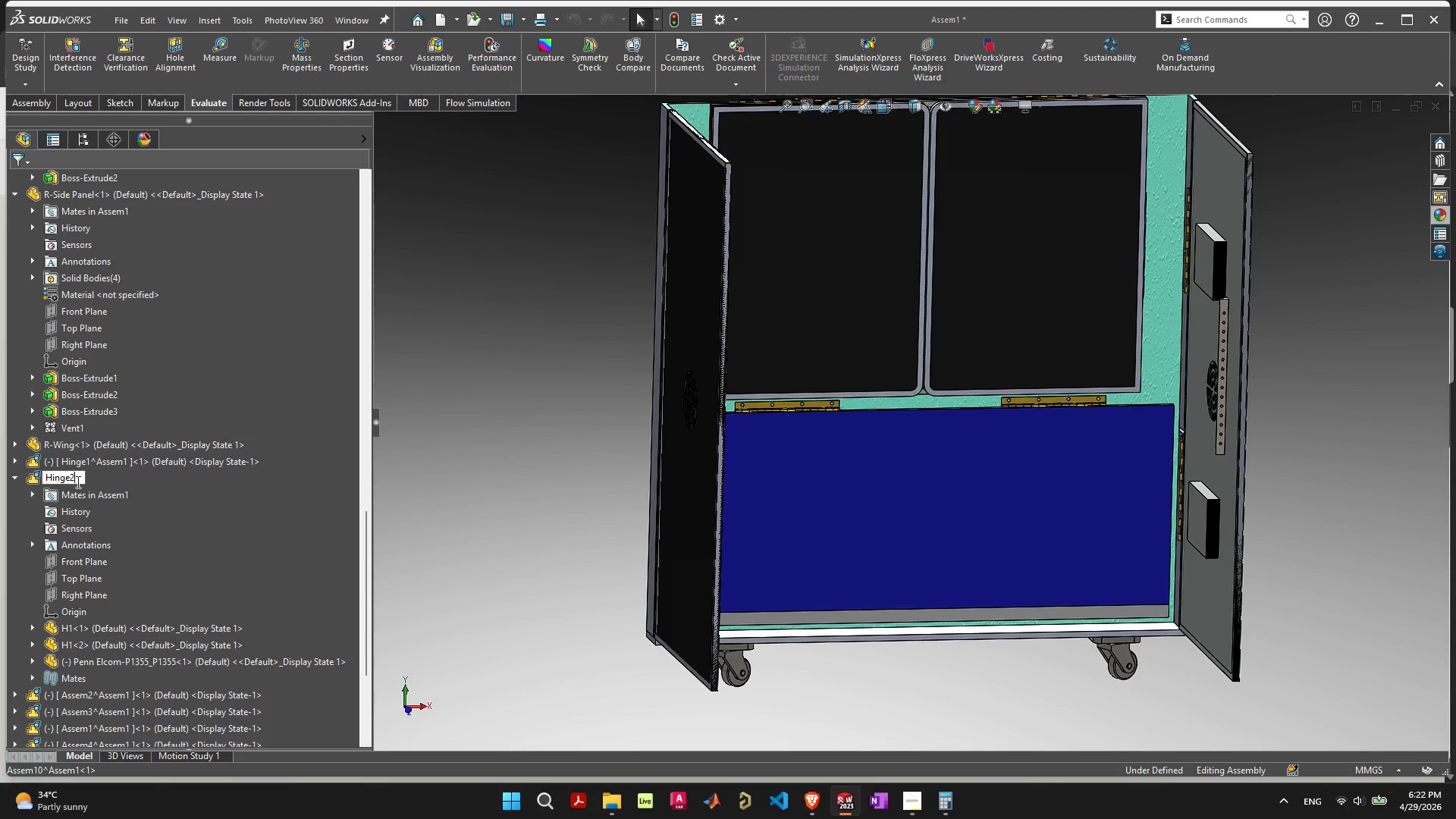 
key(2)
 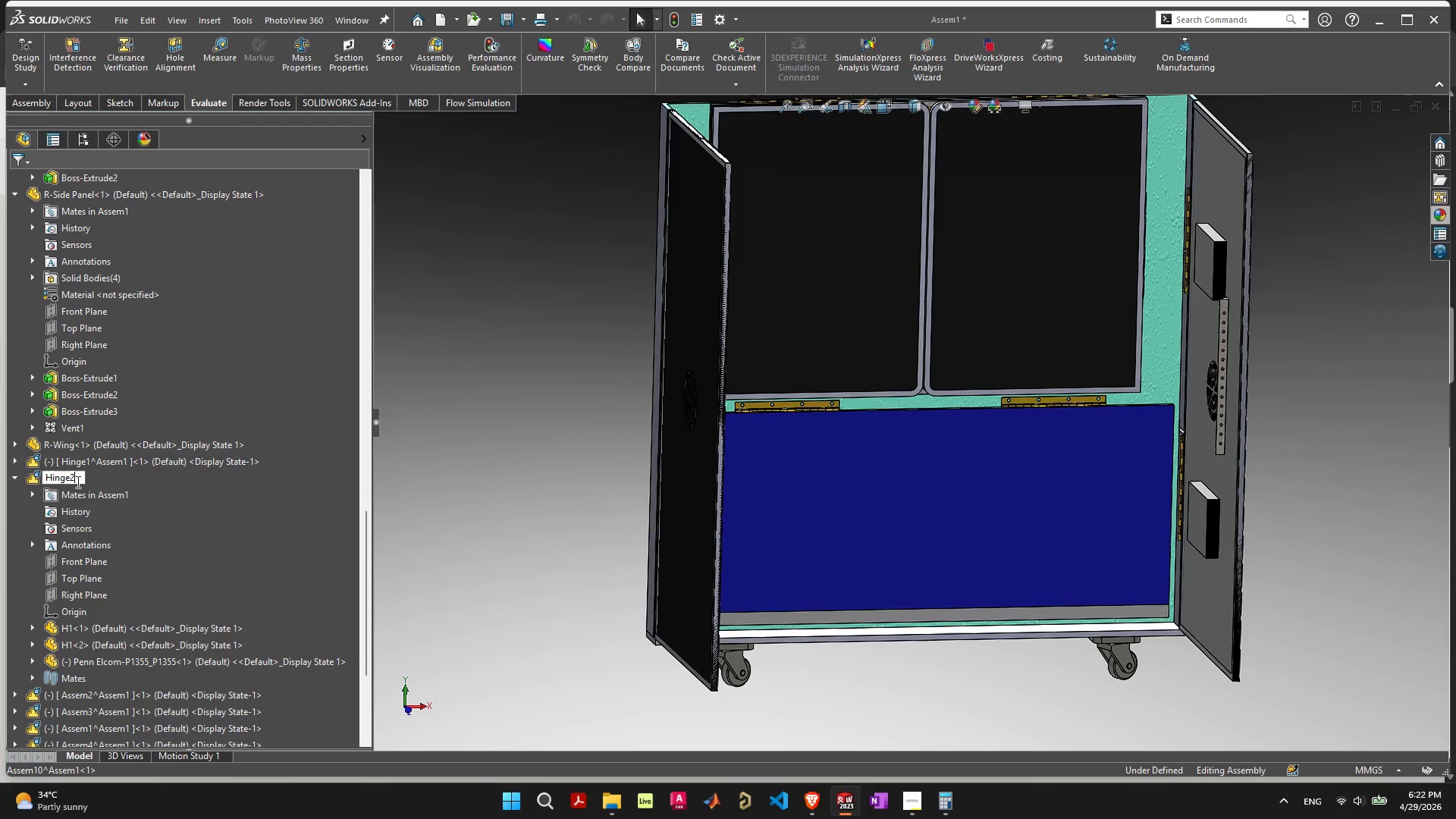 
key(Tab)
 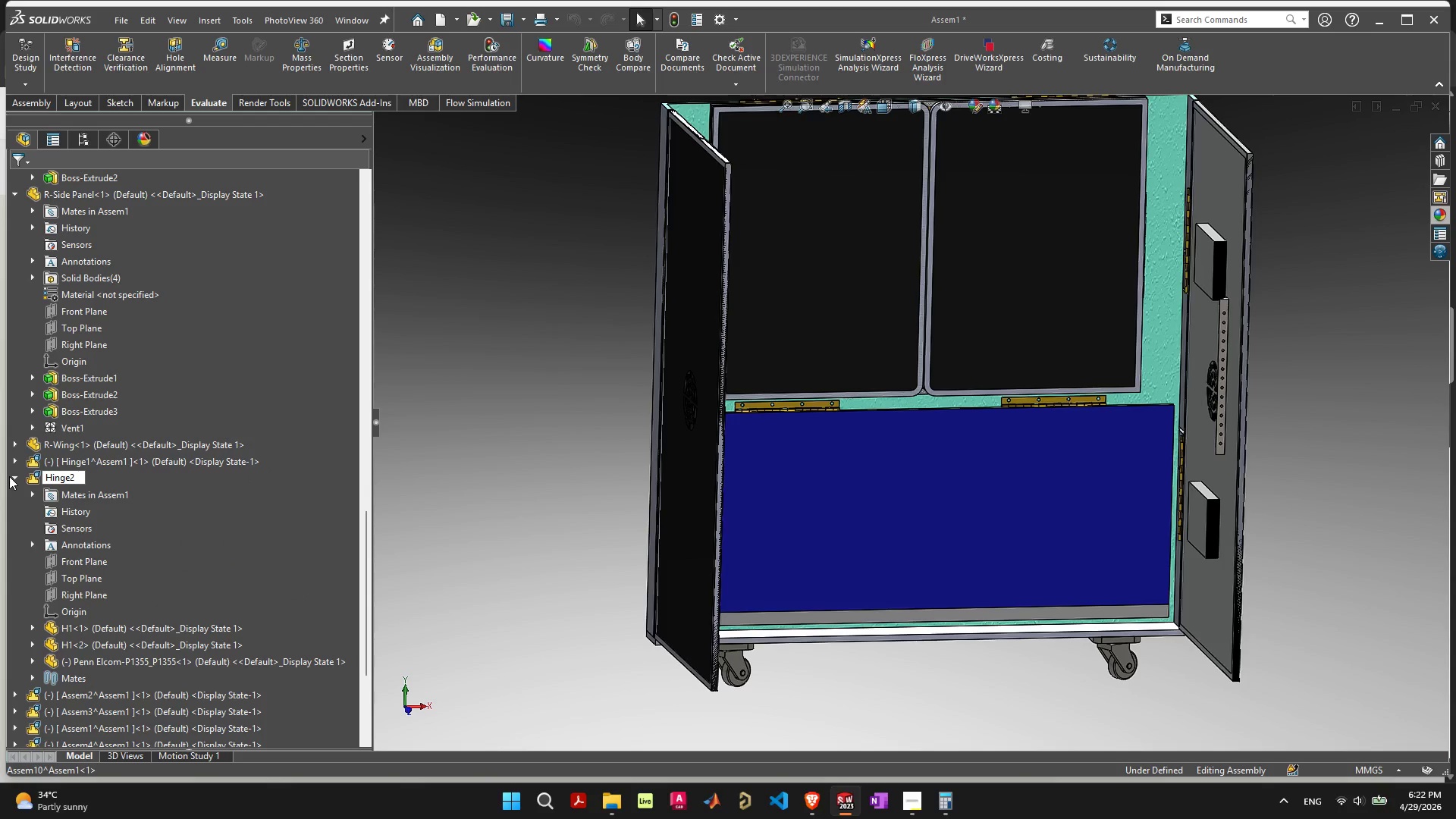 
double_click([14, 476])
 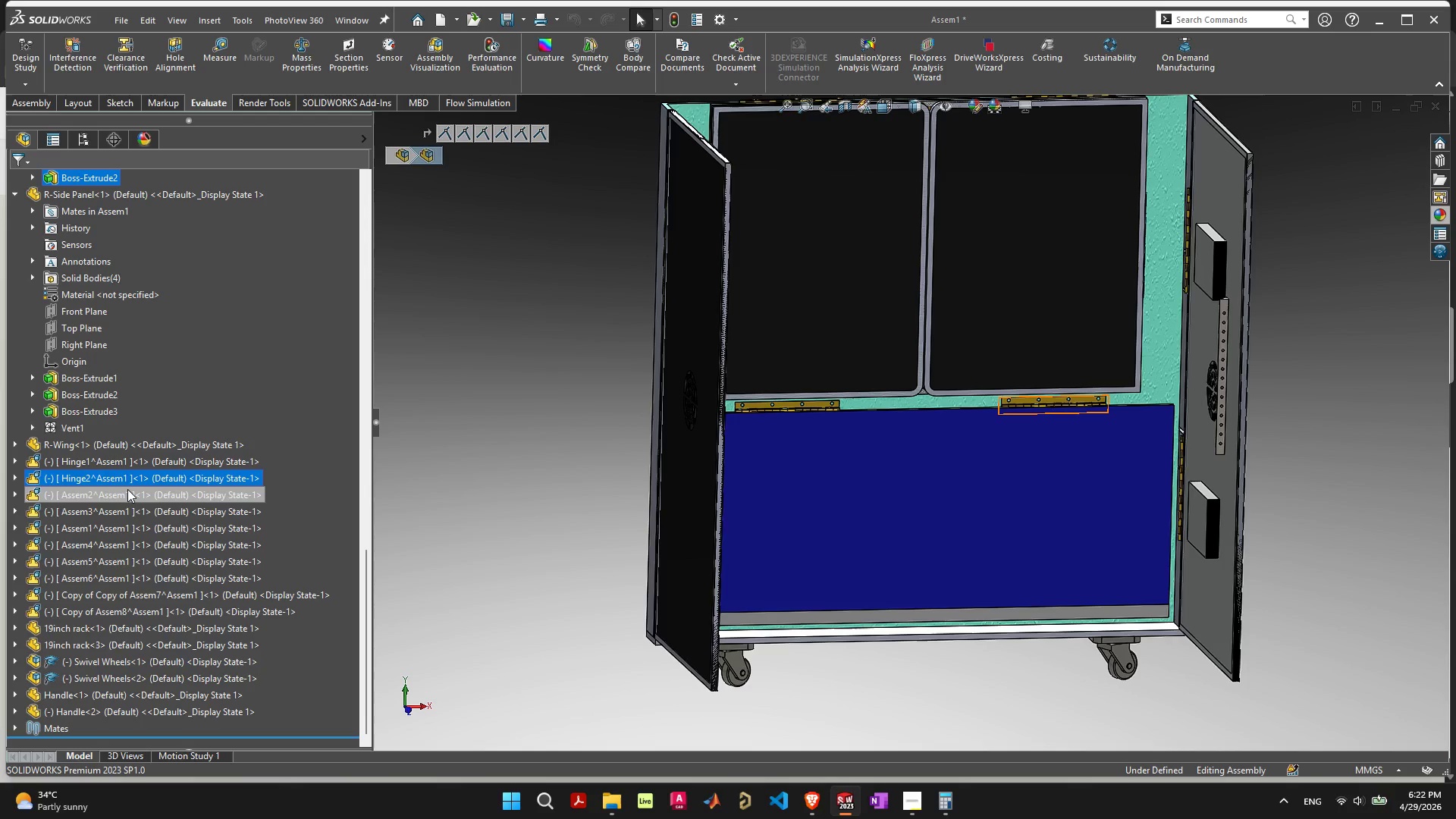 
left_click([127, 489])
 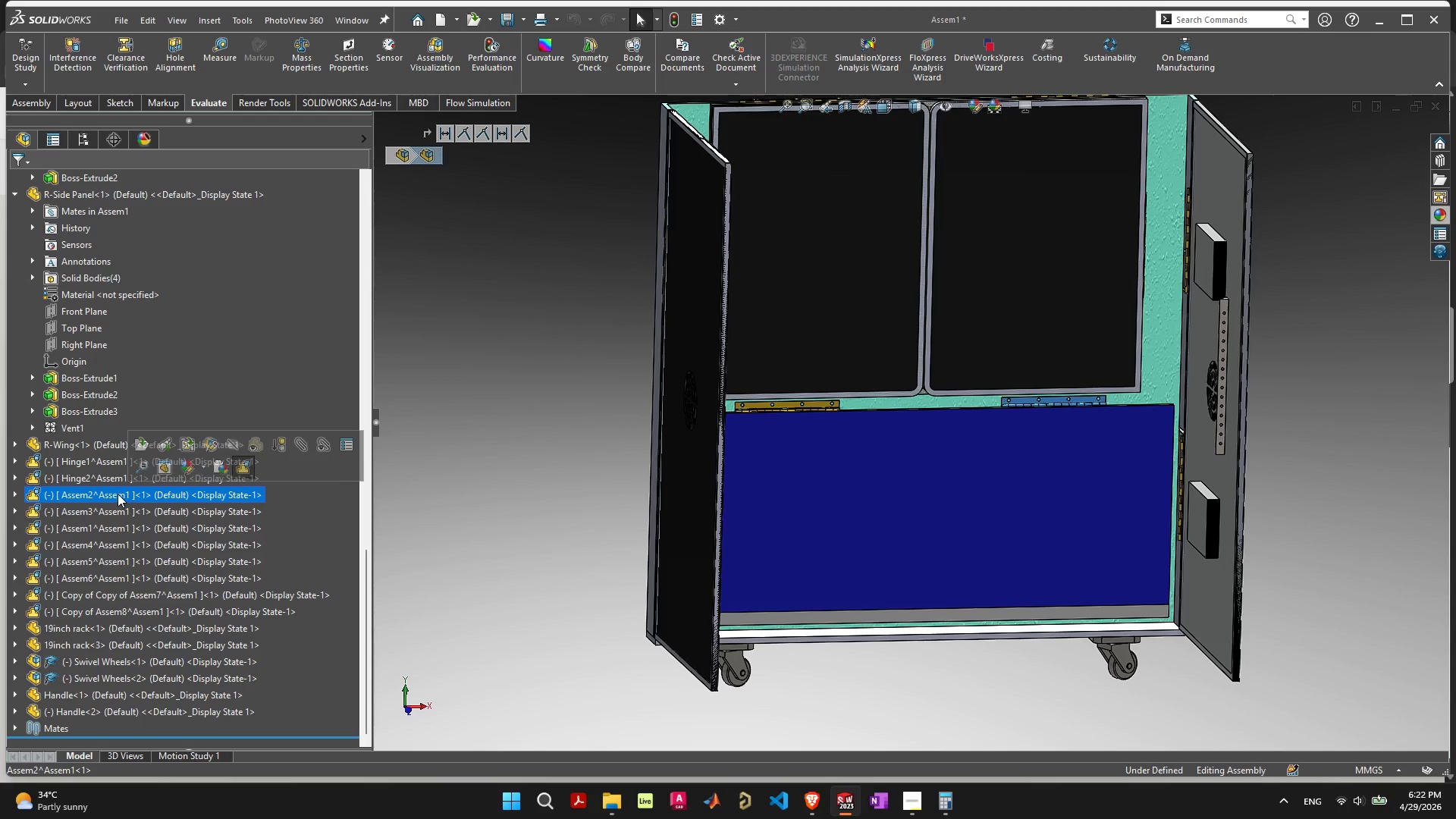 
left_click([117, 494])
 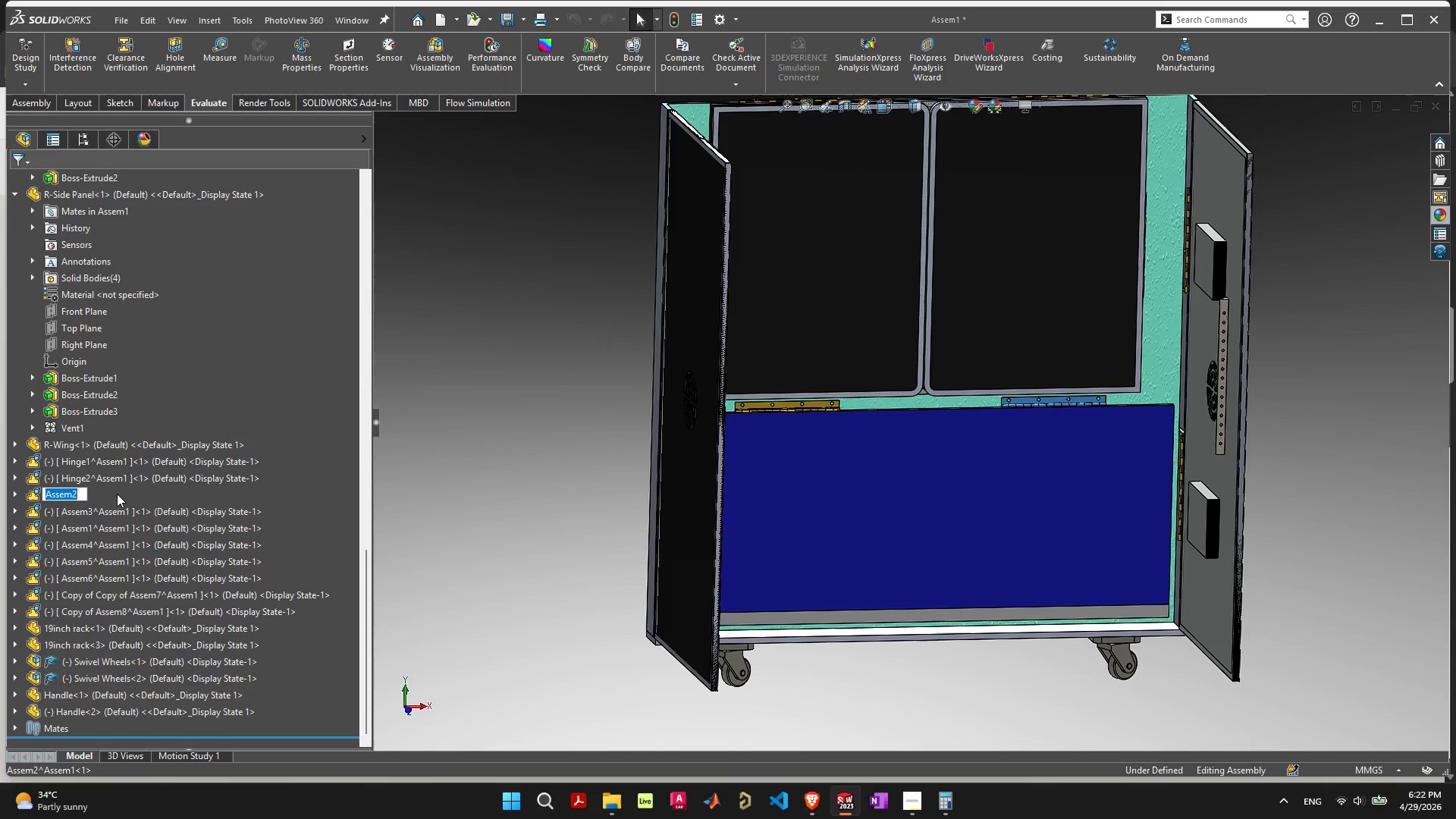 
key(Control+V)
 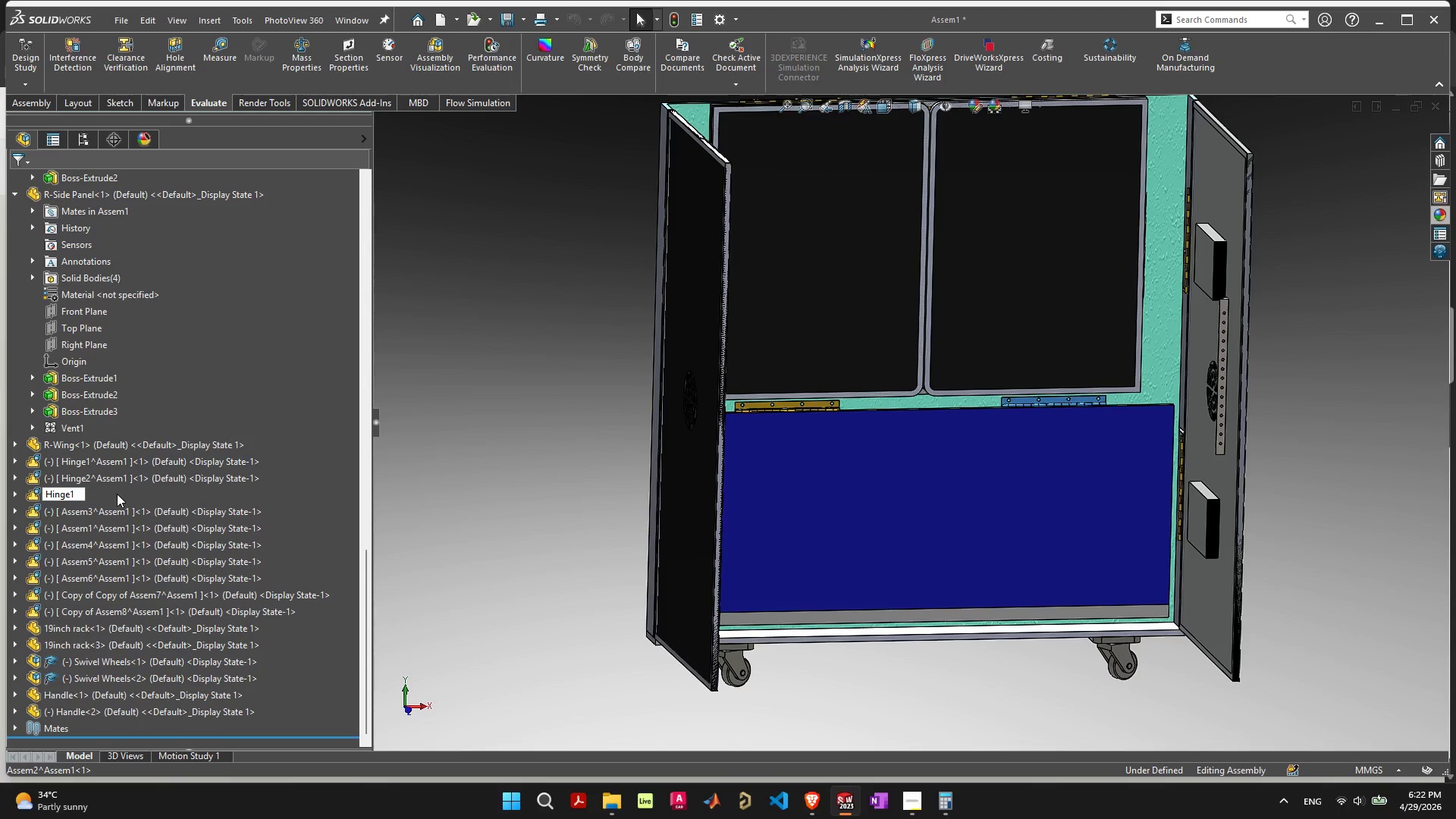 
key(Backspace)
 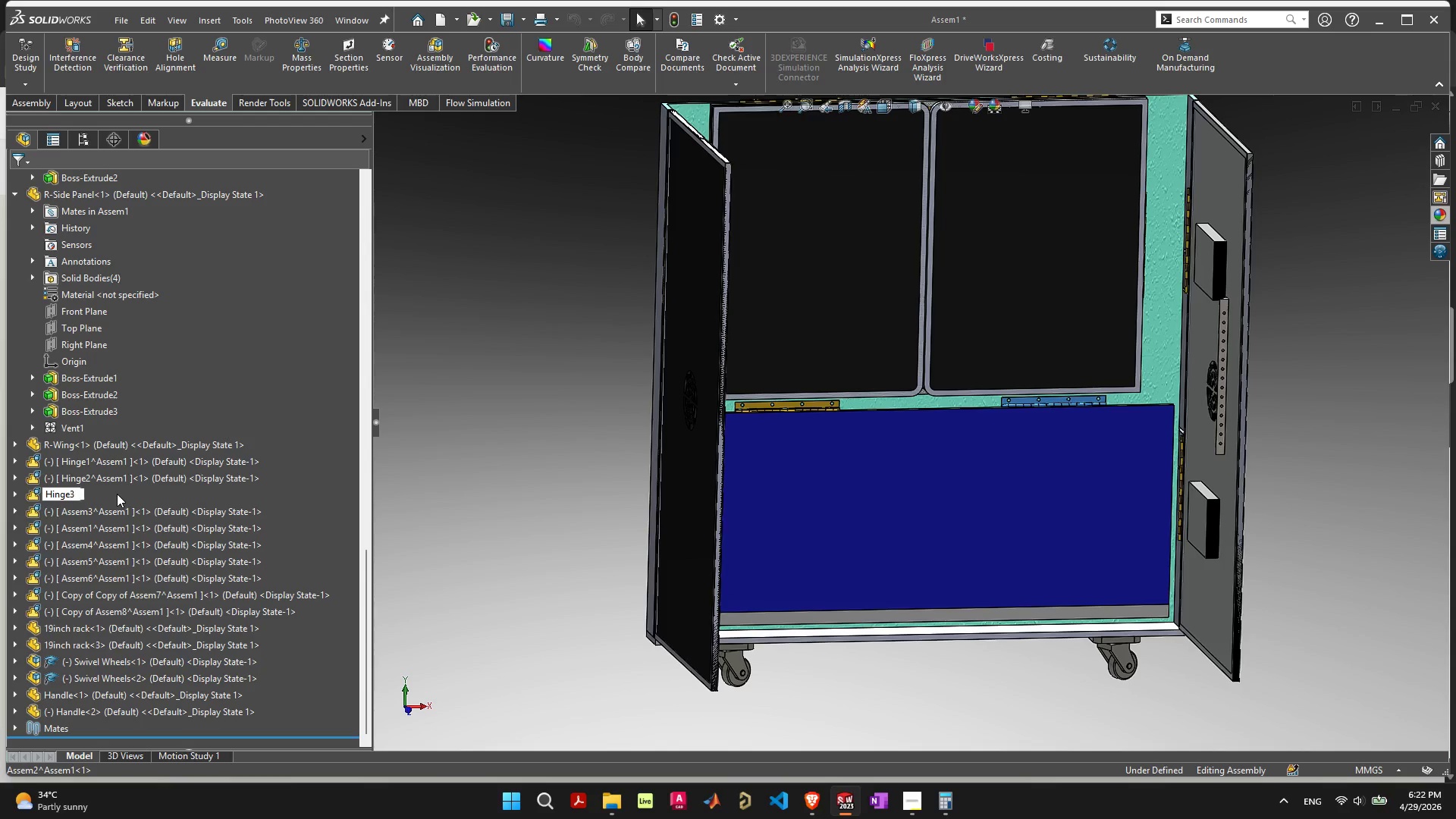 
key(3)
 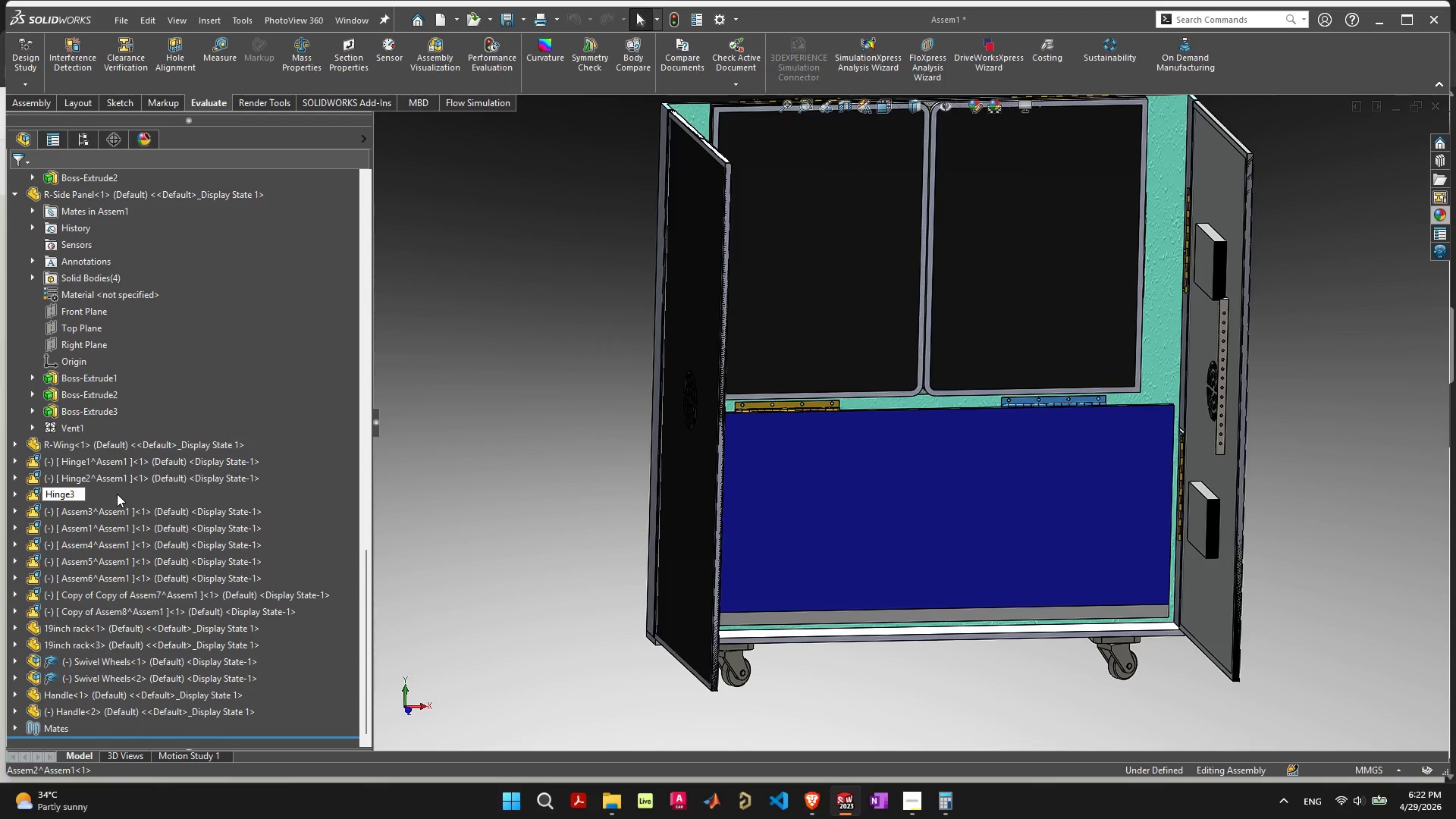 
key(Enter)
 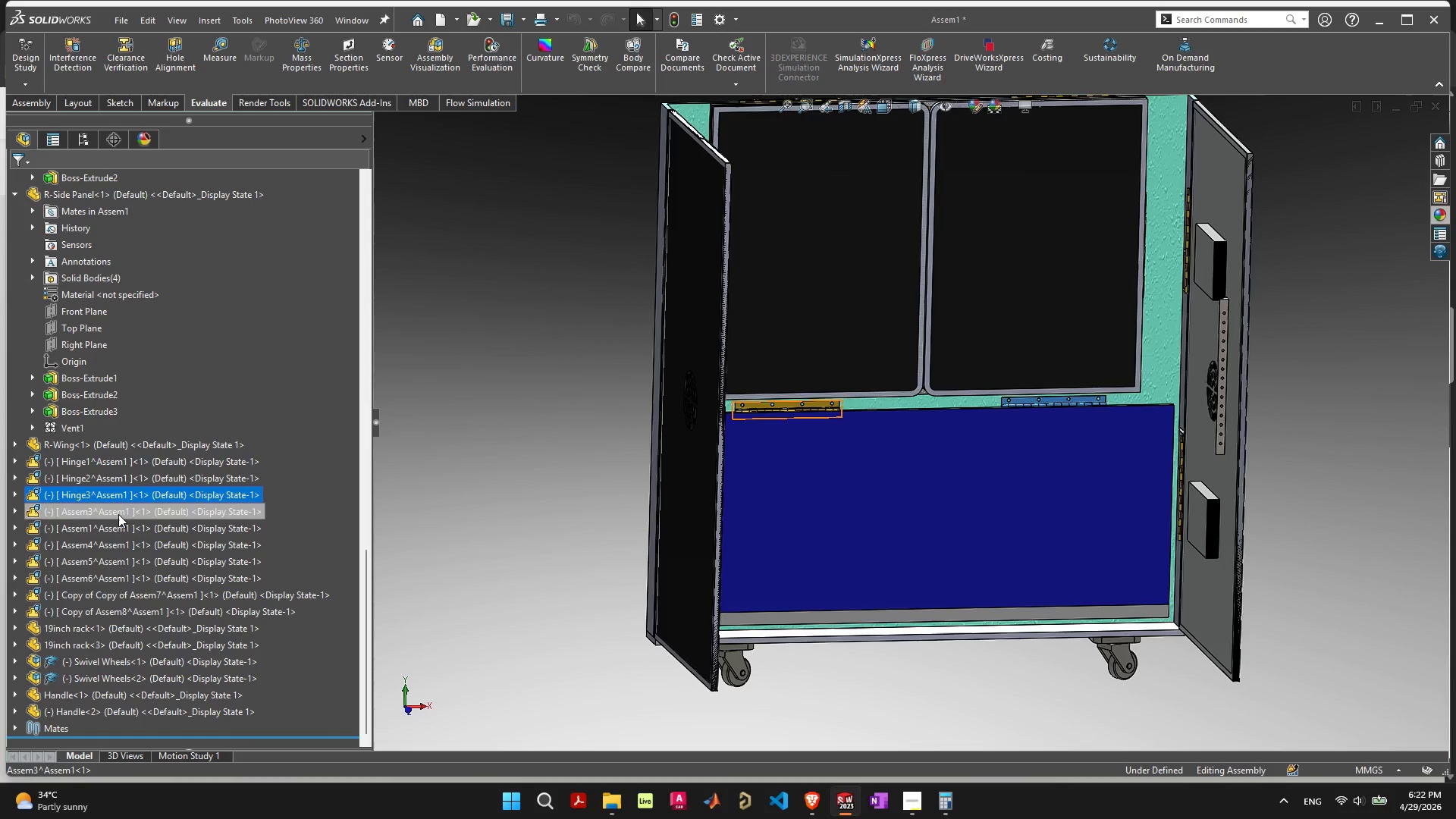 
double_click([118, 514])
 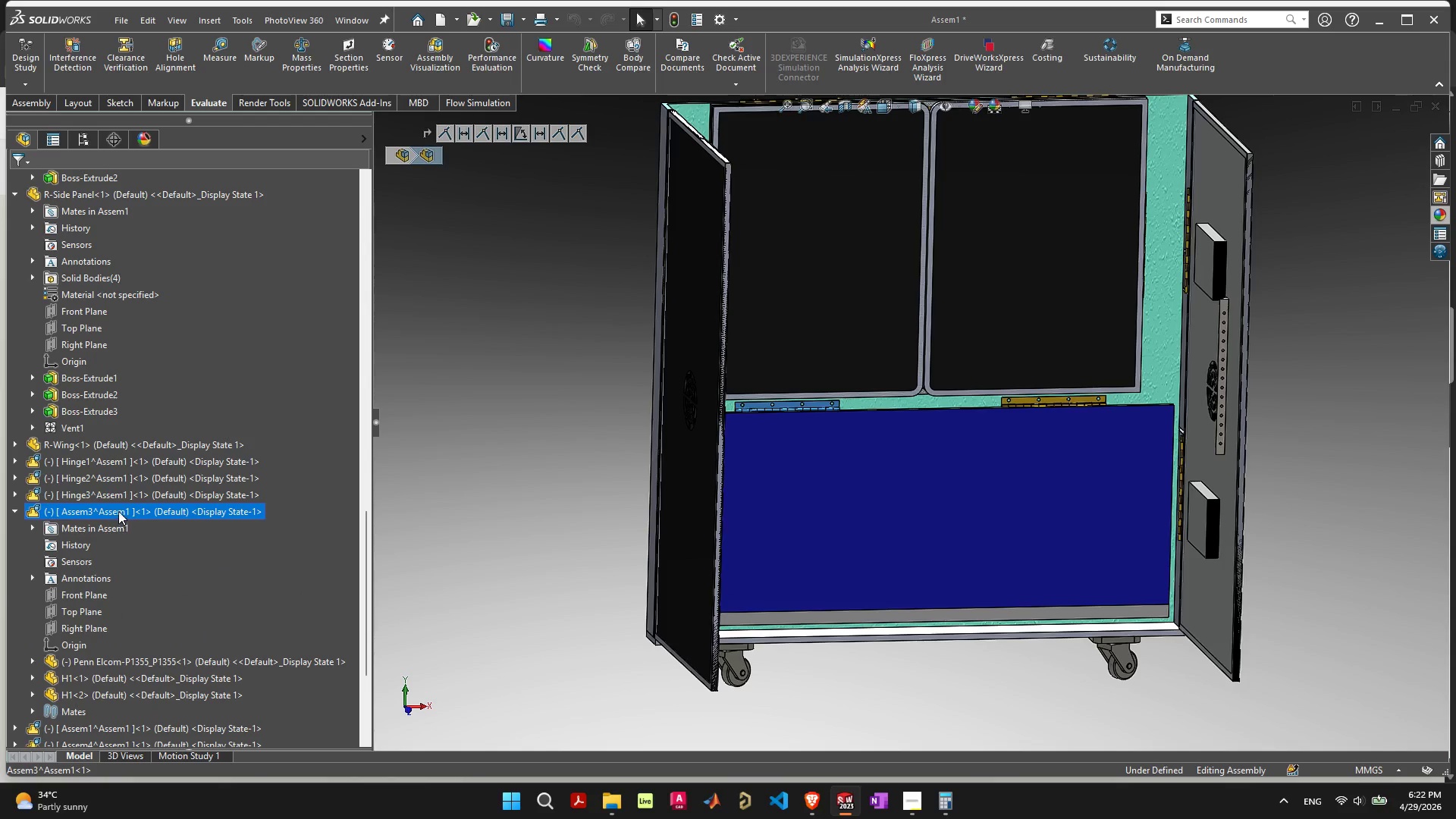 
left_click([119, 509])
 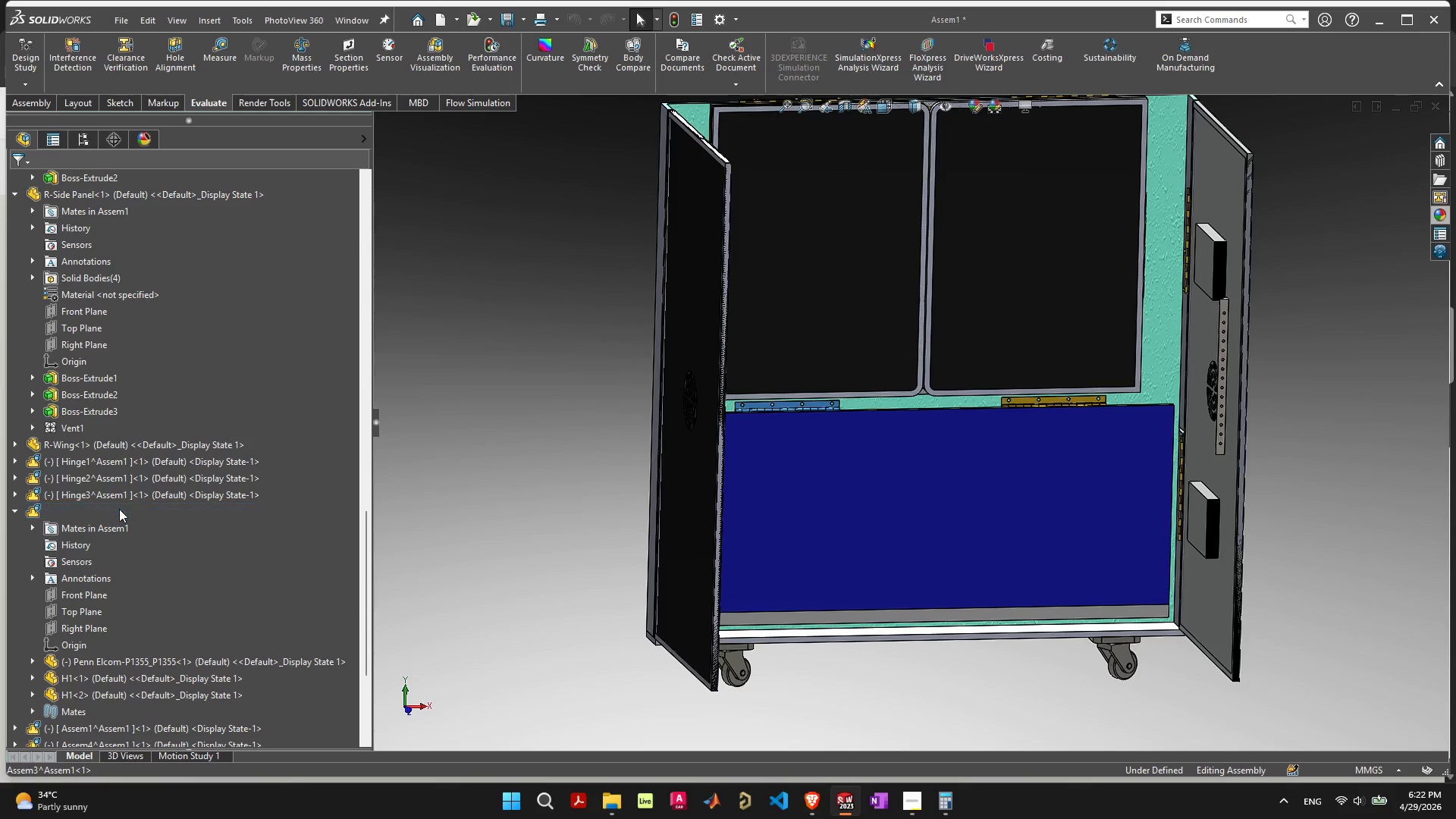 
left_click([119, 509])
 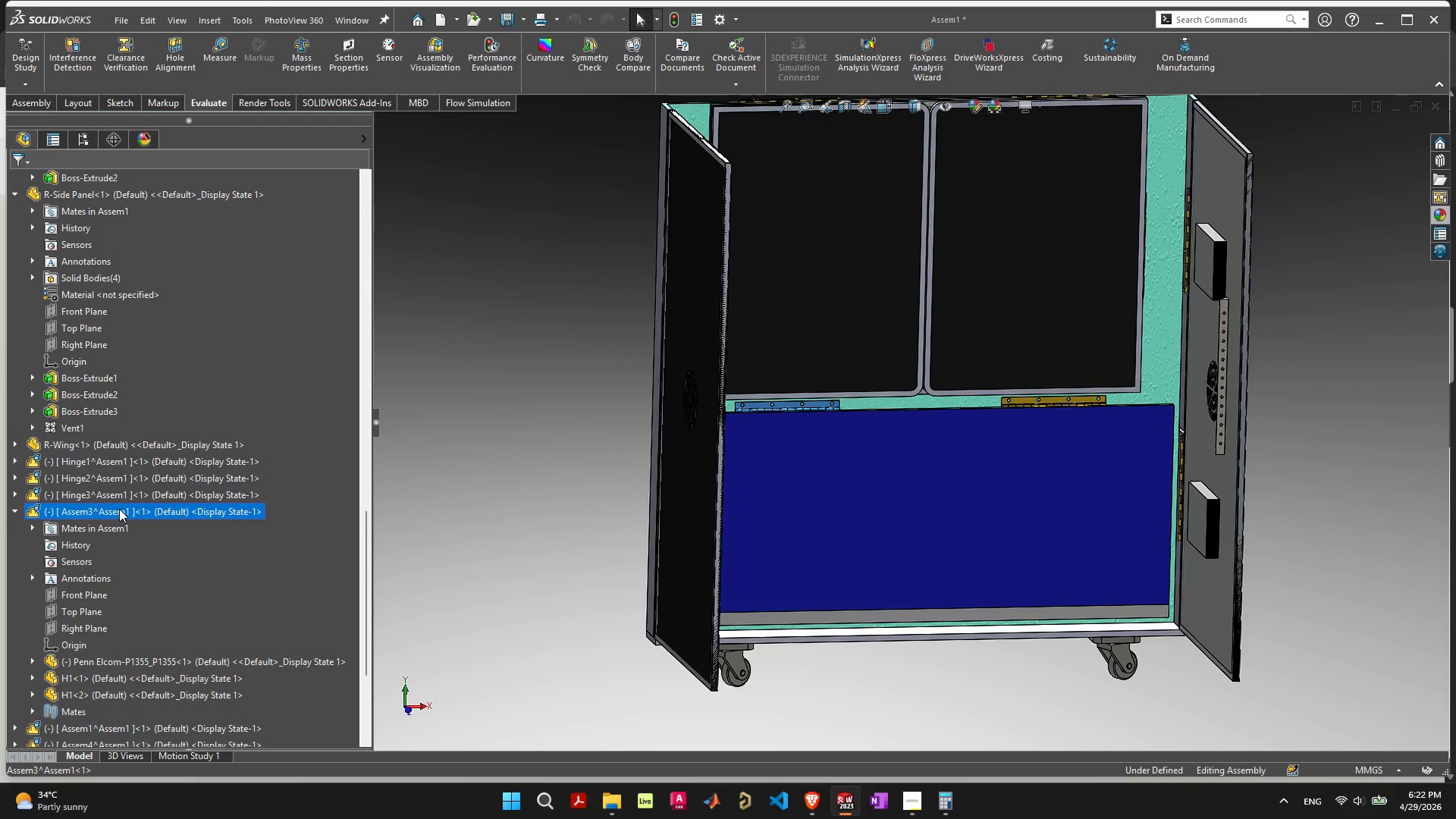 
left_click([119, 509])
 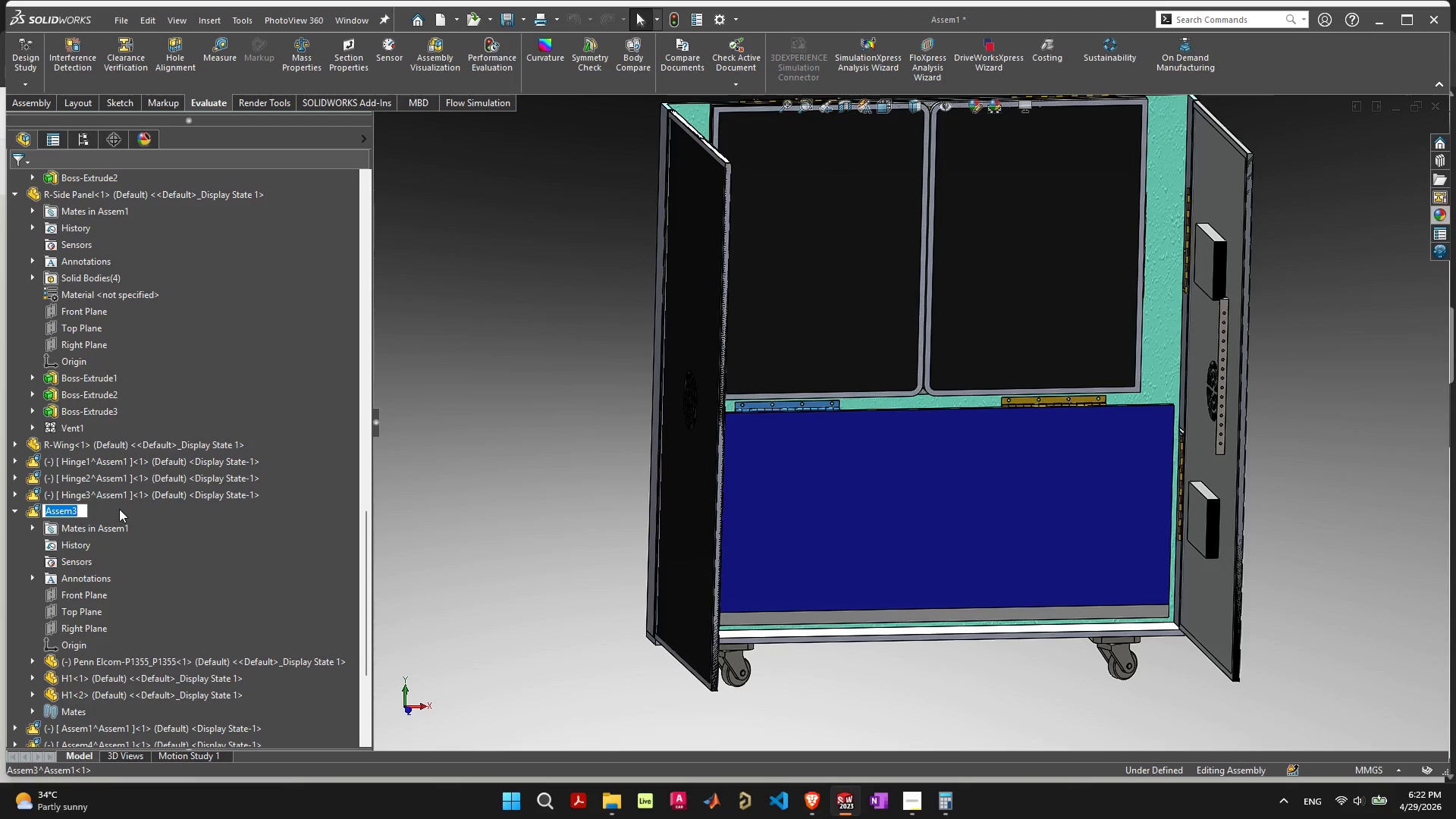 
key(Control+V)
 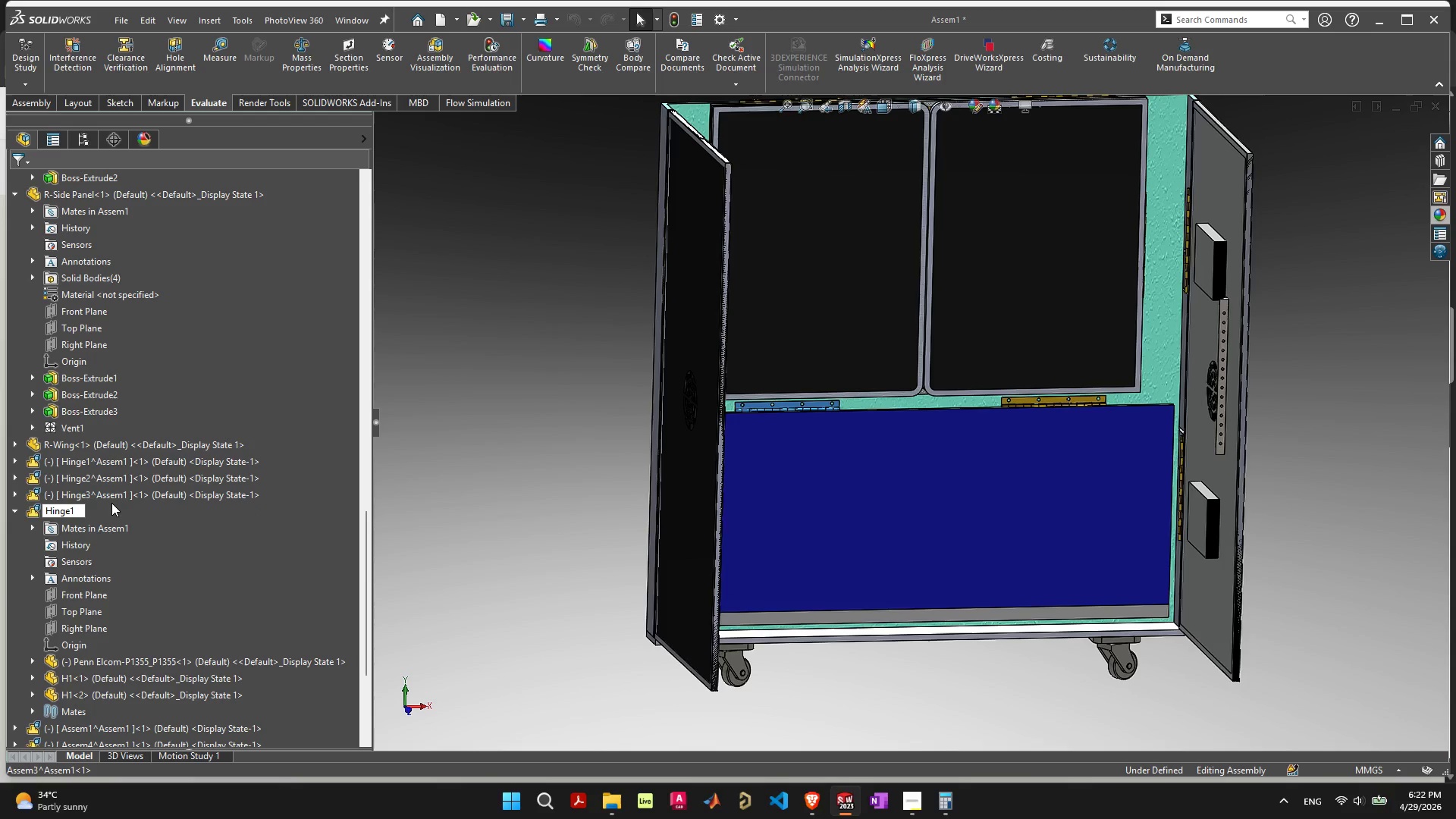 
key(Backspace)
 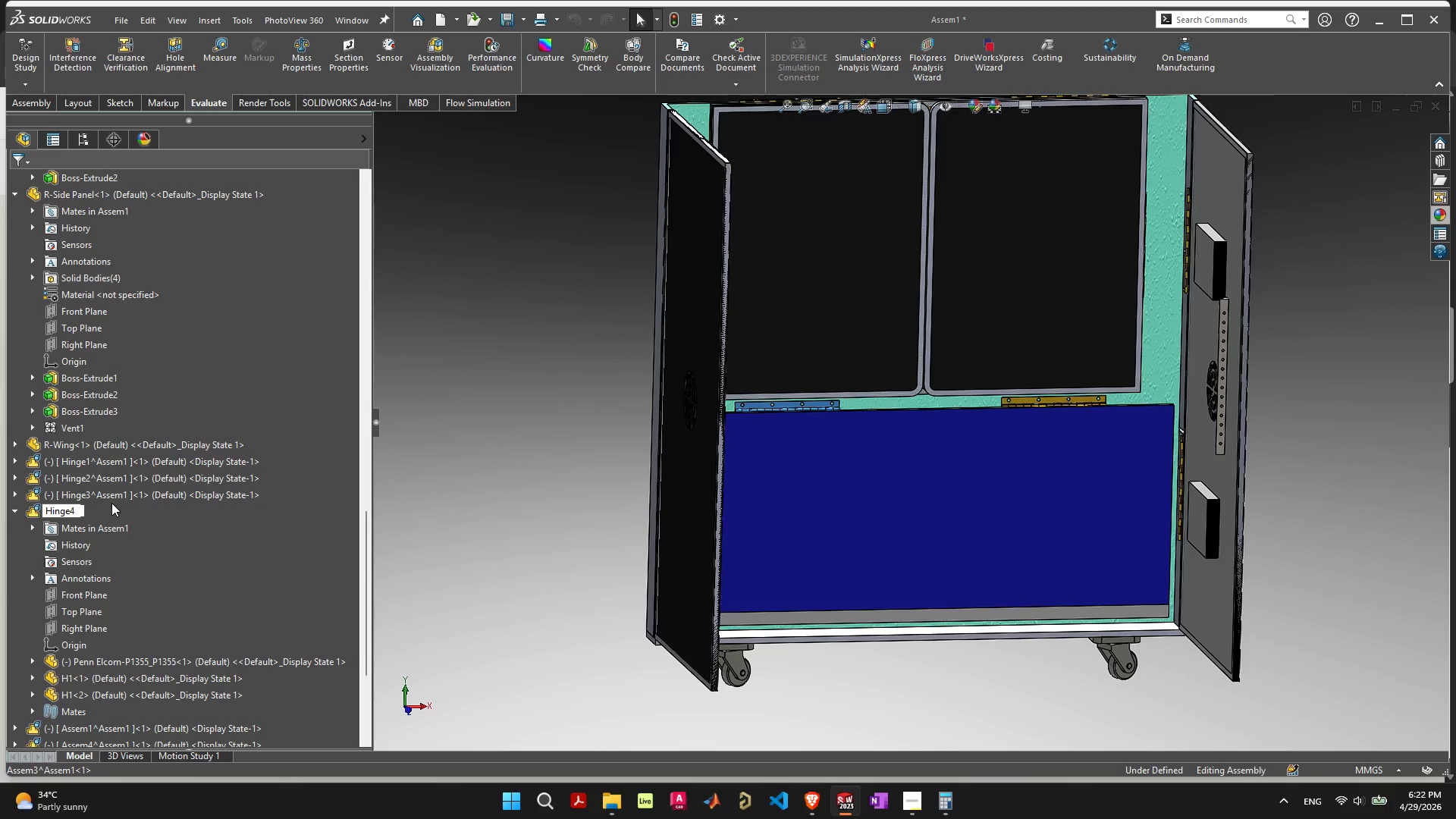 
key(4)
 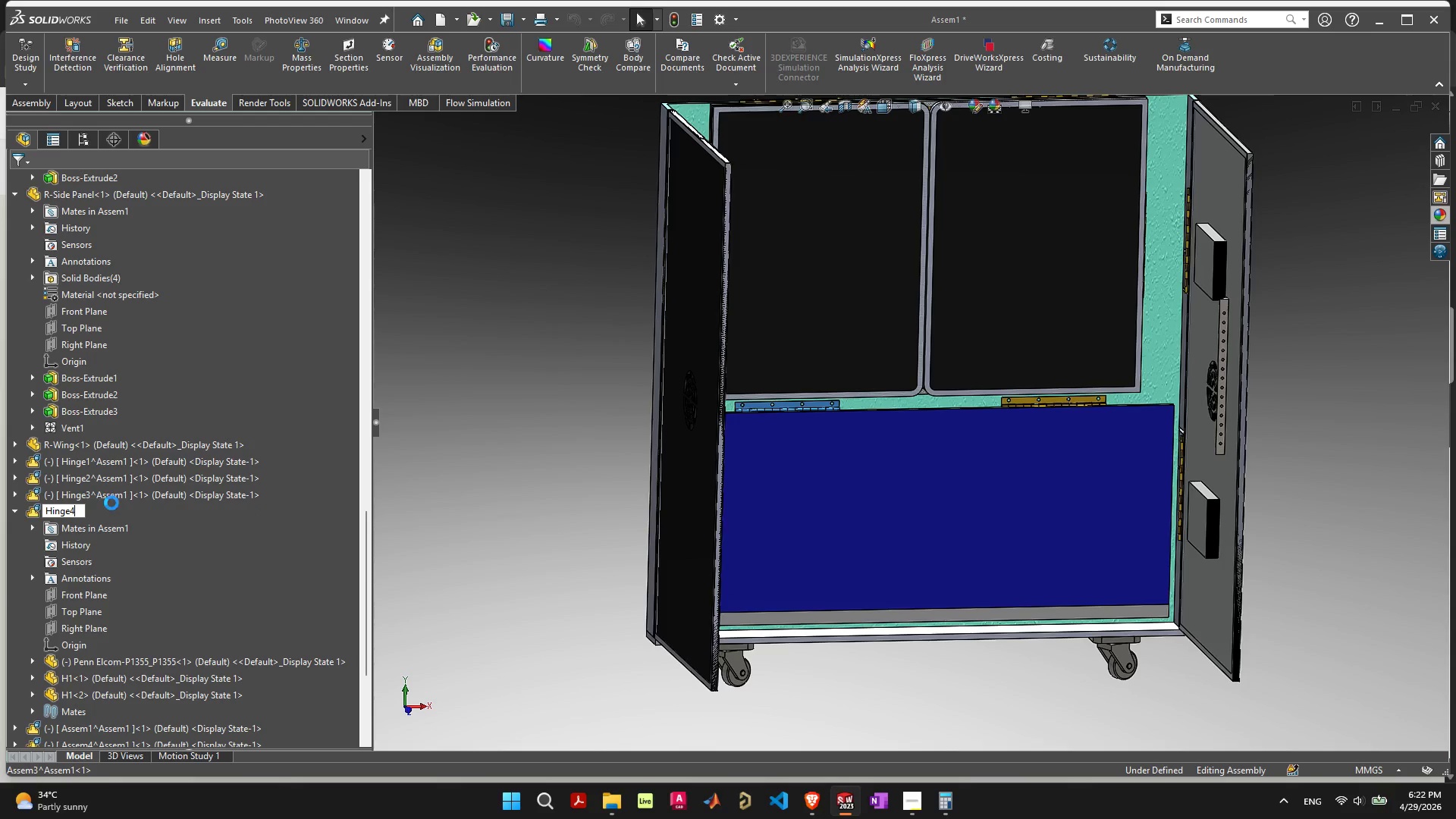 
key(Enter)
 